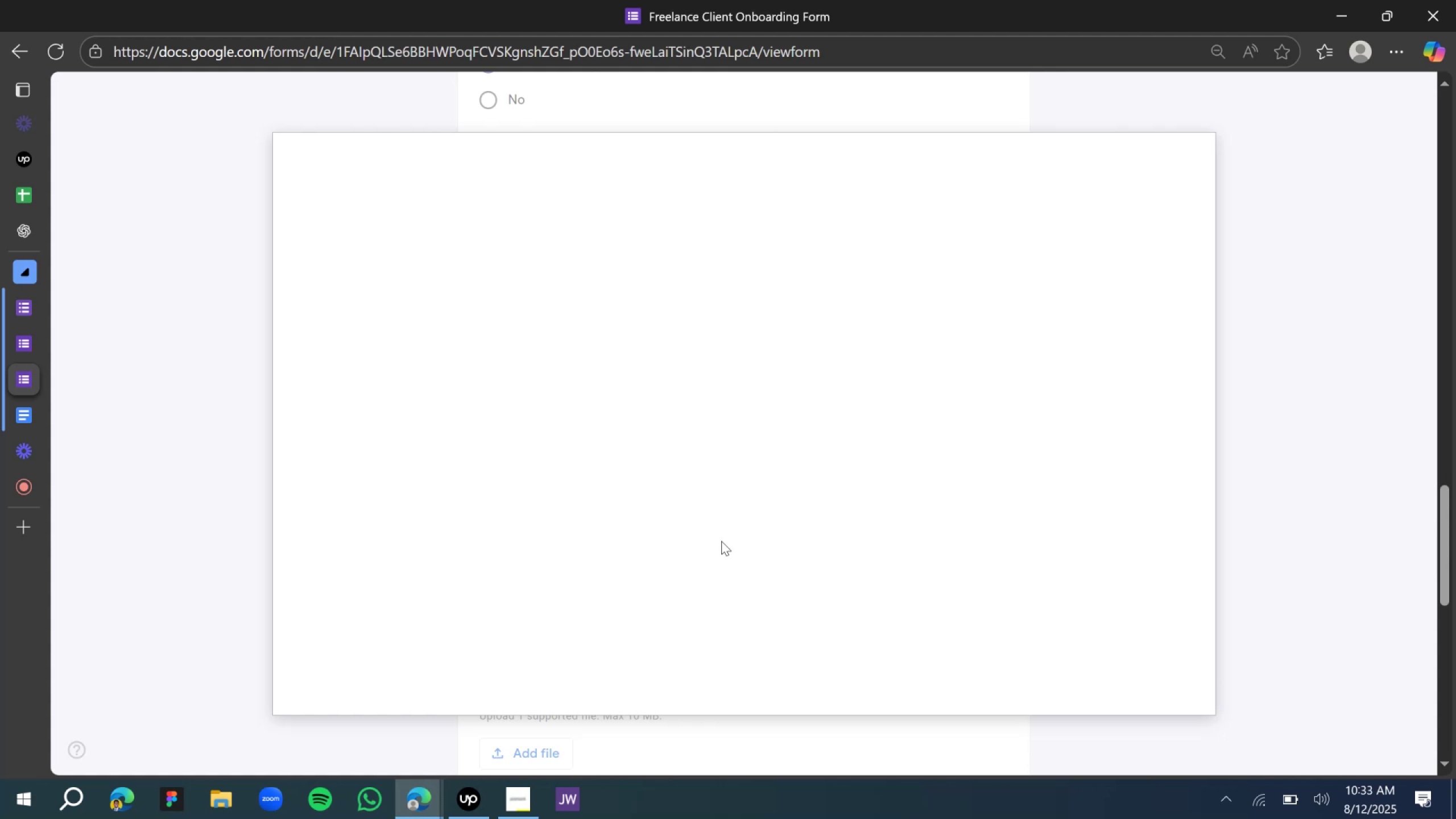 
left_click([721, 537])
 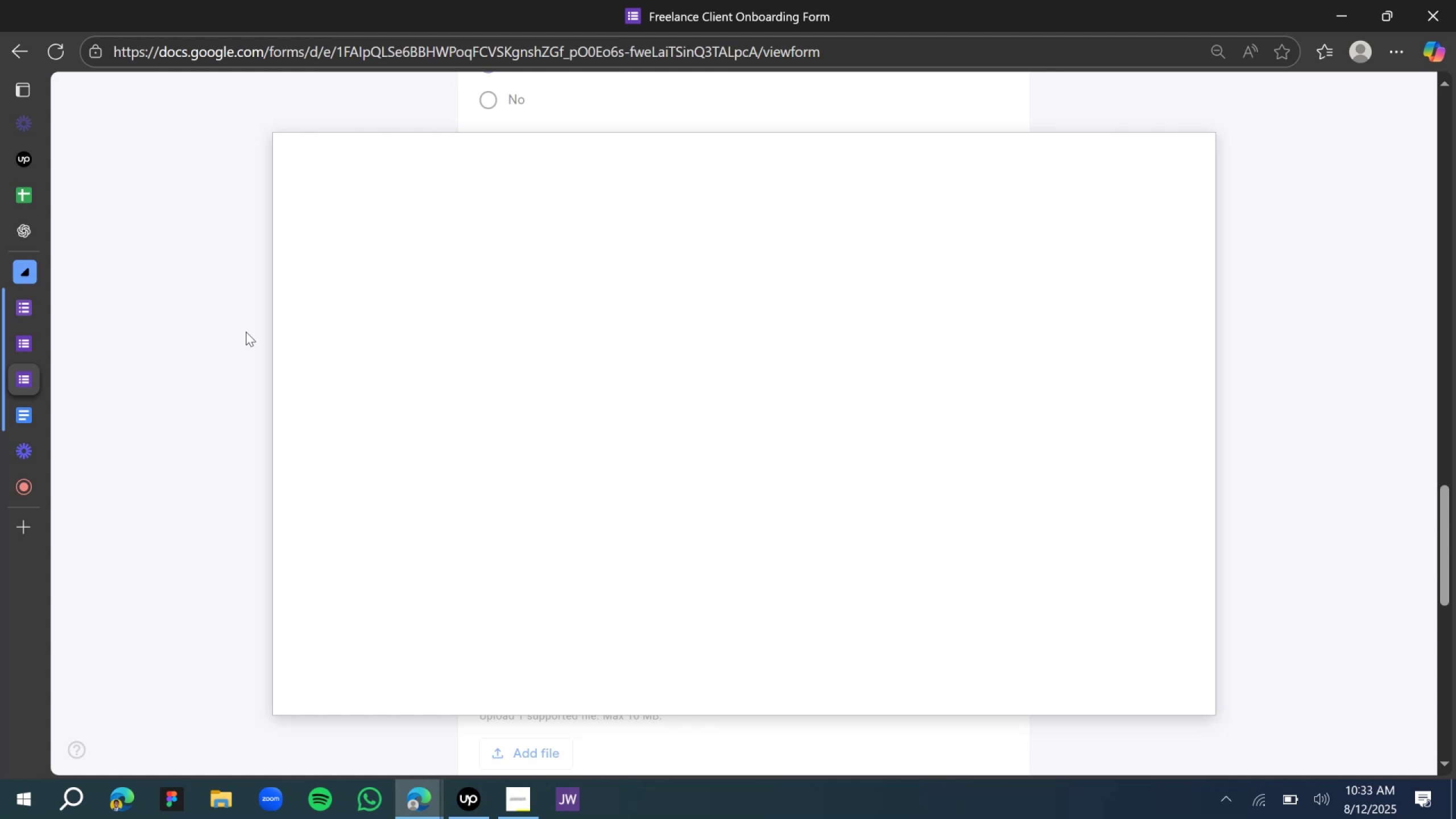 
left_click([231, 302])
 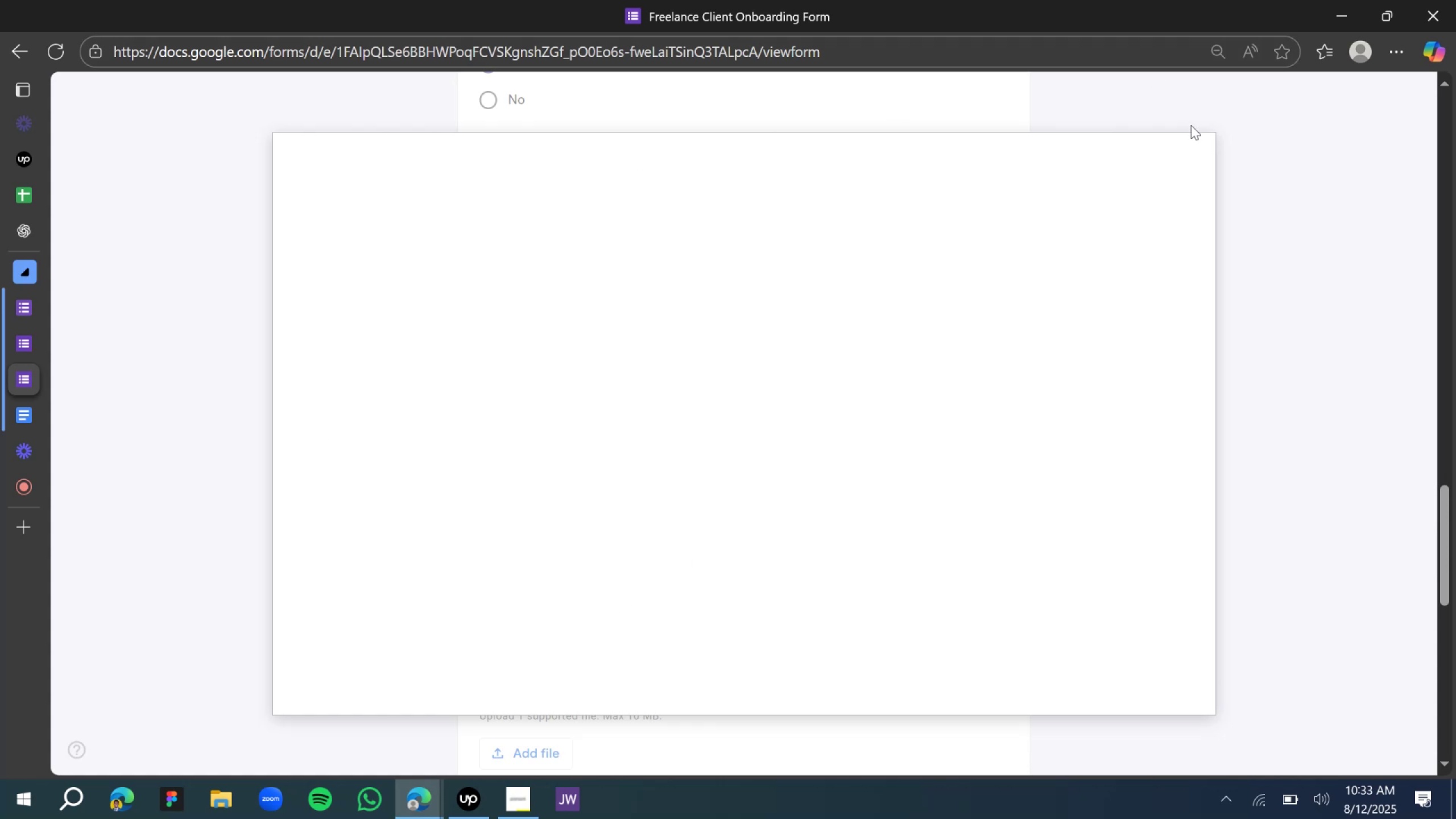 
left_click([1189, 149])
 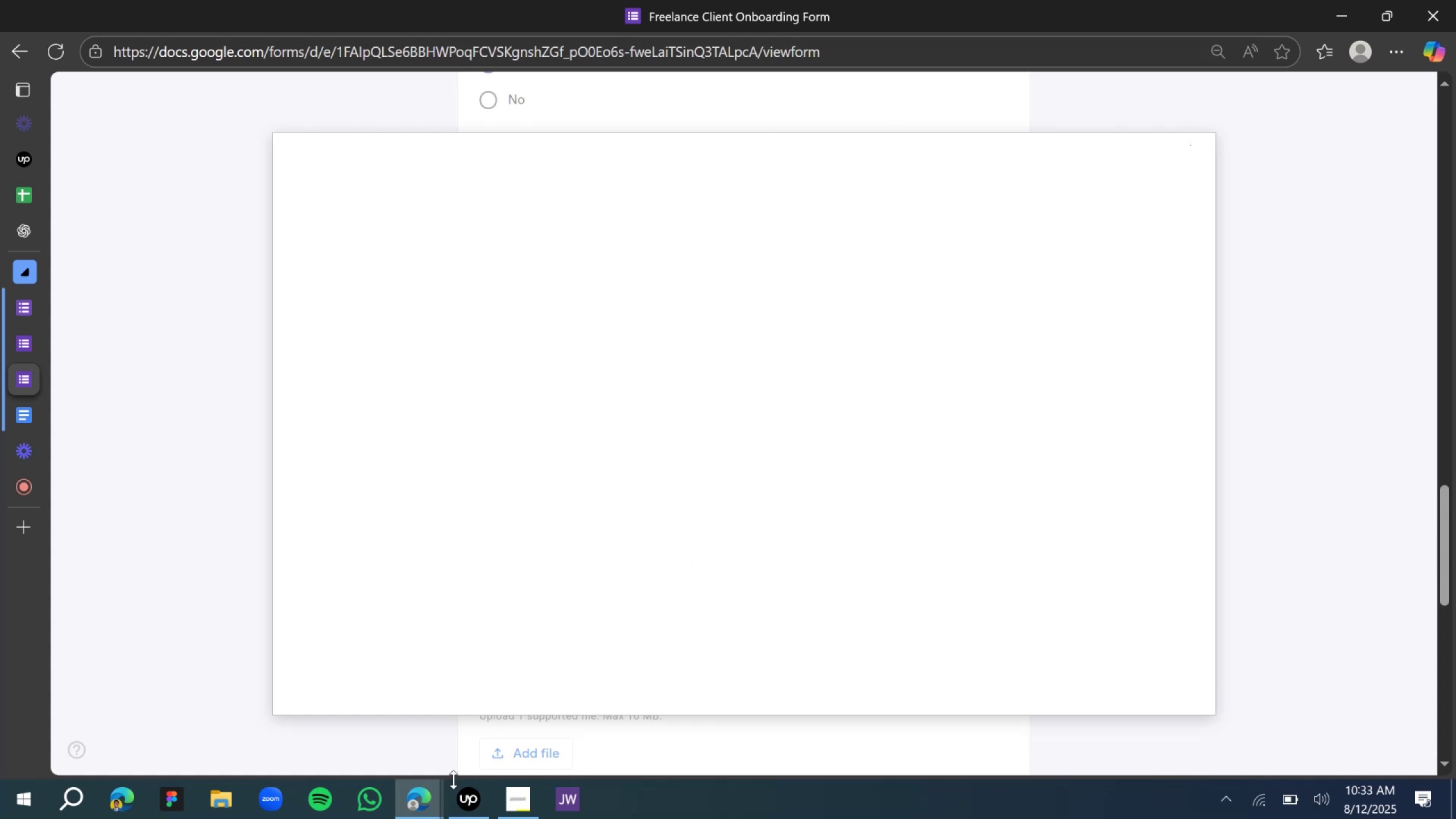 
left_click([436, 799])
 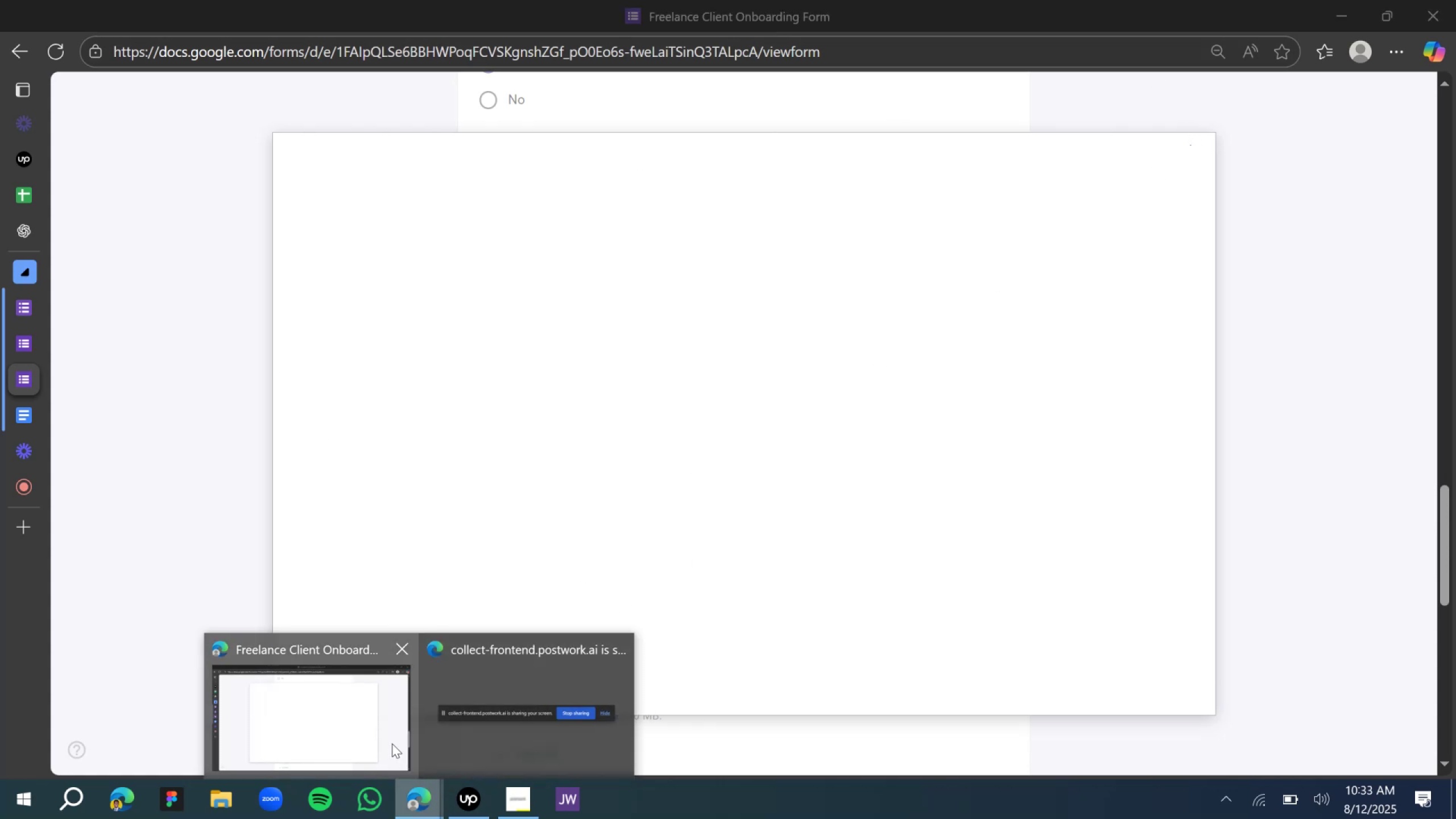 
left_click([354, 730])
 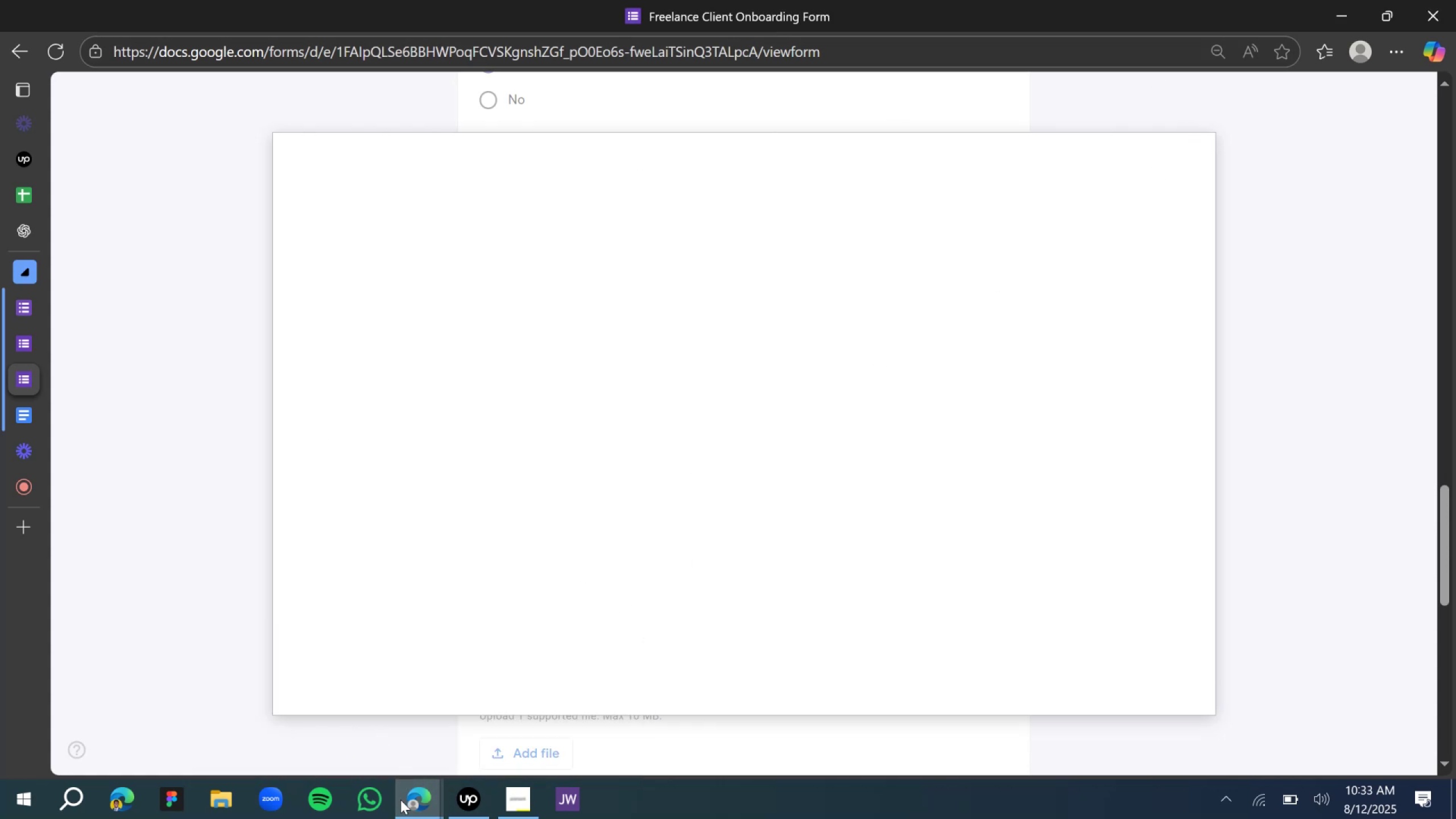 
left_click([425, 809])
 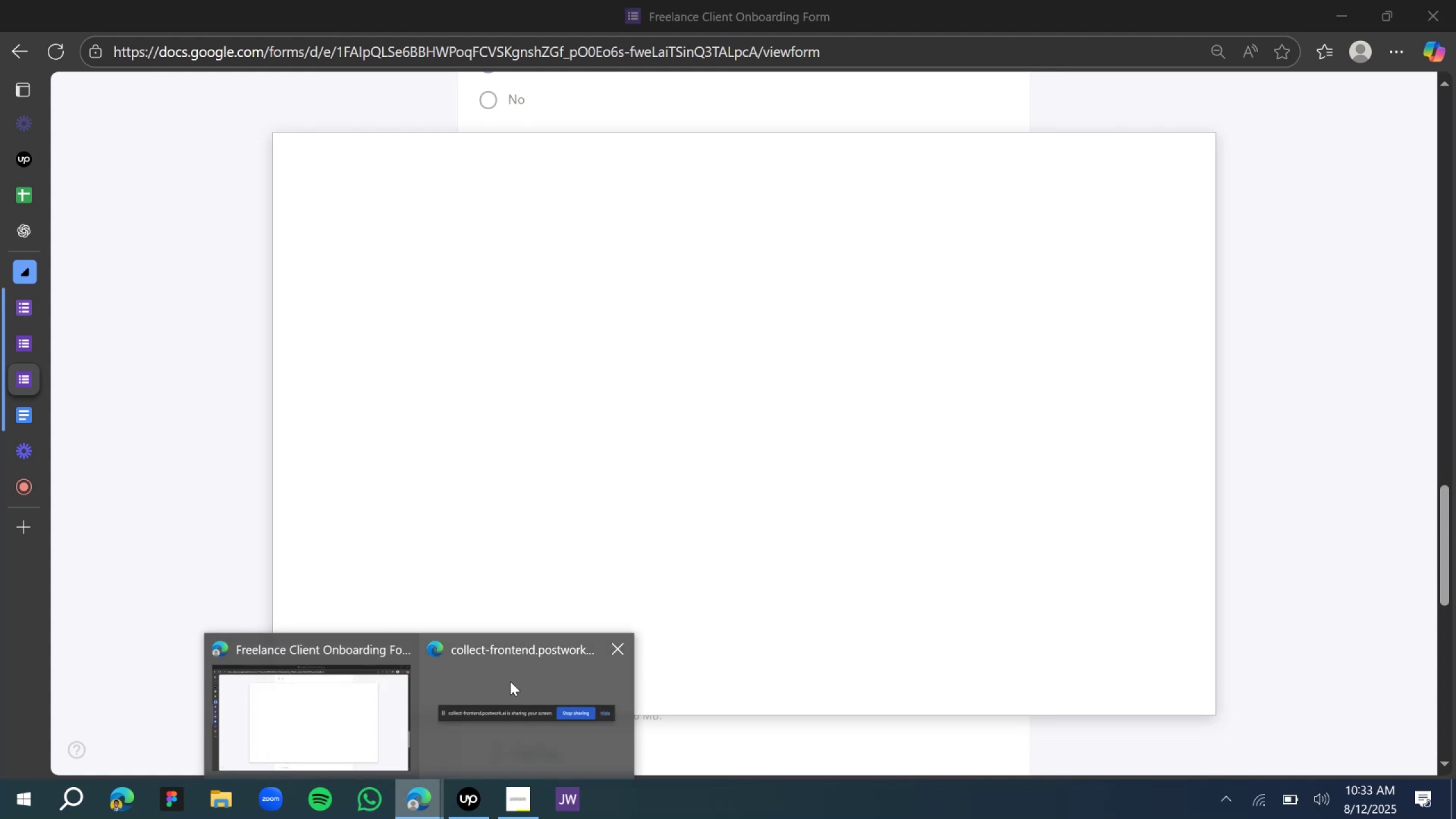 
left_click([510, 682])
 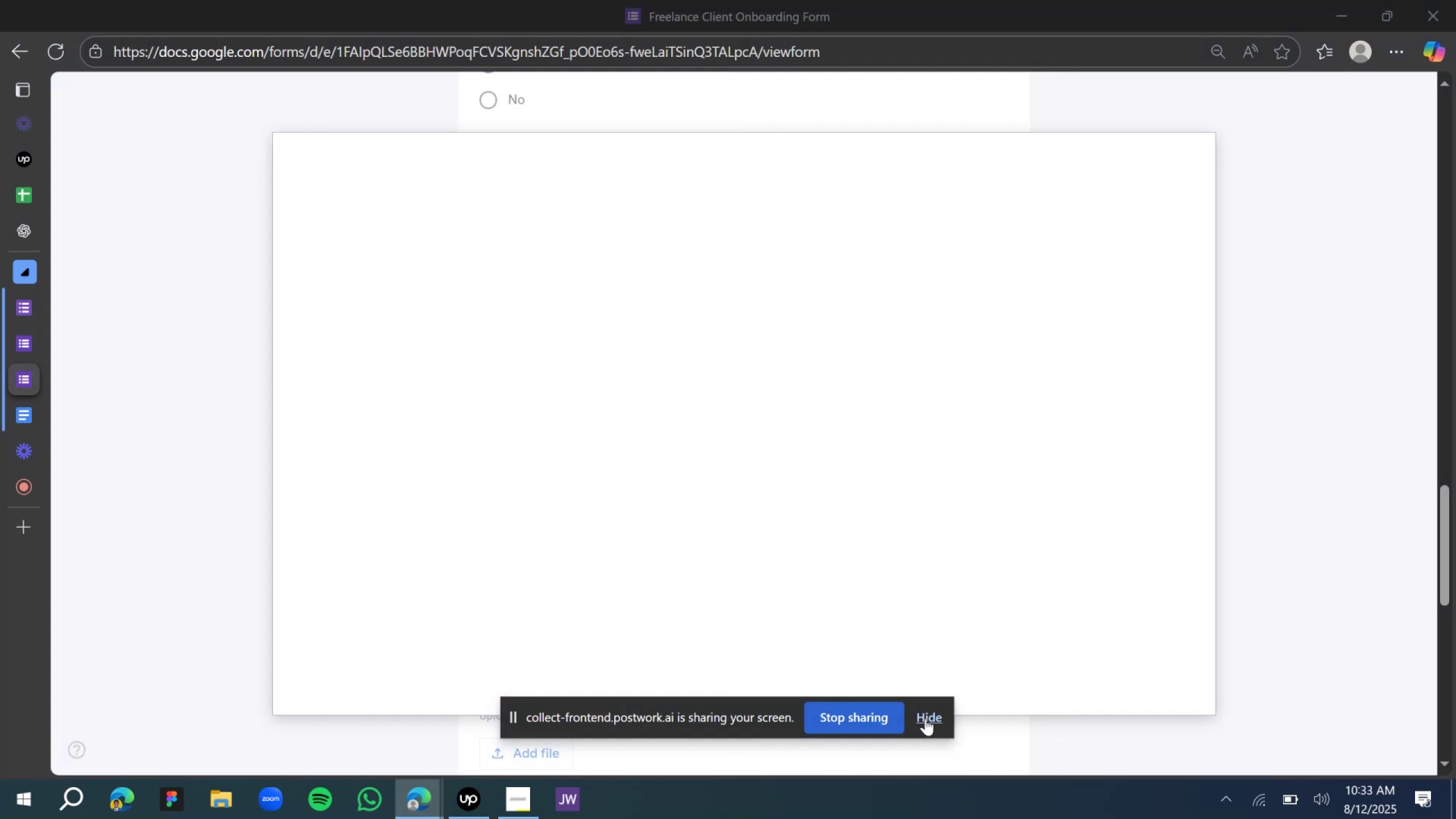 
left_click([930, 720])
 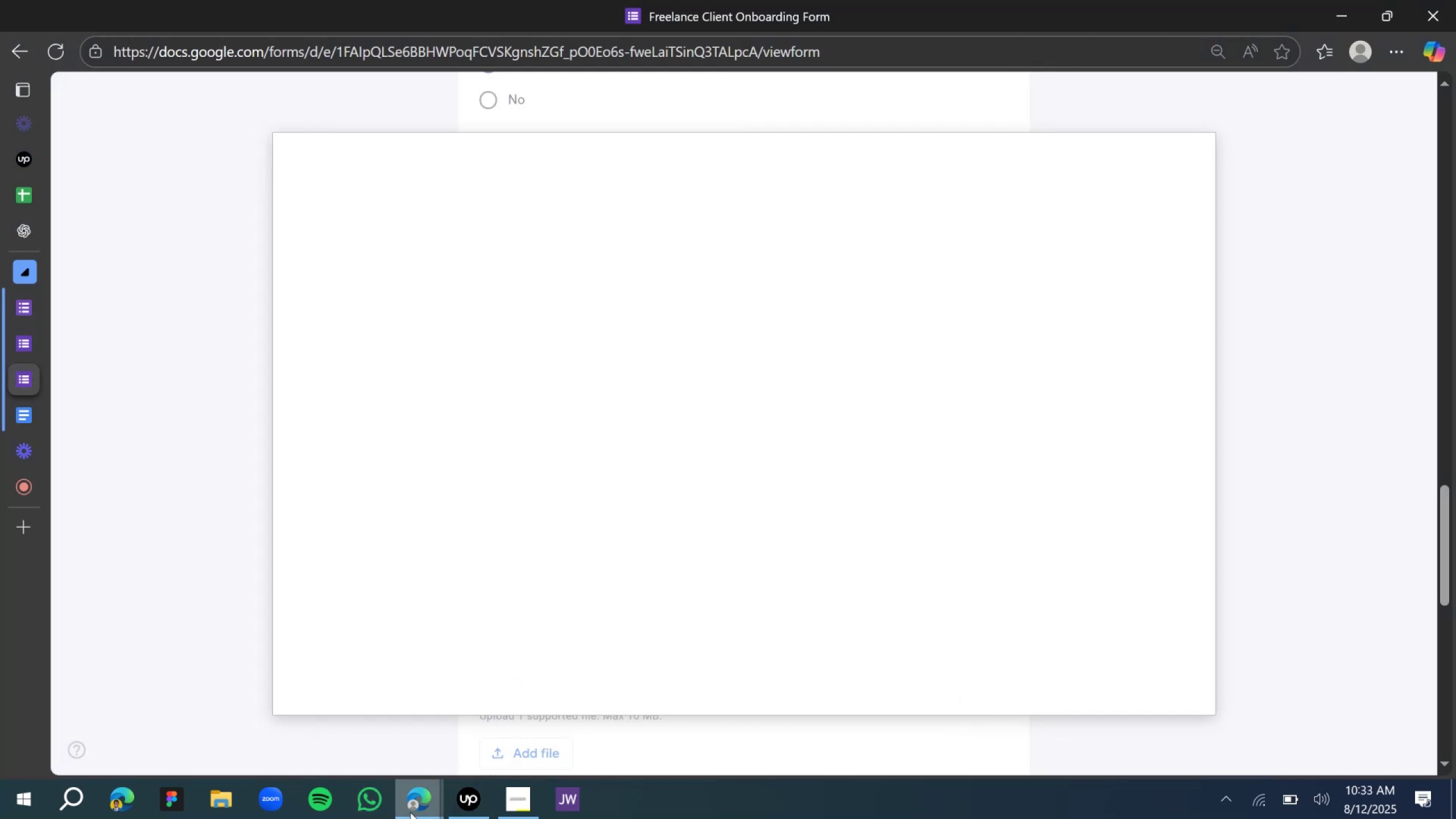 
left_click([491, 445])
 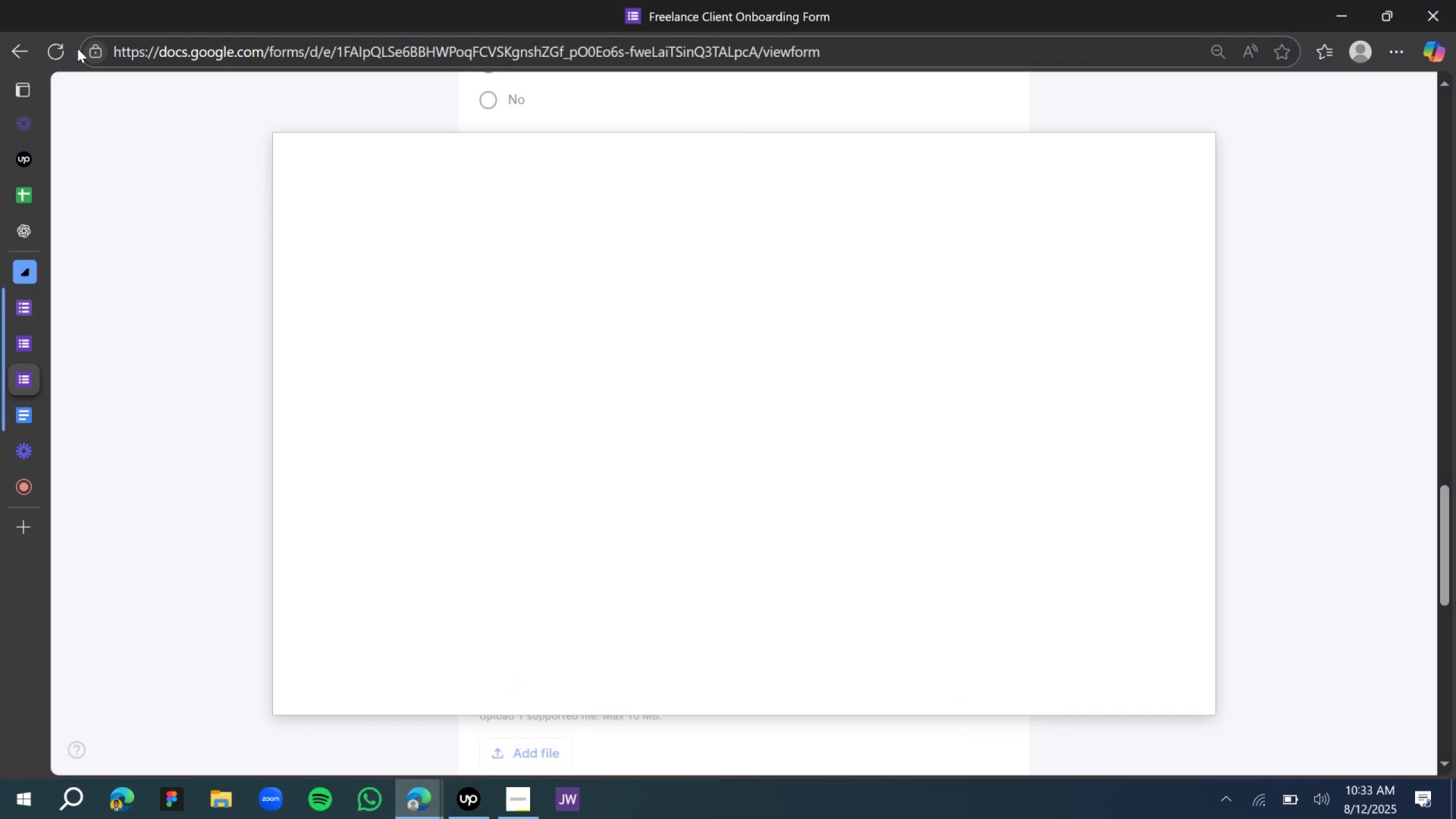 
left_click([60, 51])
 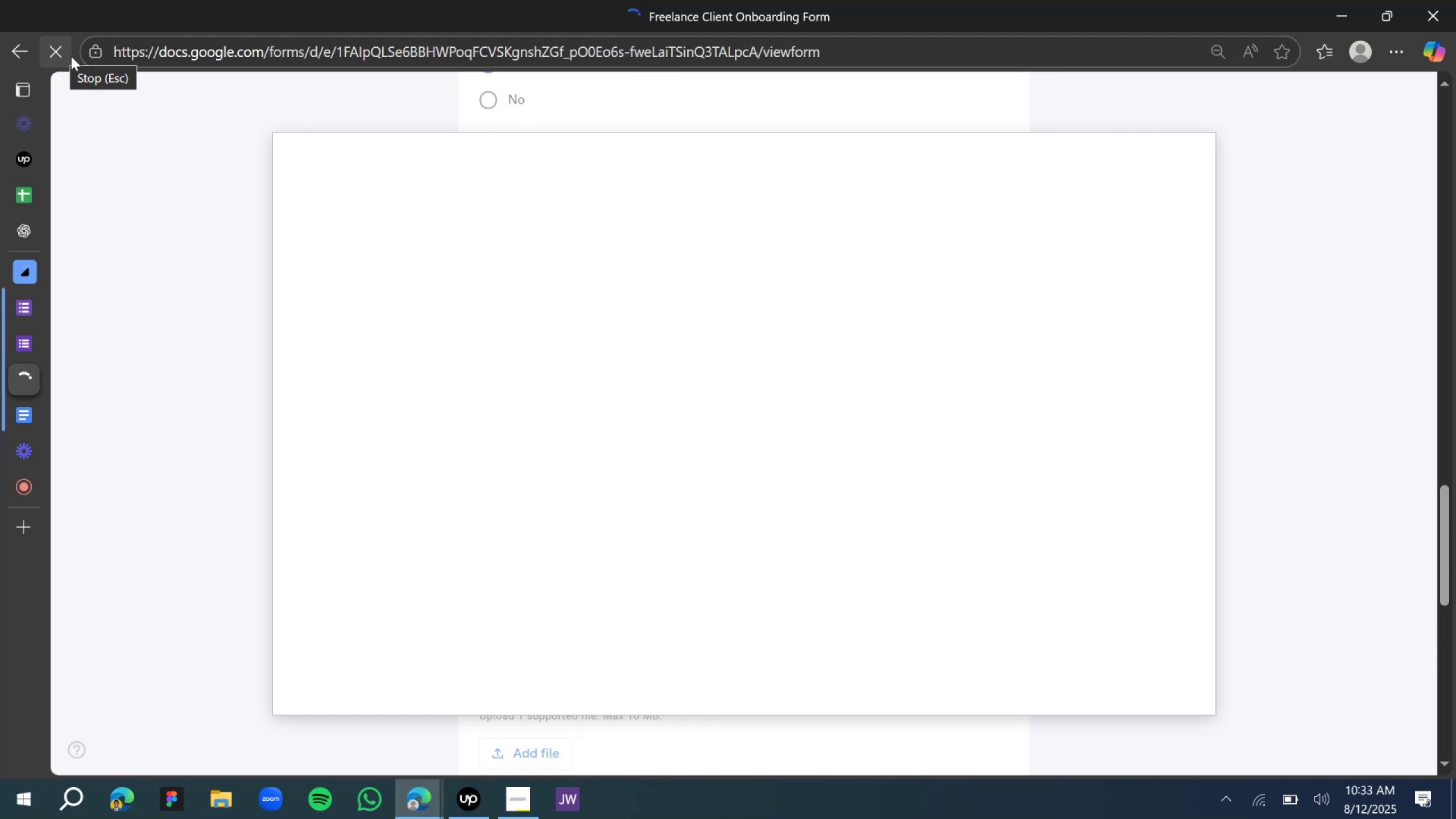 
wait(10.95)
 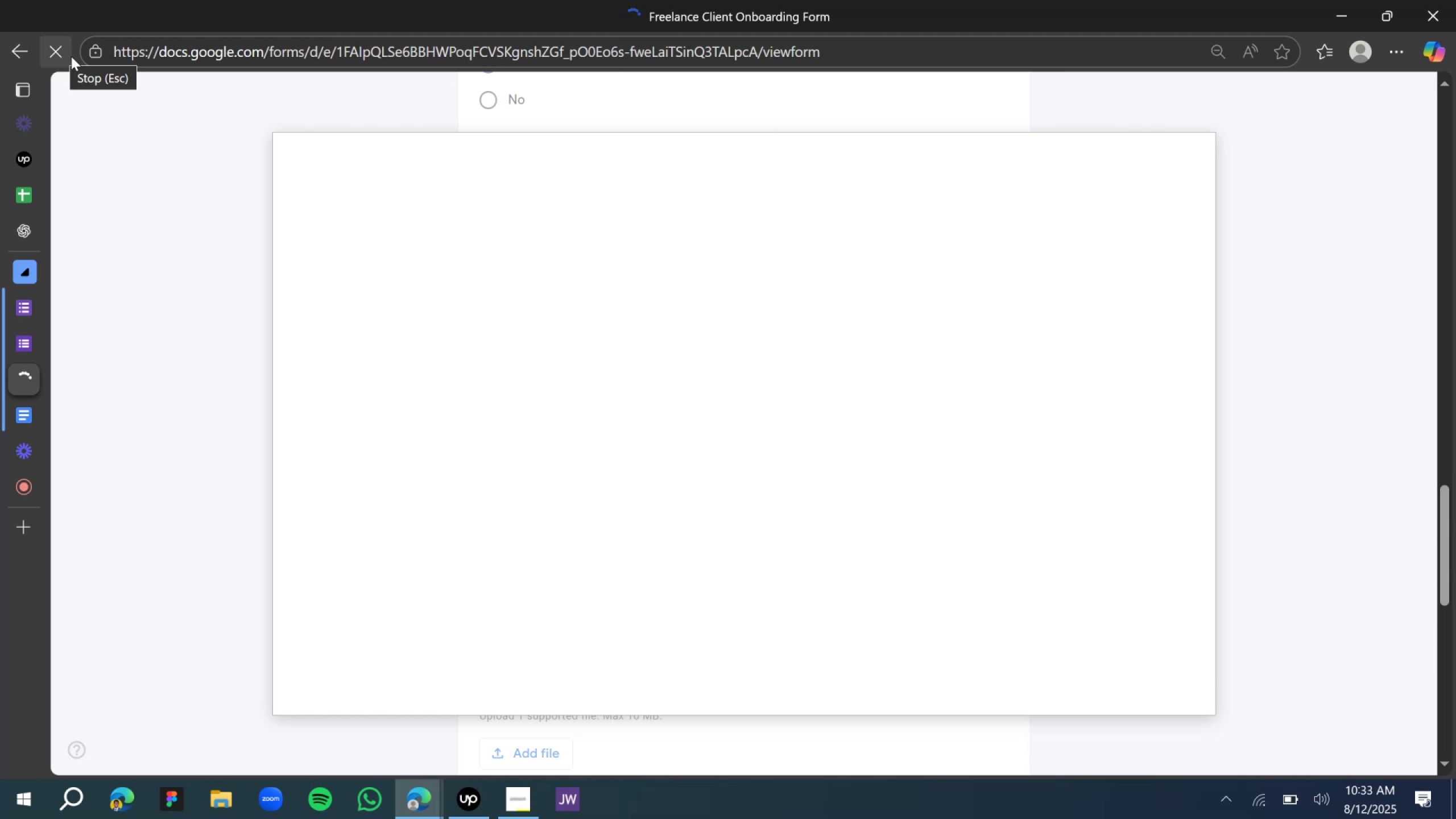 
left_click([339, 96])
 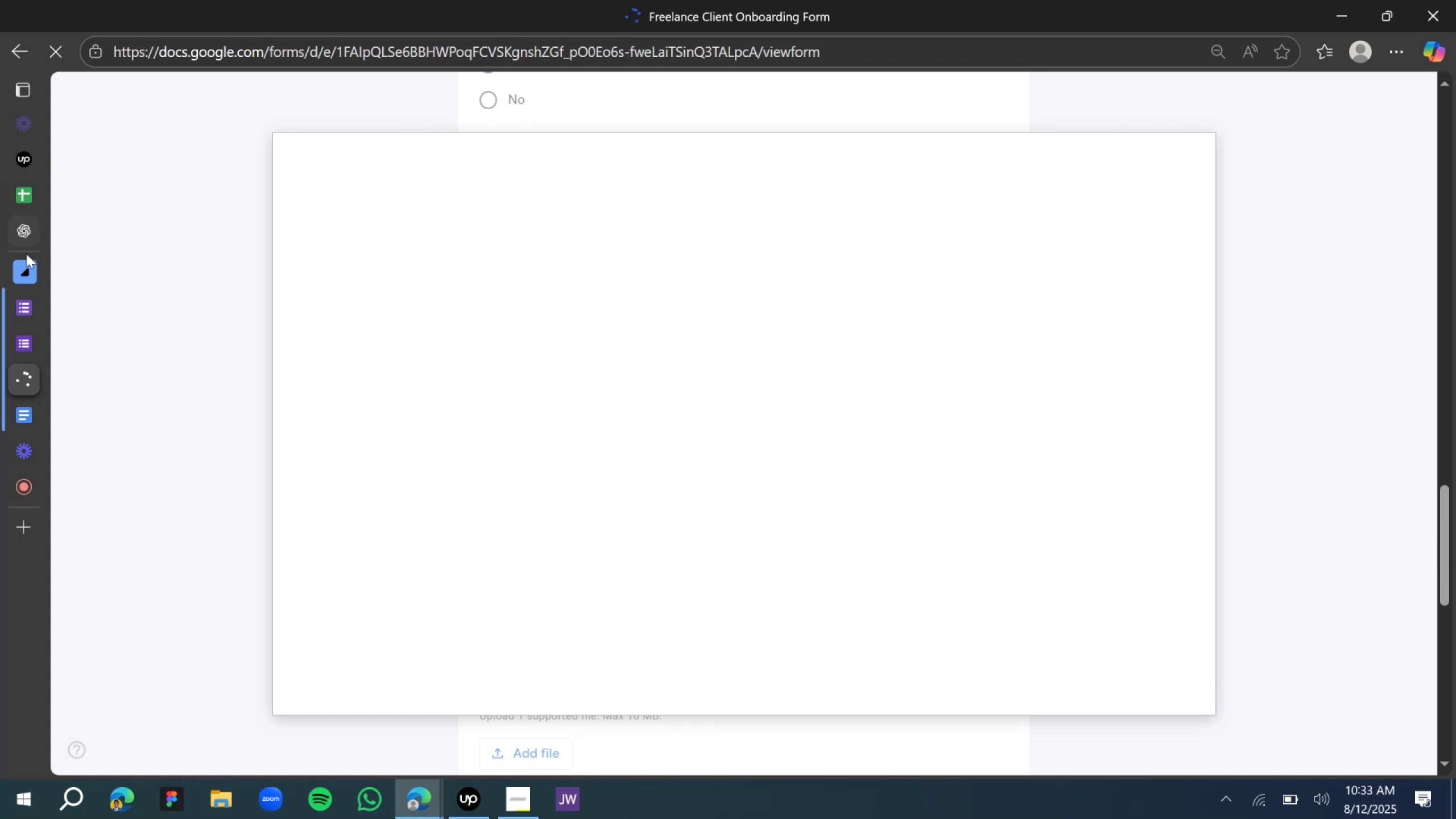 
wait(5.25)
 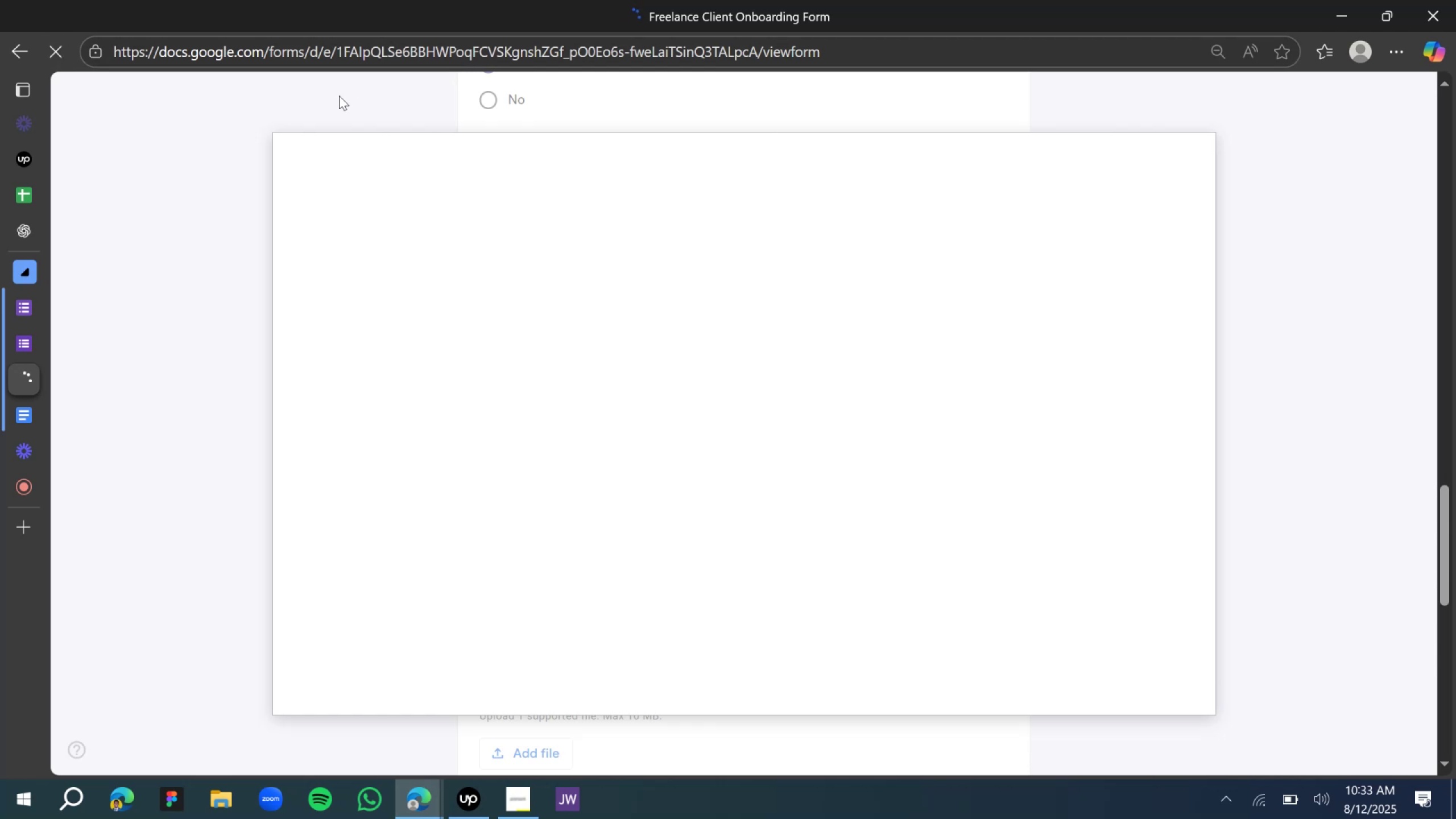 
left_click([65, 234])
 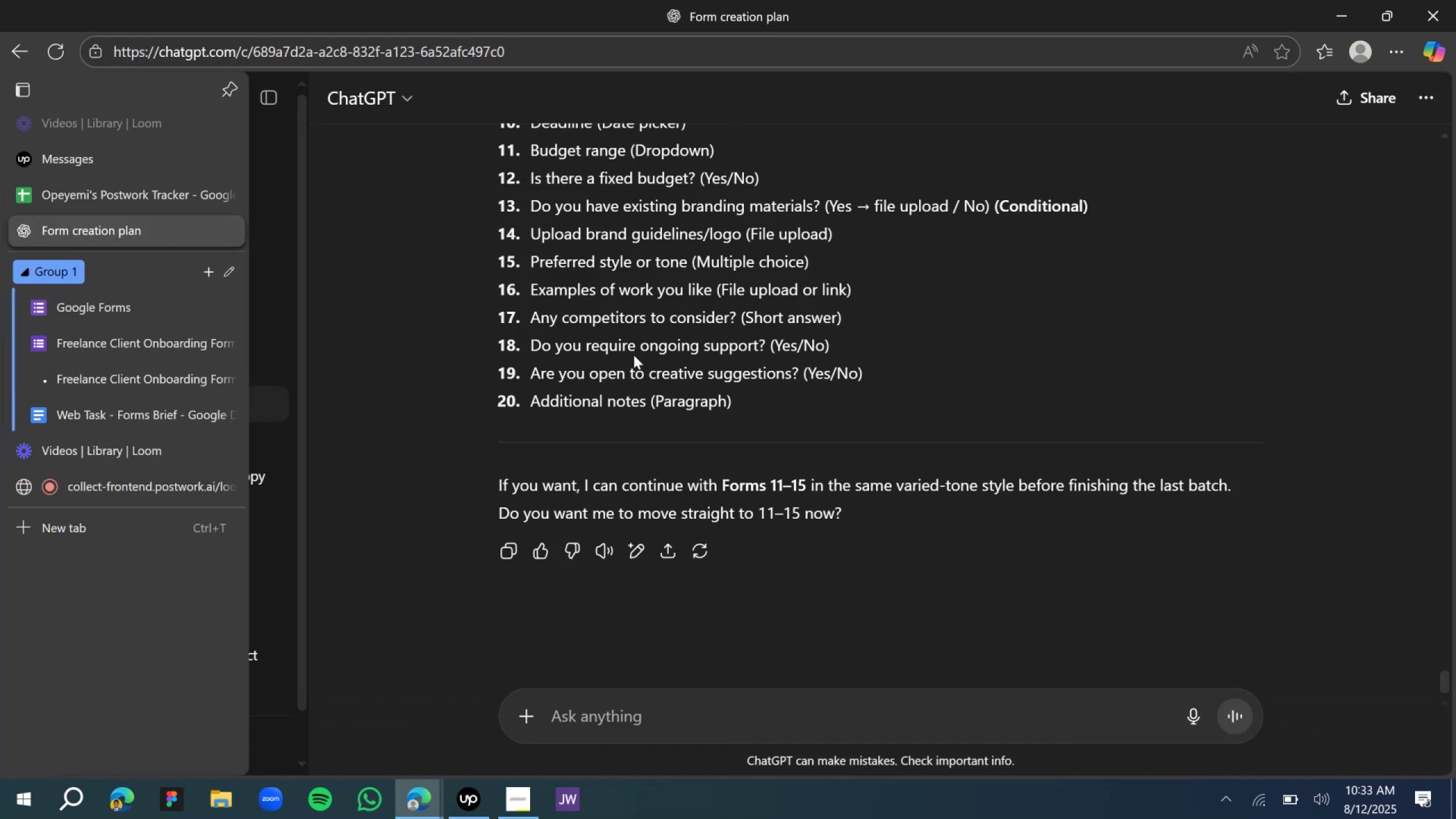 
scroll: coordinate [862, 352], scroll_direction: up, amount: 14.0
 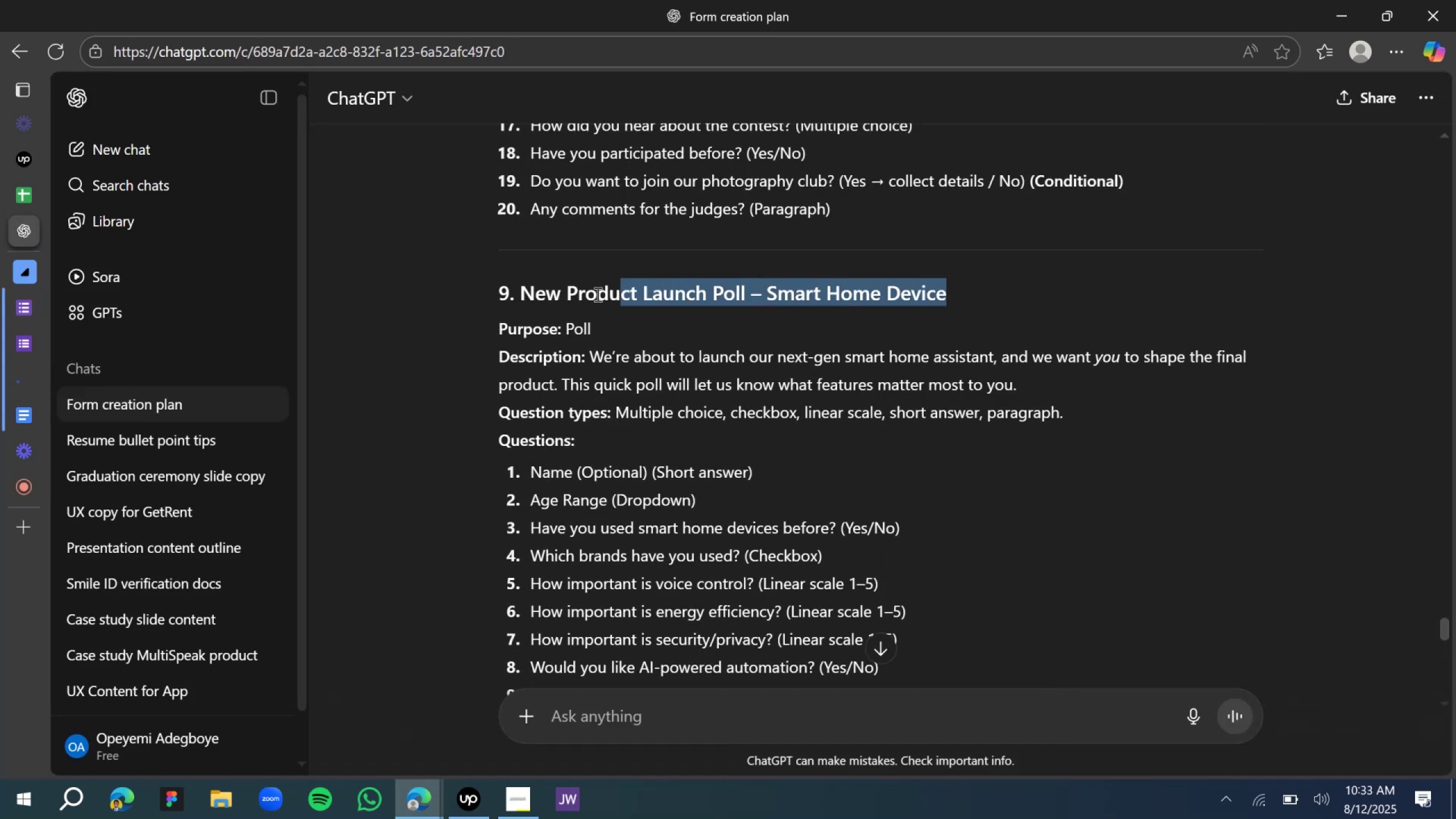 
key(Control+C)
 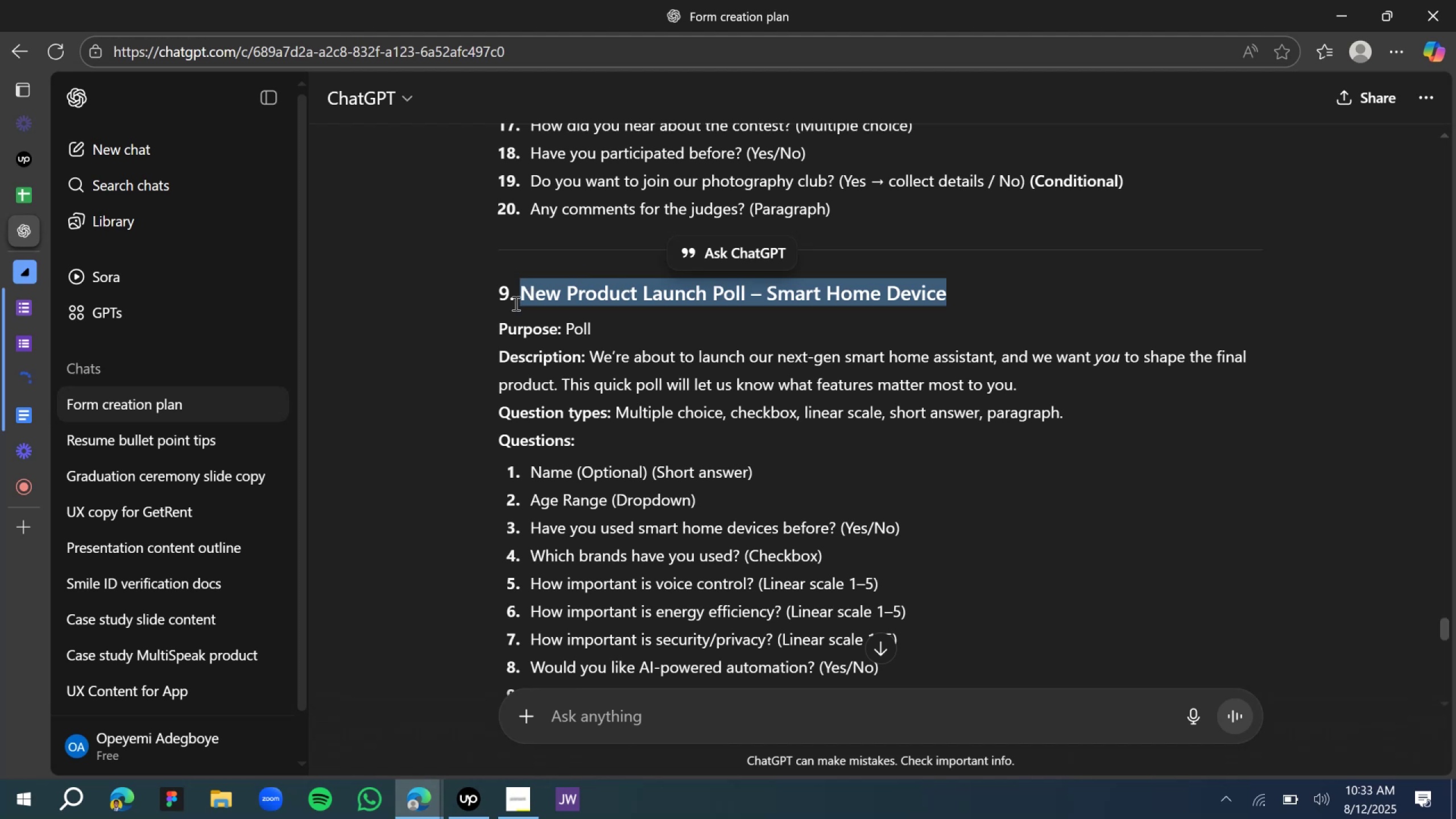 
key(Control+C)
 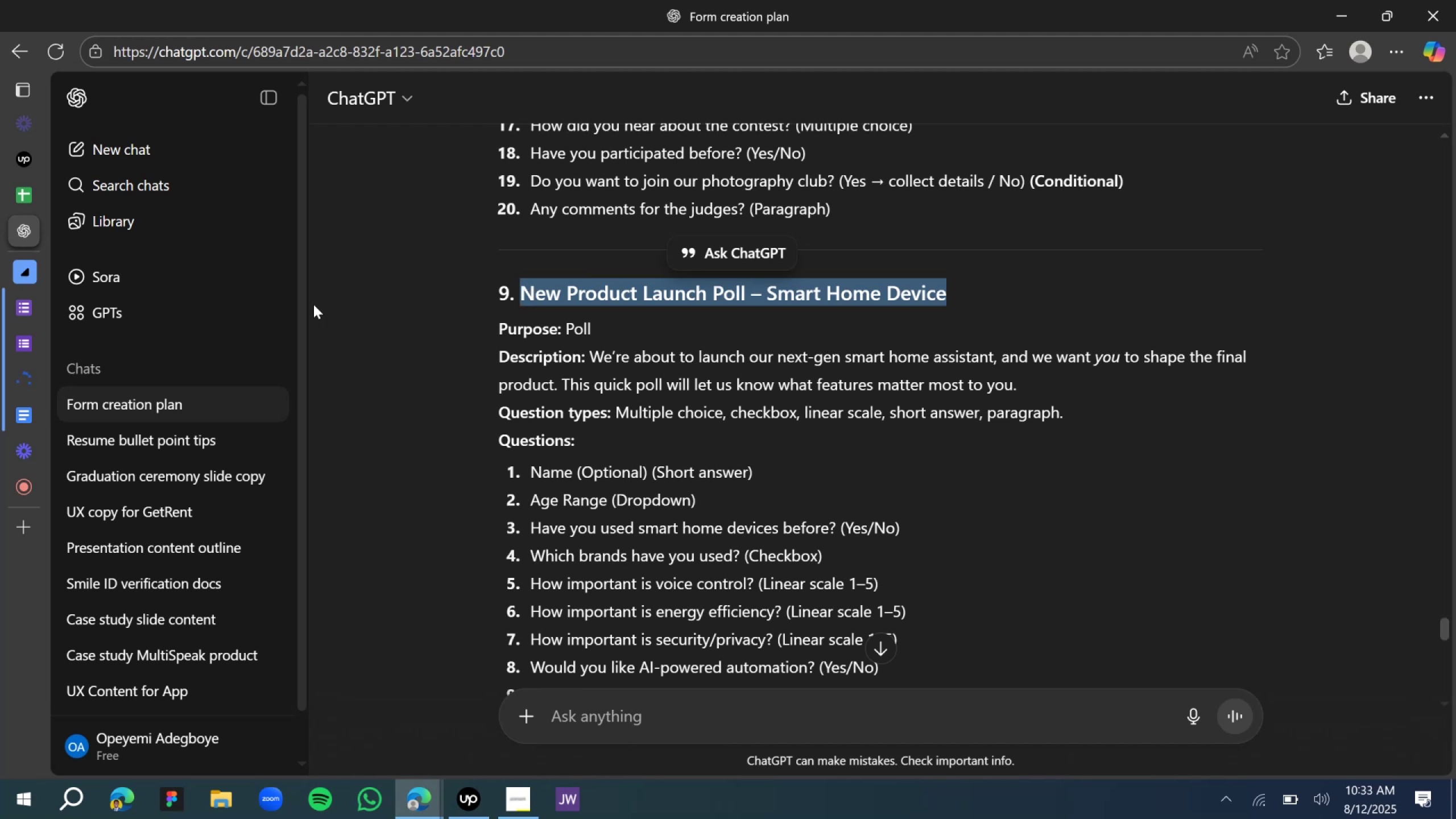 
key(Control+C)
 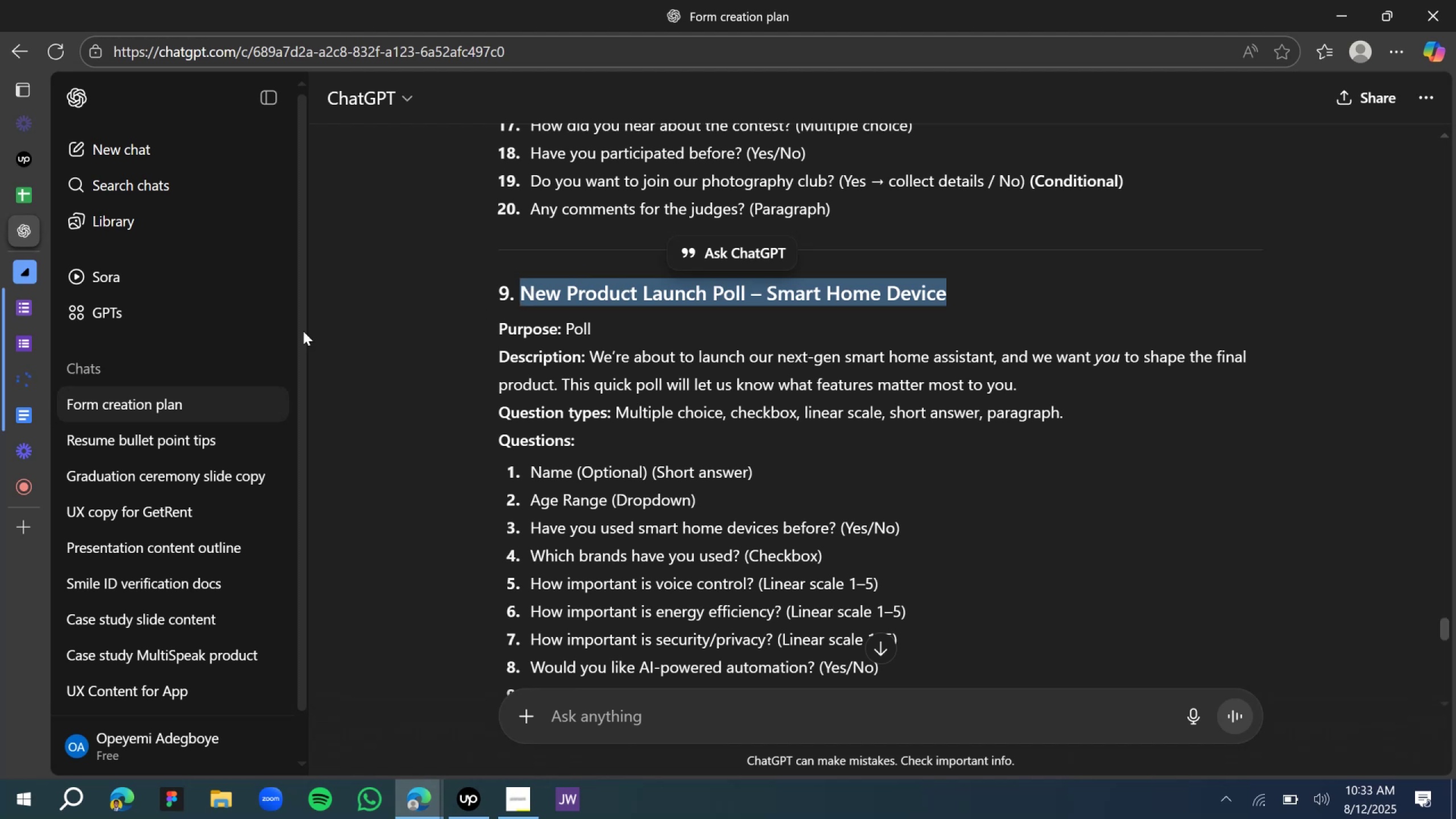 
key(Control+C)
 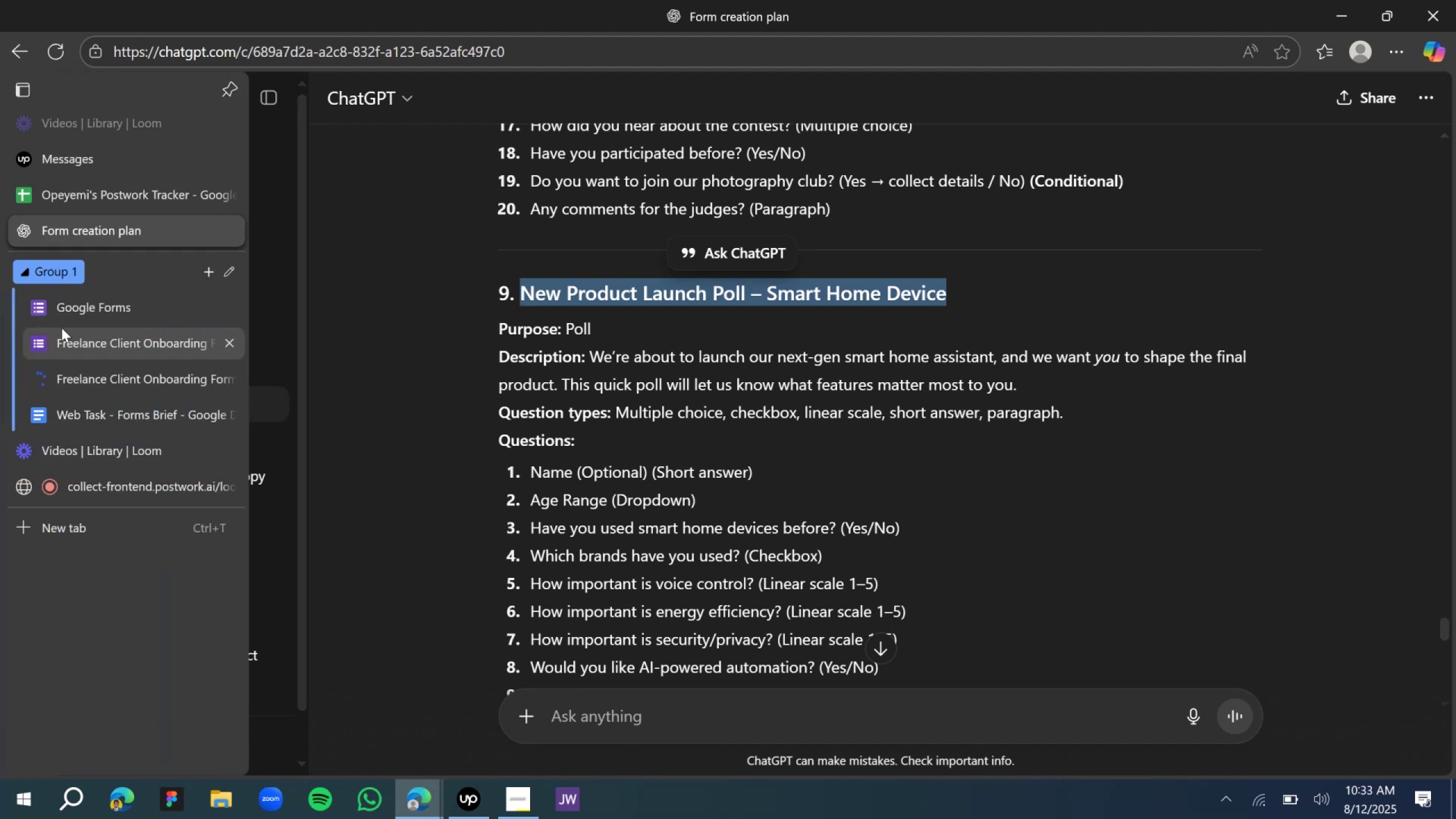 
left_click([75, 318])
 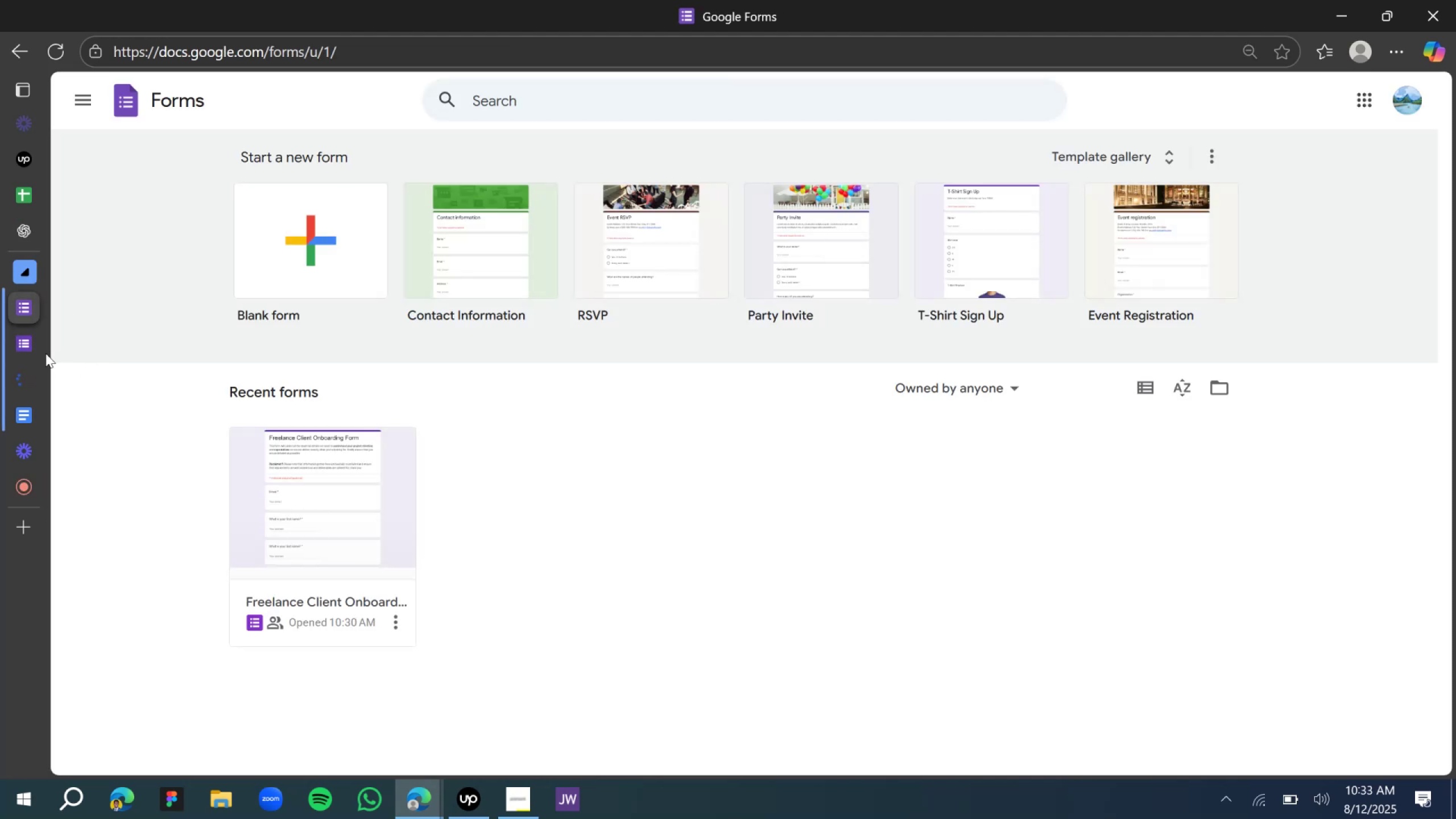 
left_click([38, 346])
 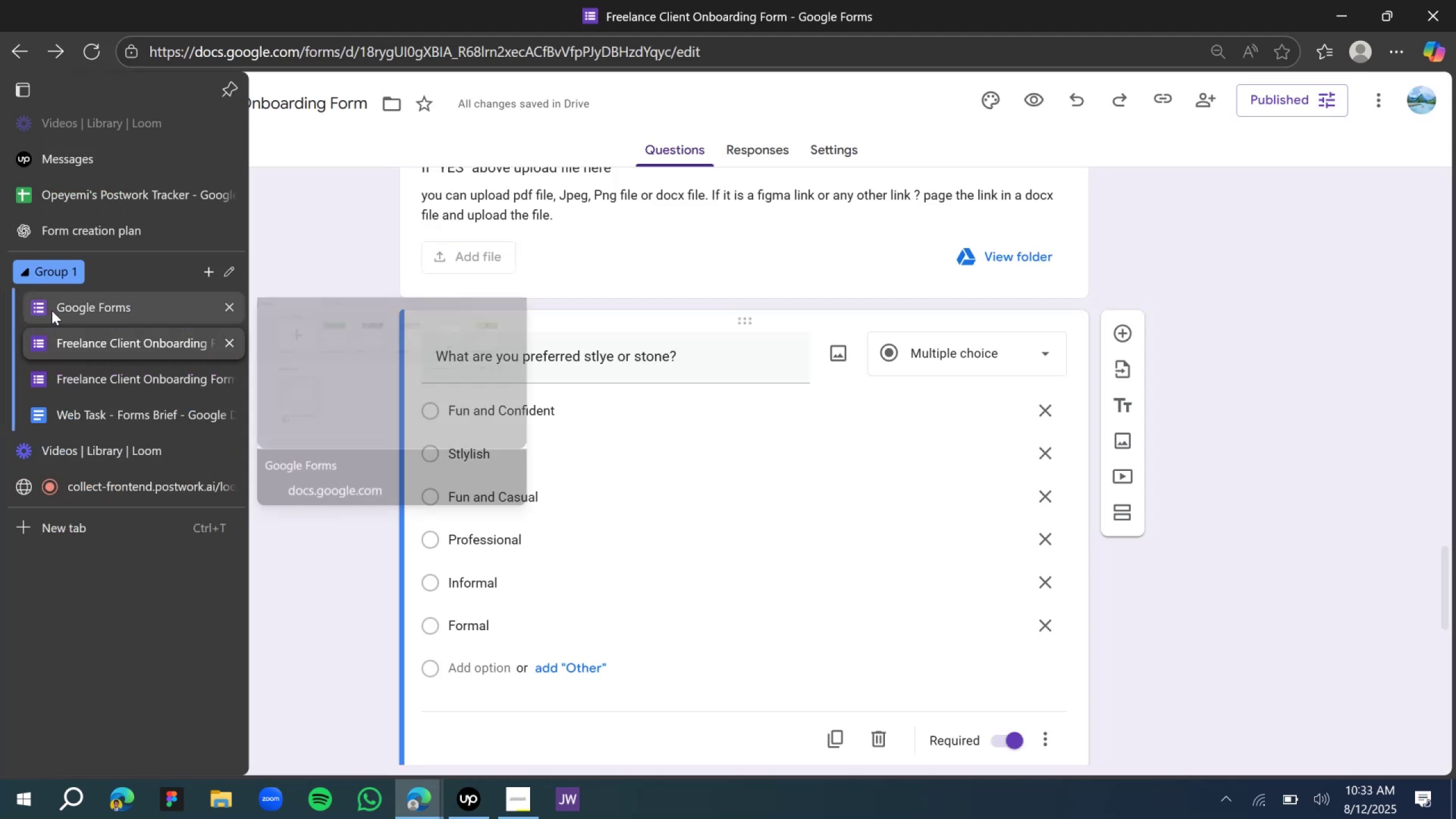 
left_click([93, 367])
 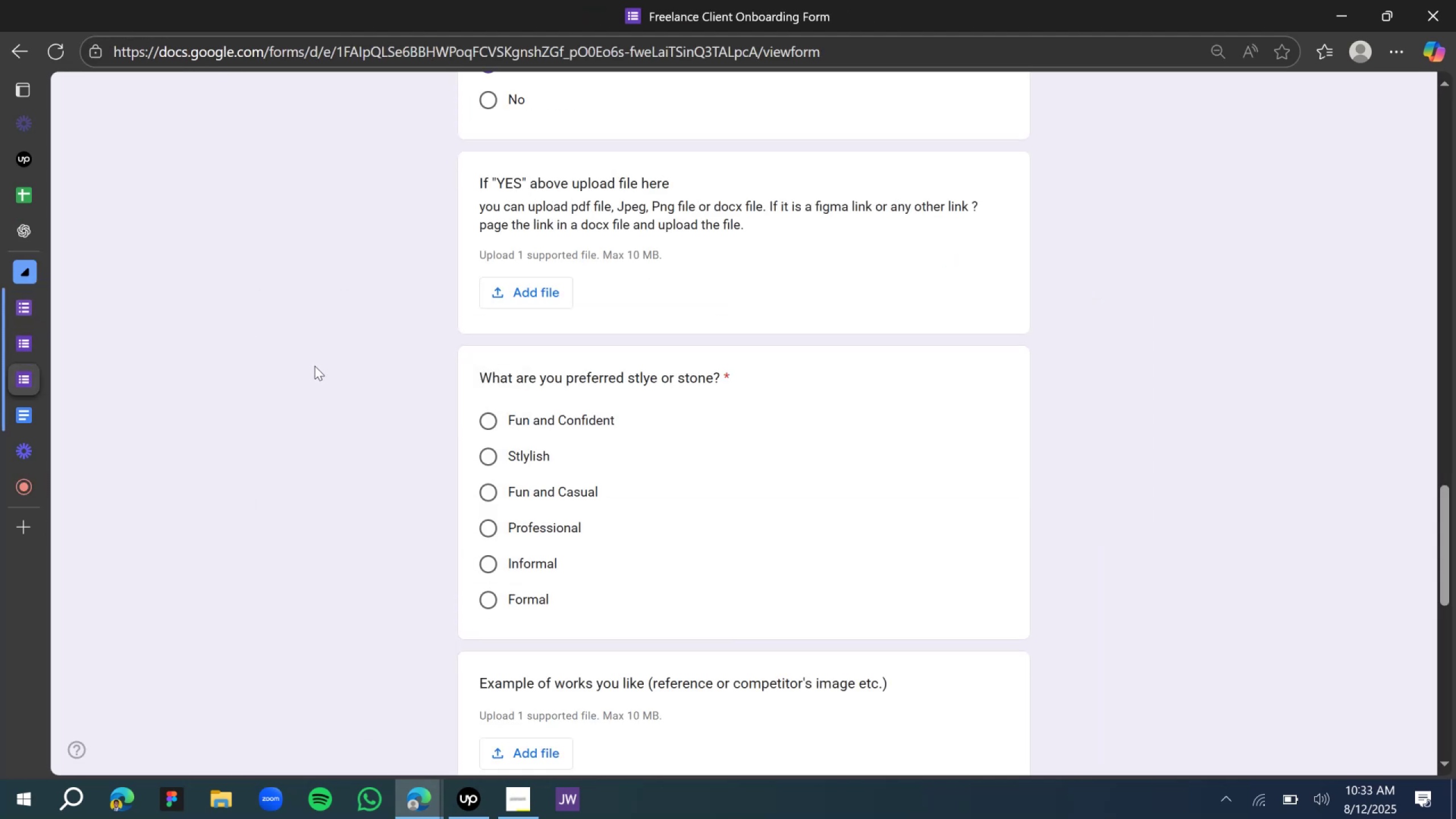 
scroll: coordinate [609, 410], scroll_direction: up, amount: 1.0
 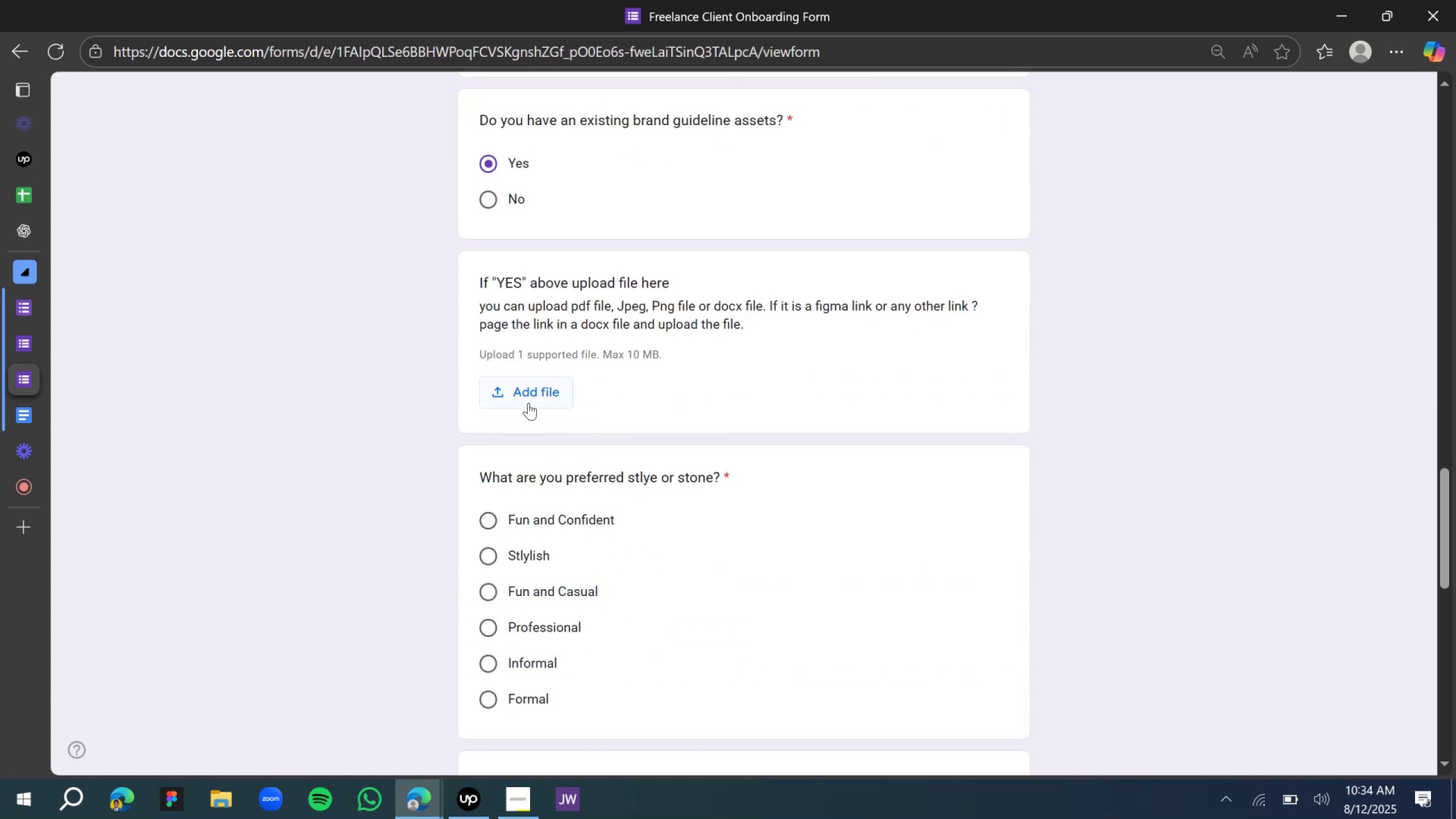 
left_click([519, 388])
 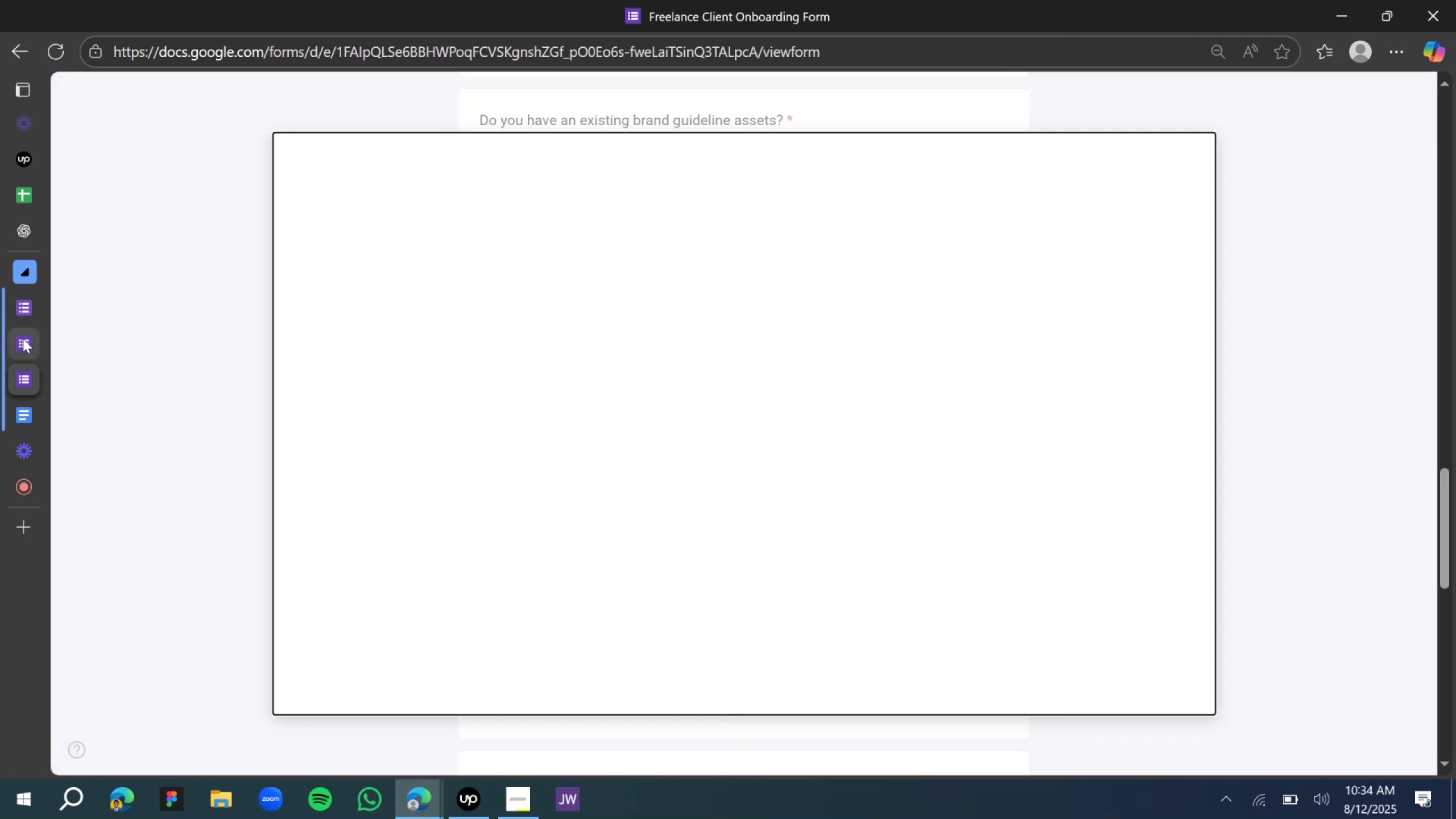 
left_click([43, 340])
 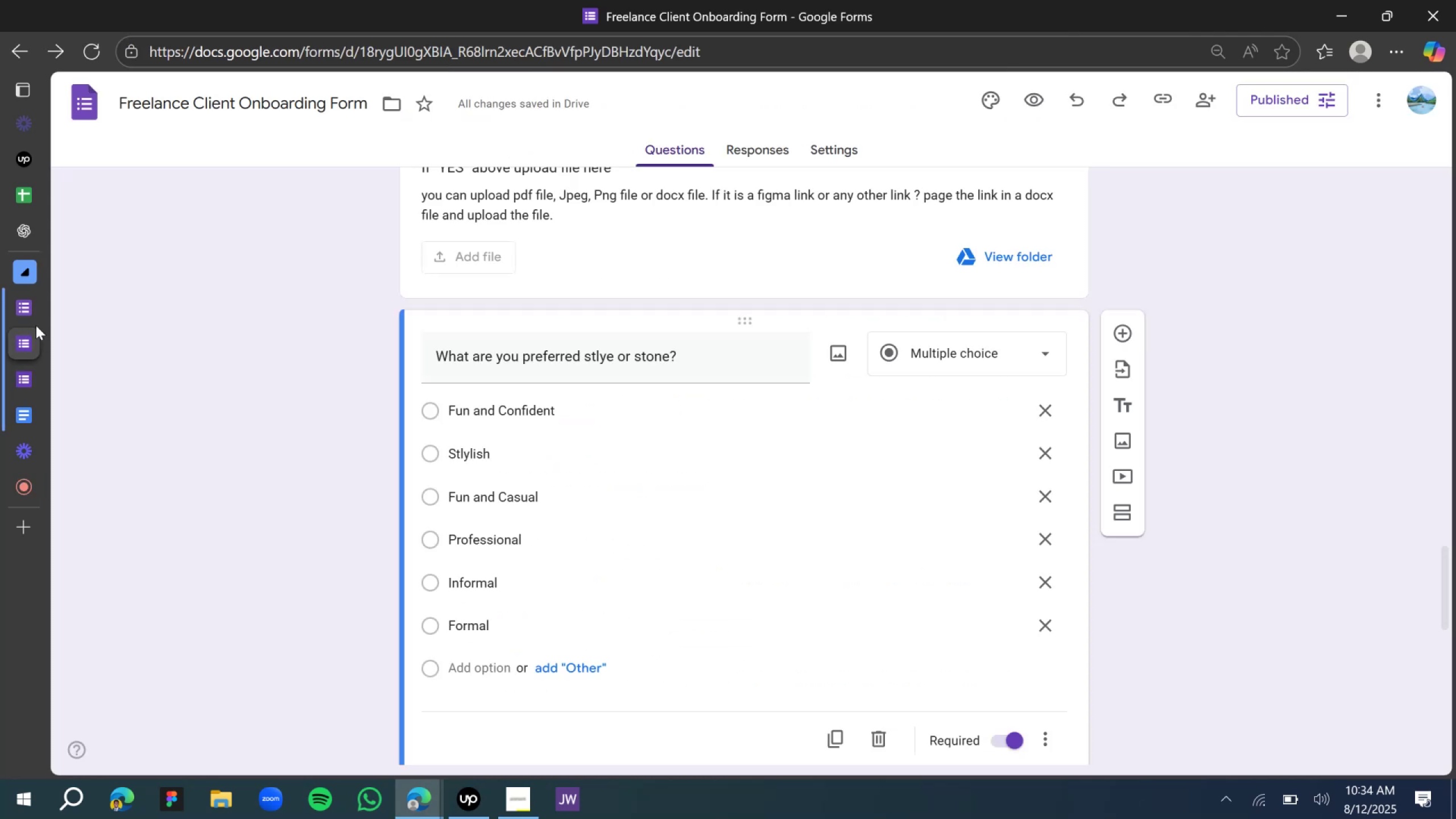 
left_click([29, 313])
 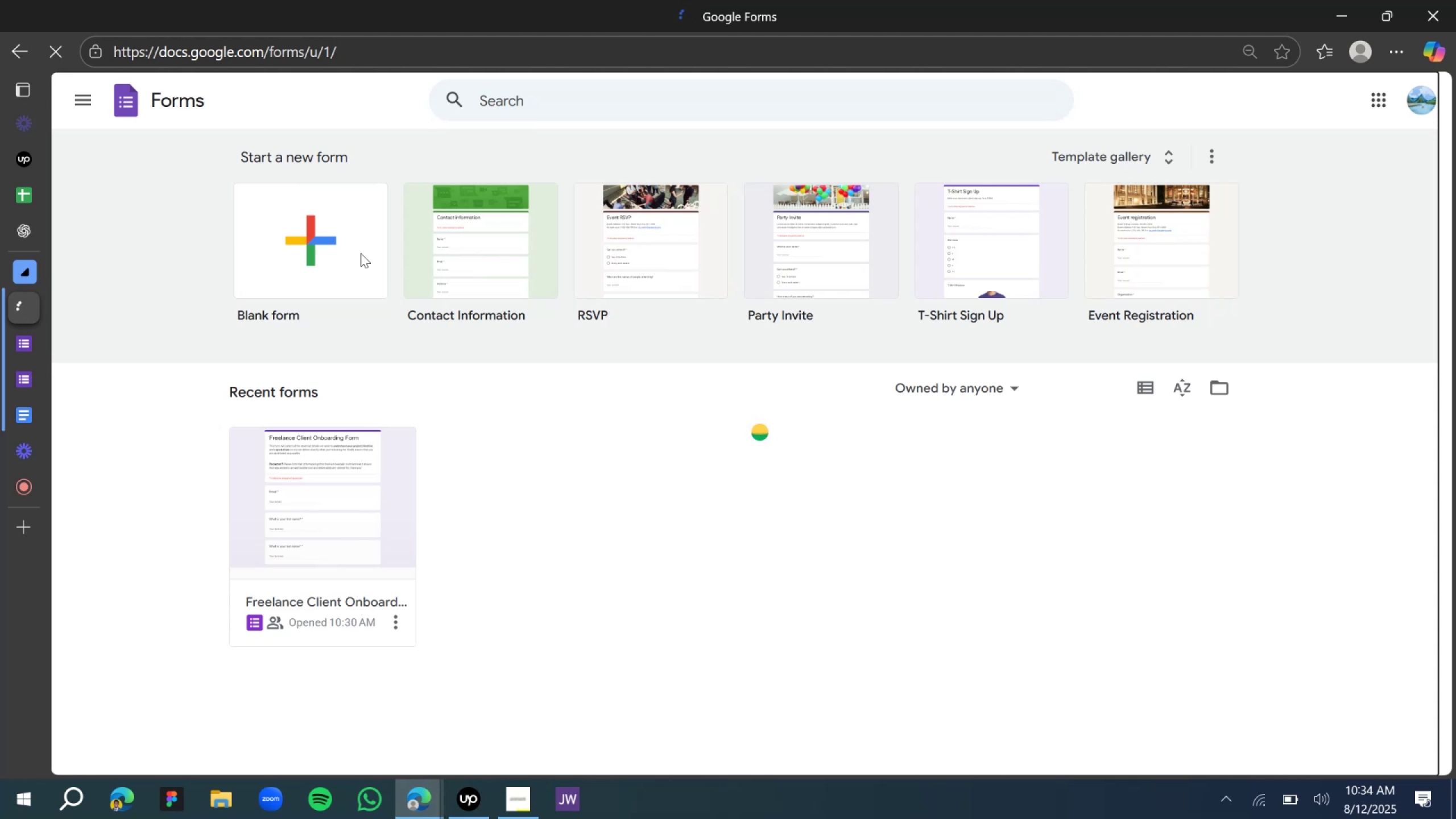 
wait(13.19)
 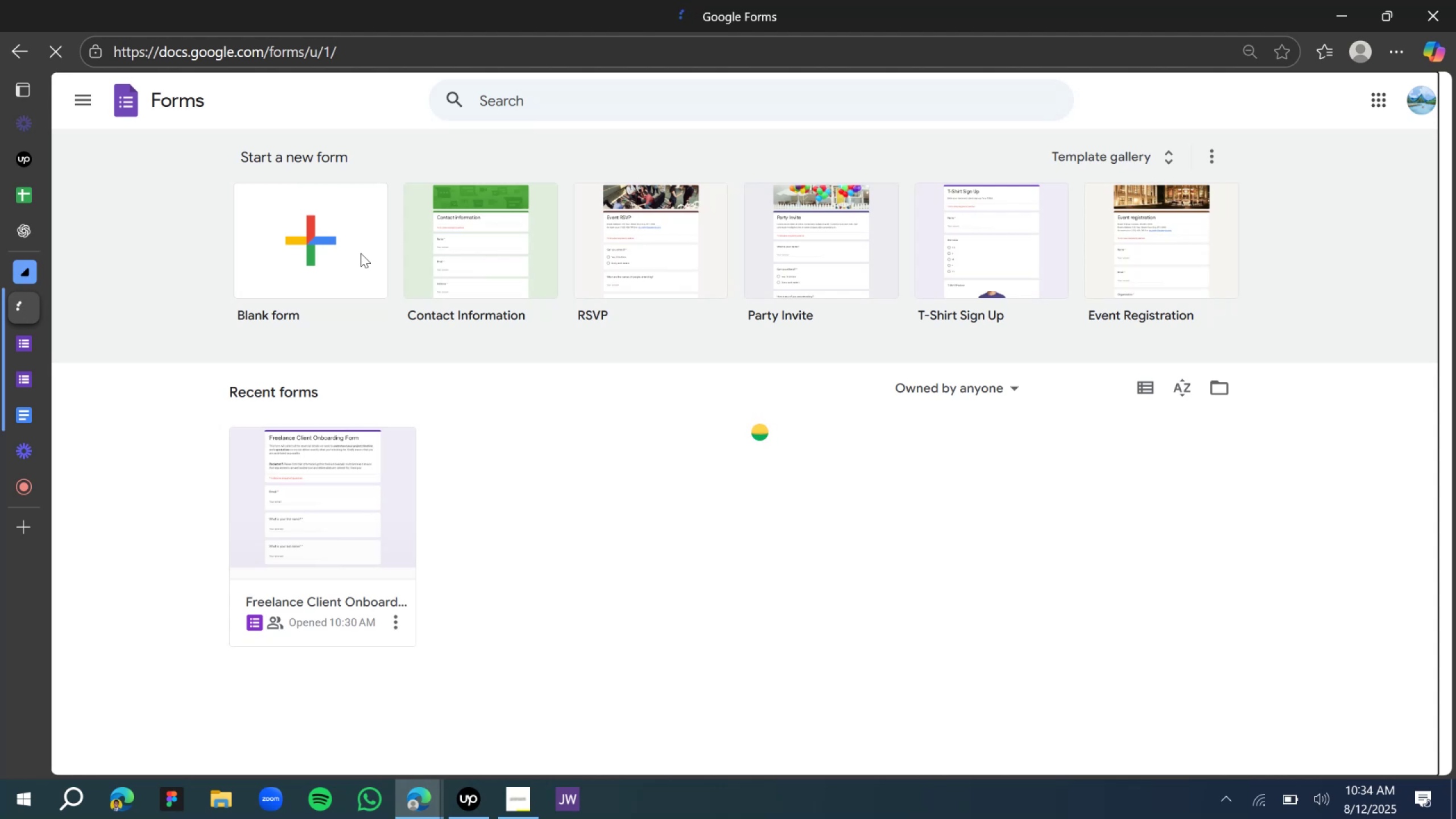 
left_click([498, 232])
 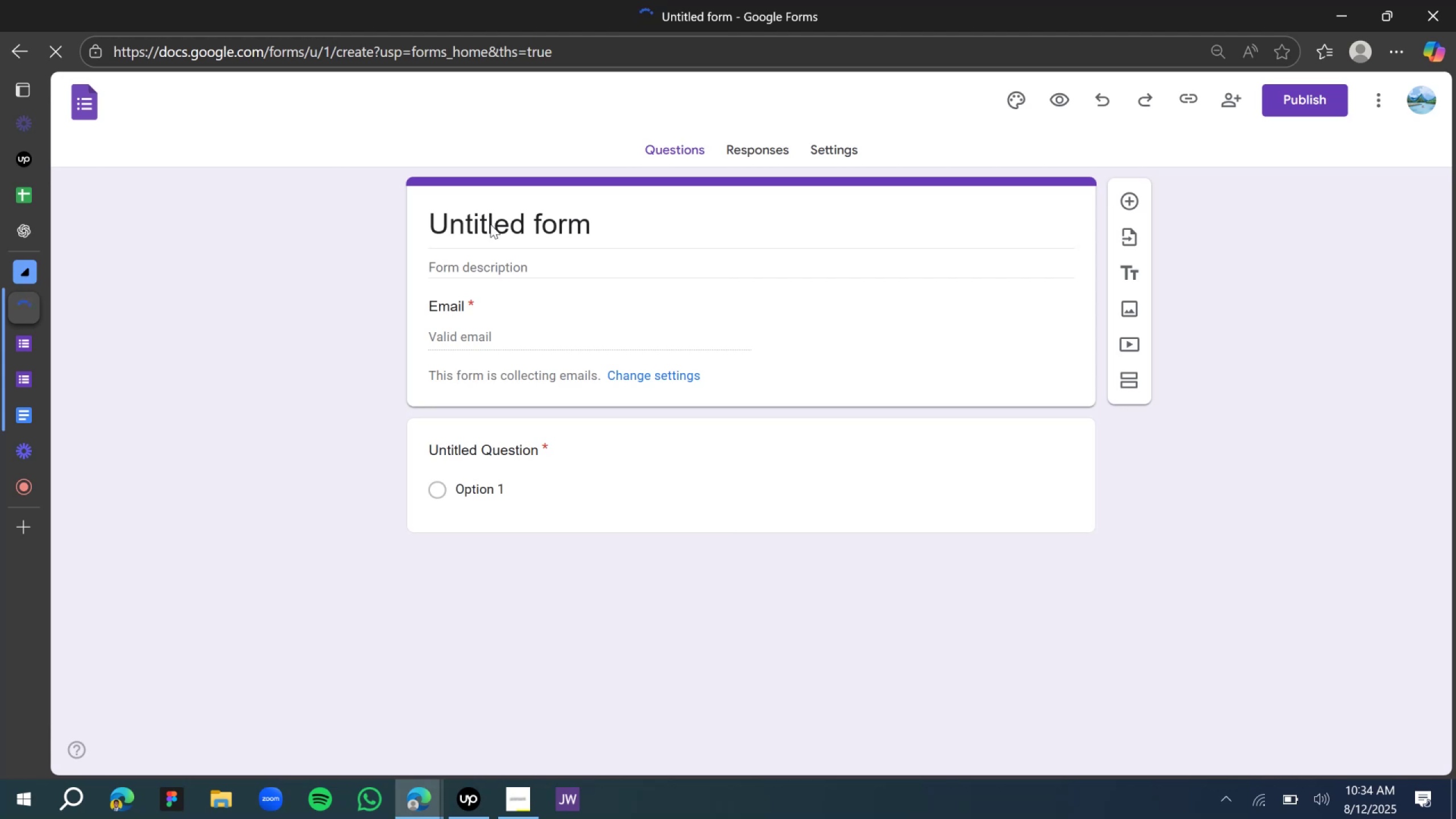 
double_click([490, 224])
 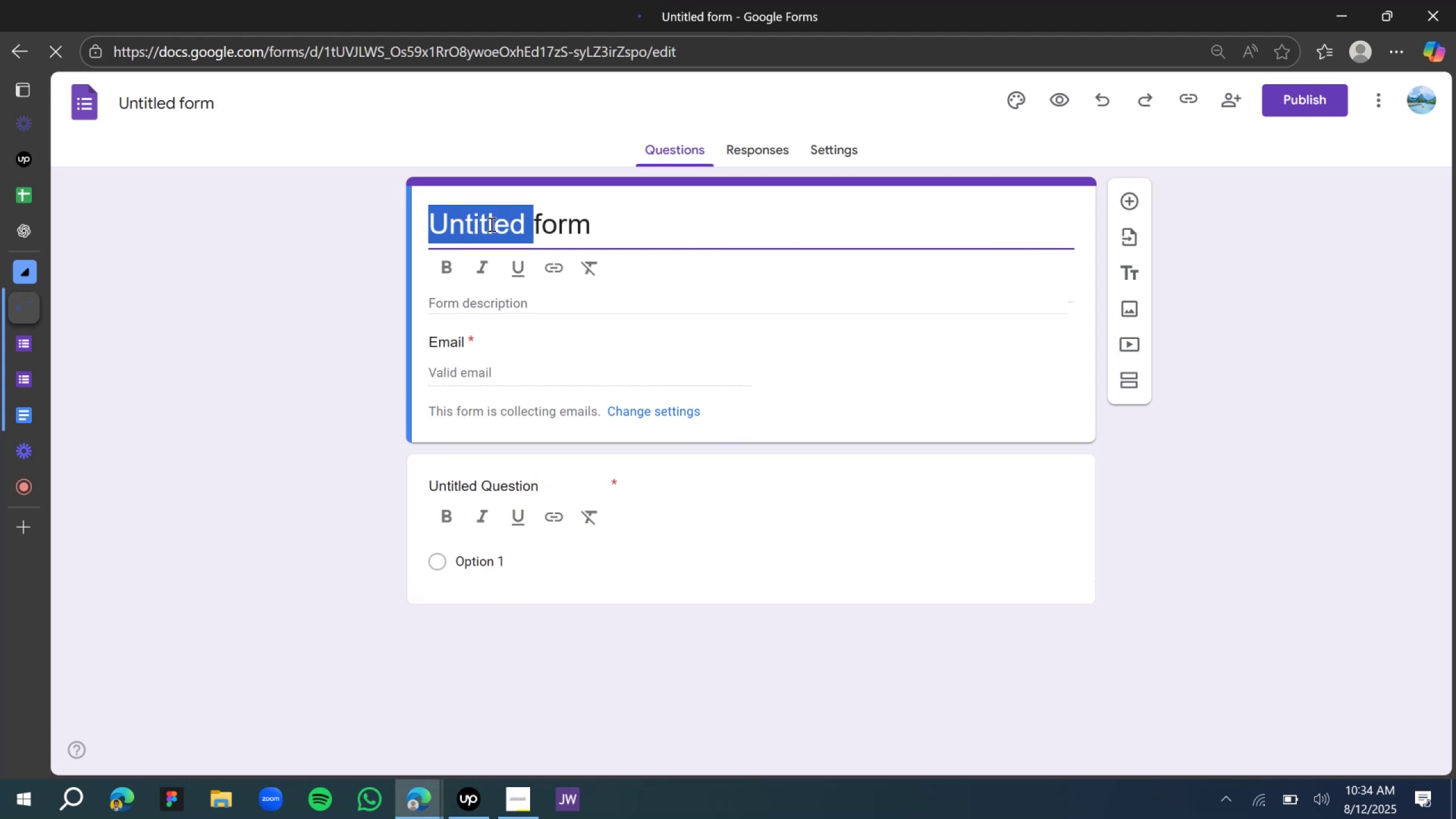 
double_click([490, 224])
 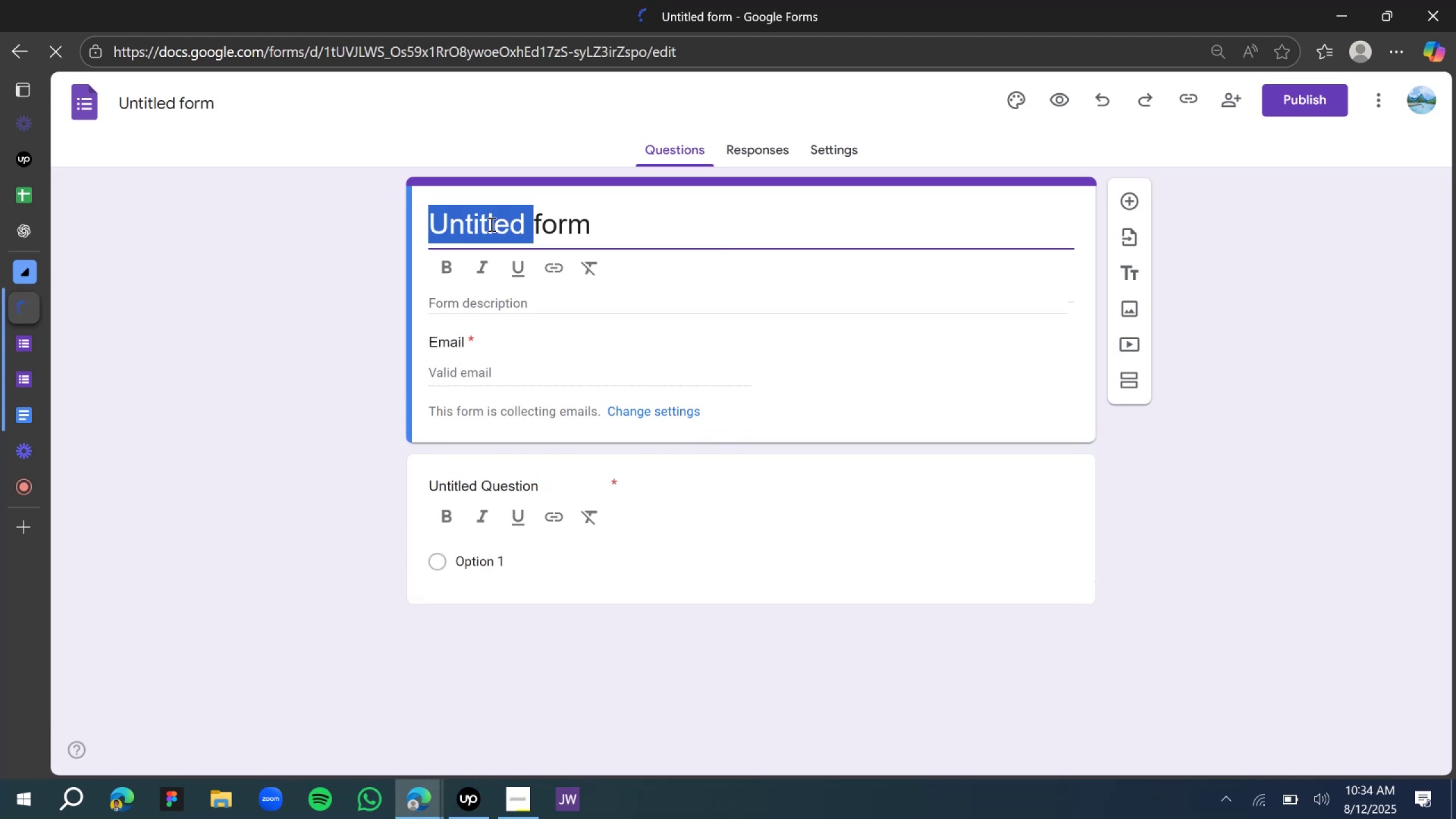 
triple_click([490, 224])
 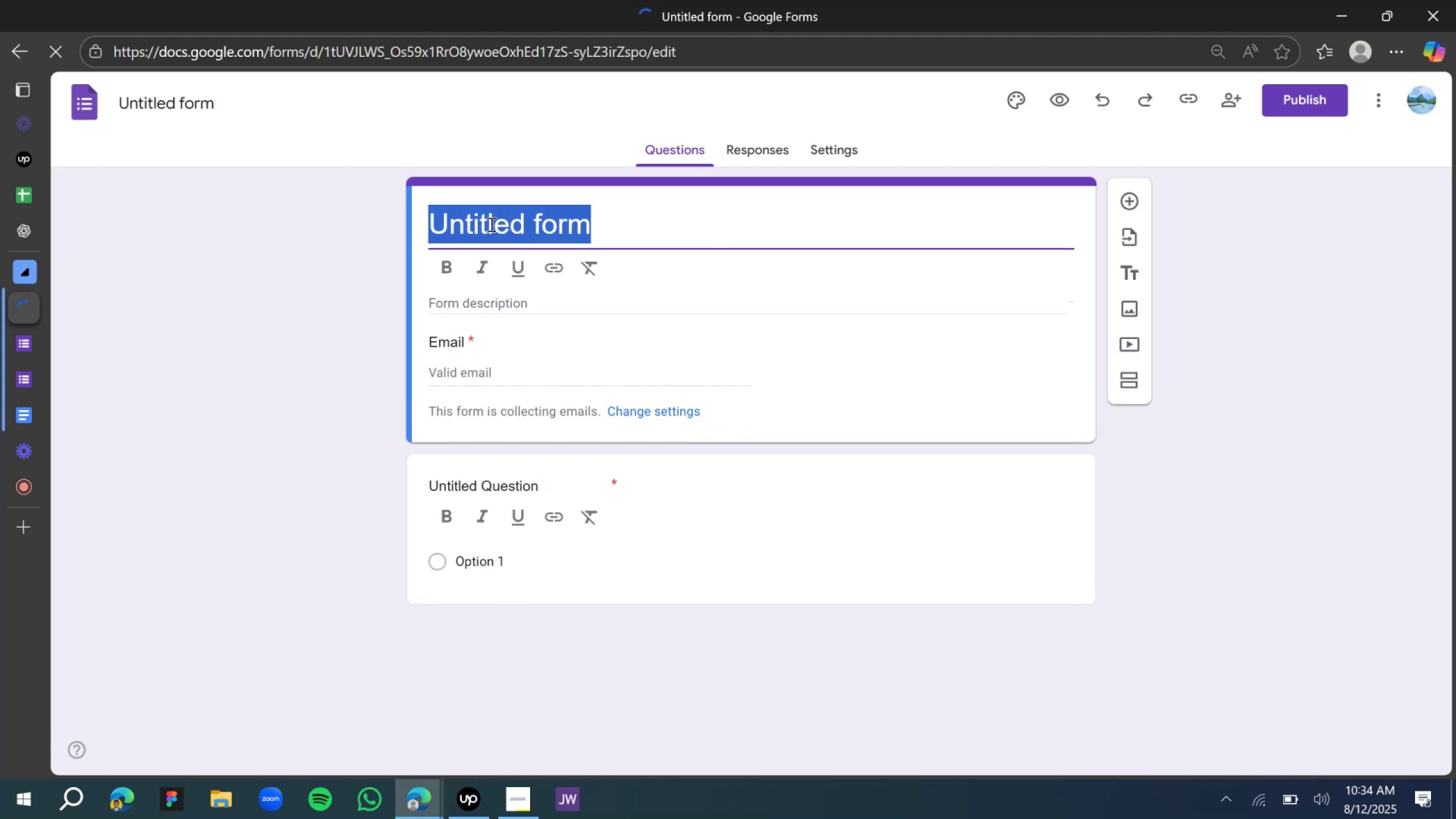 
key(Control+V)
 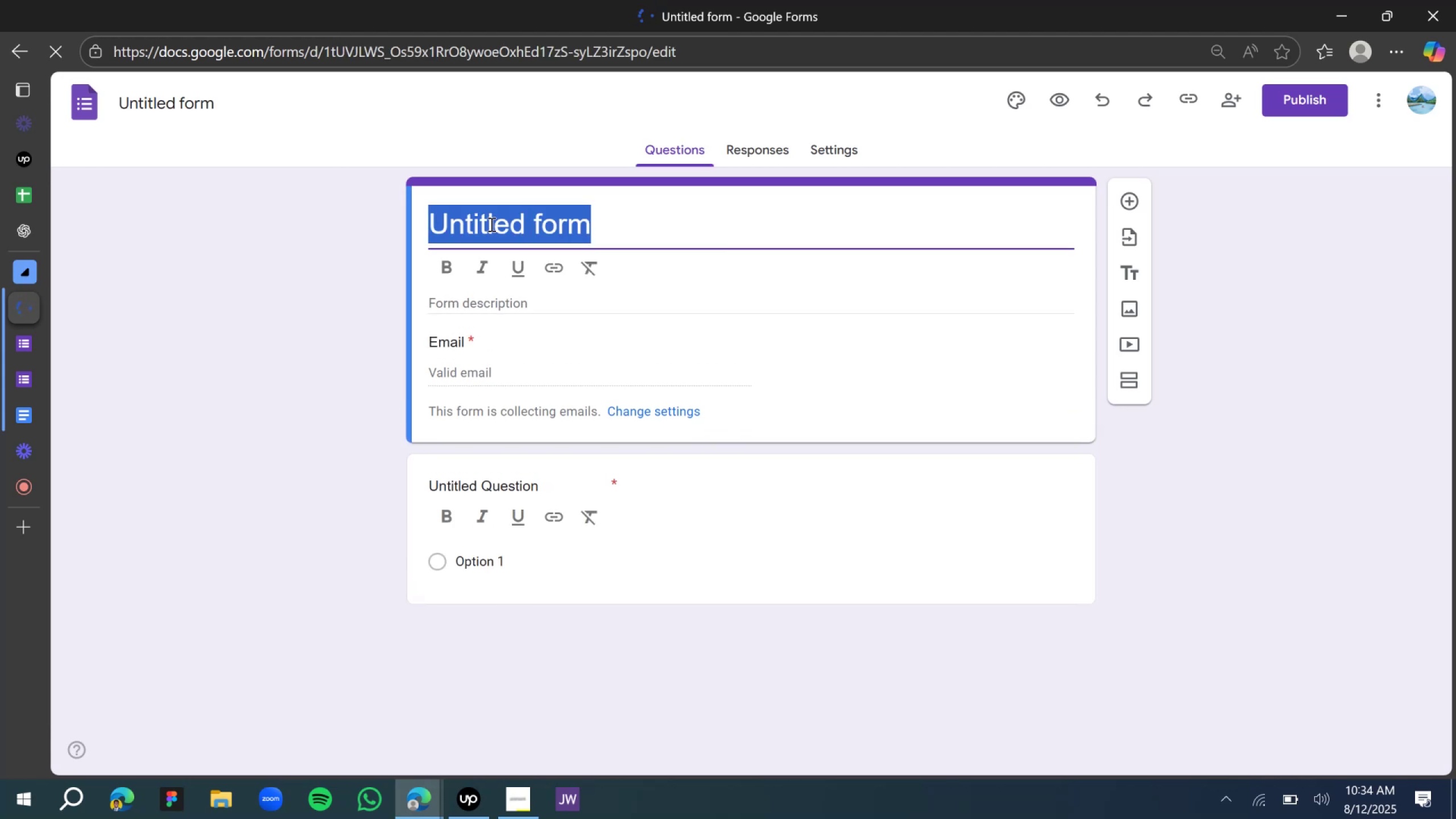 
key(Control+ControlLeft)
 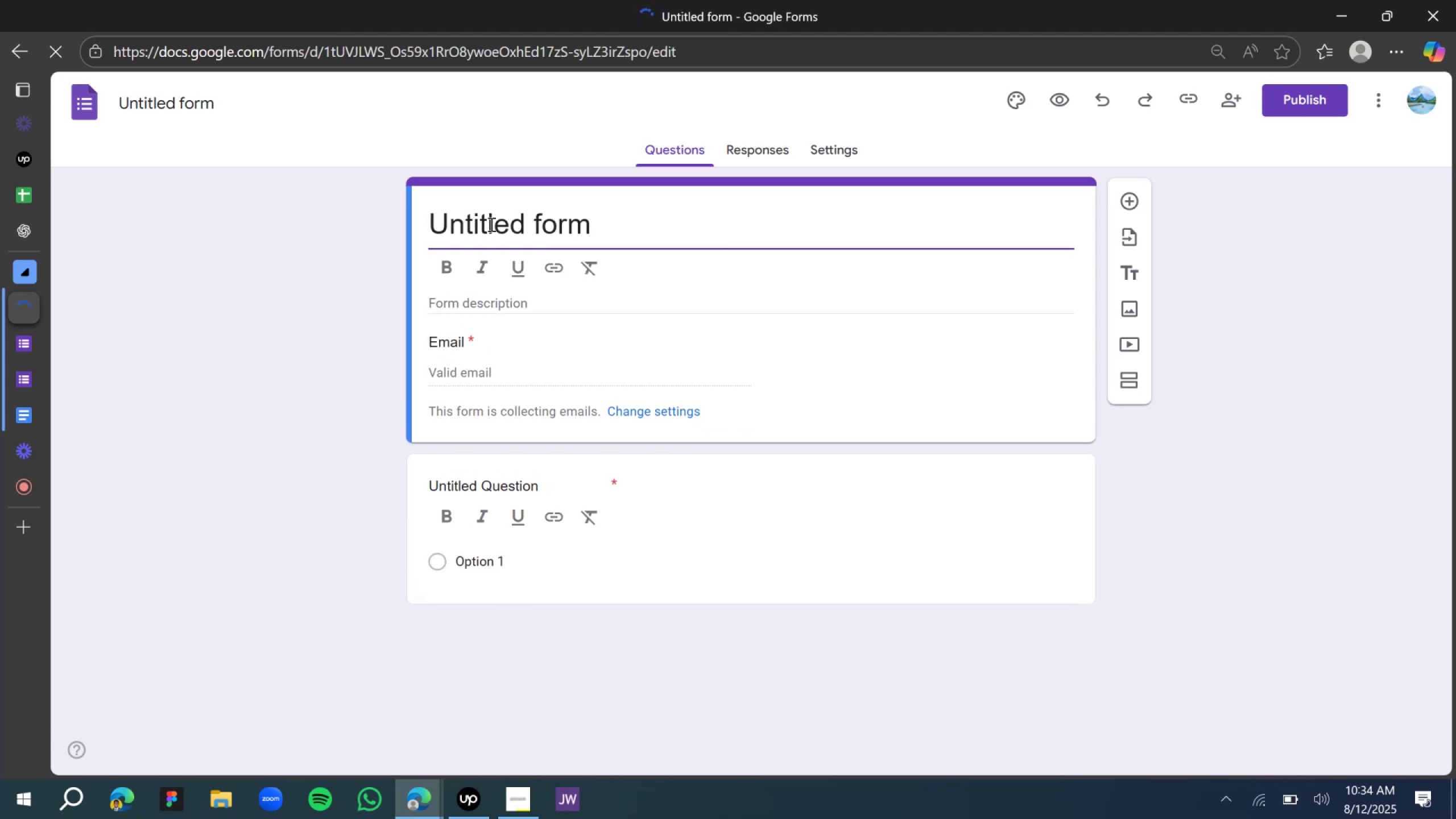 
key(Control+A)
 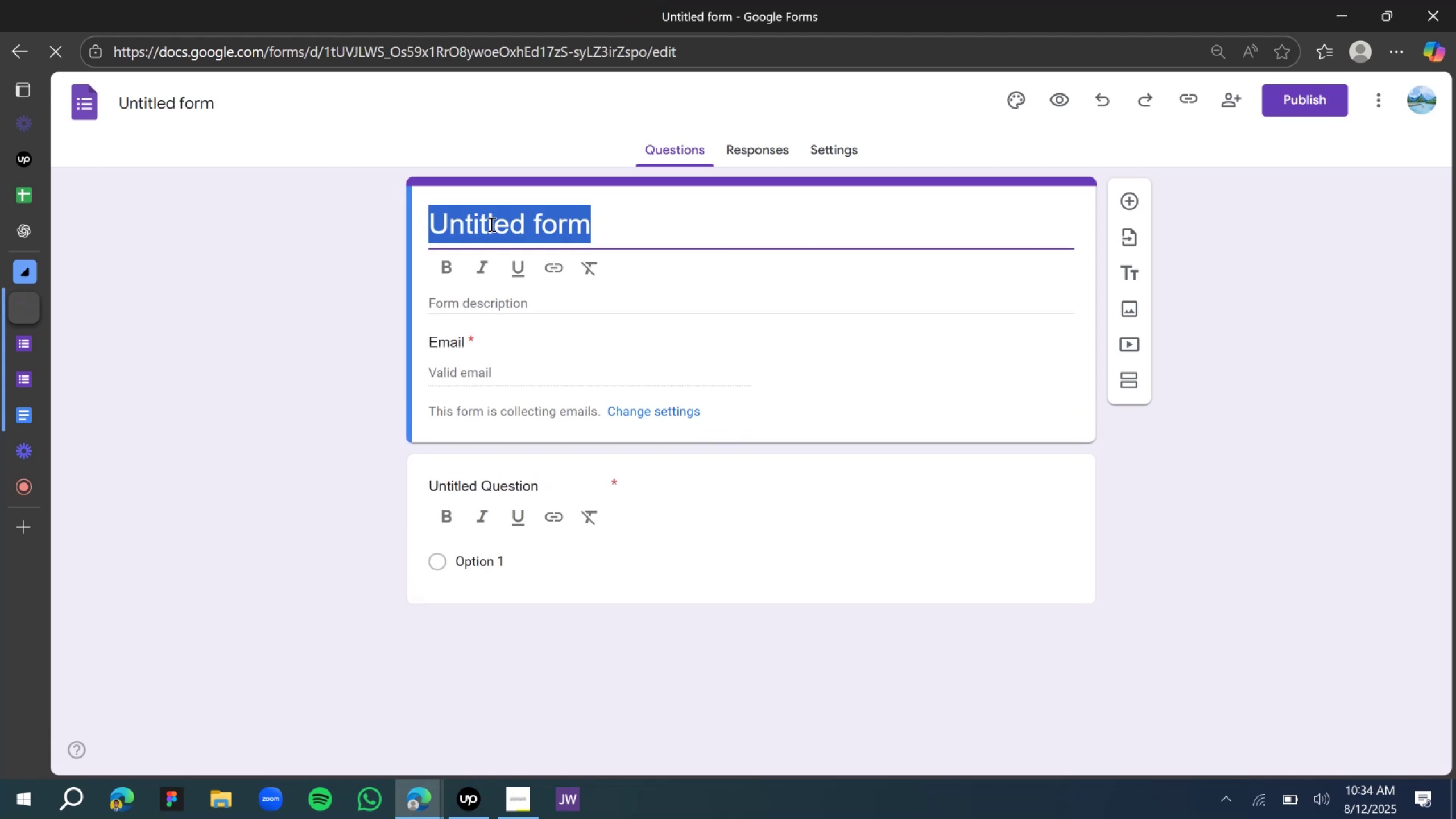 
key(Control+V)
 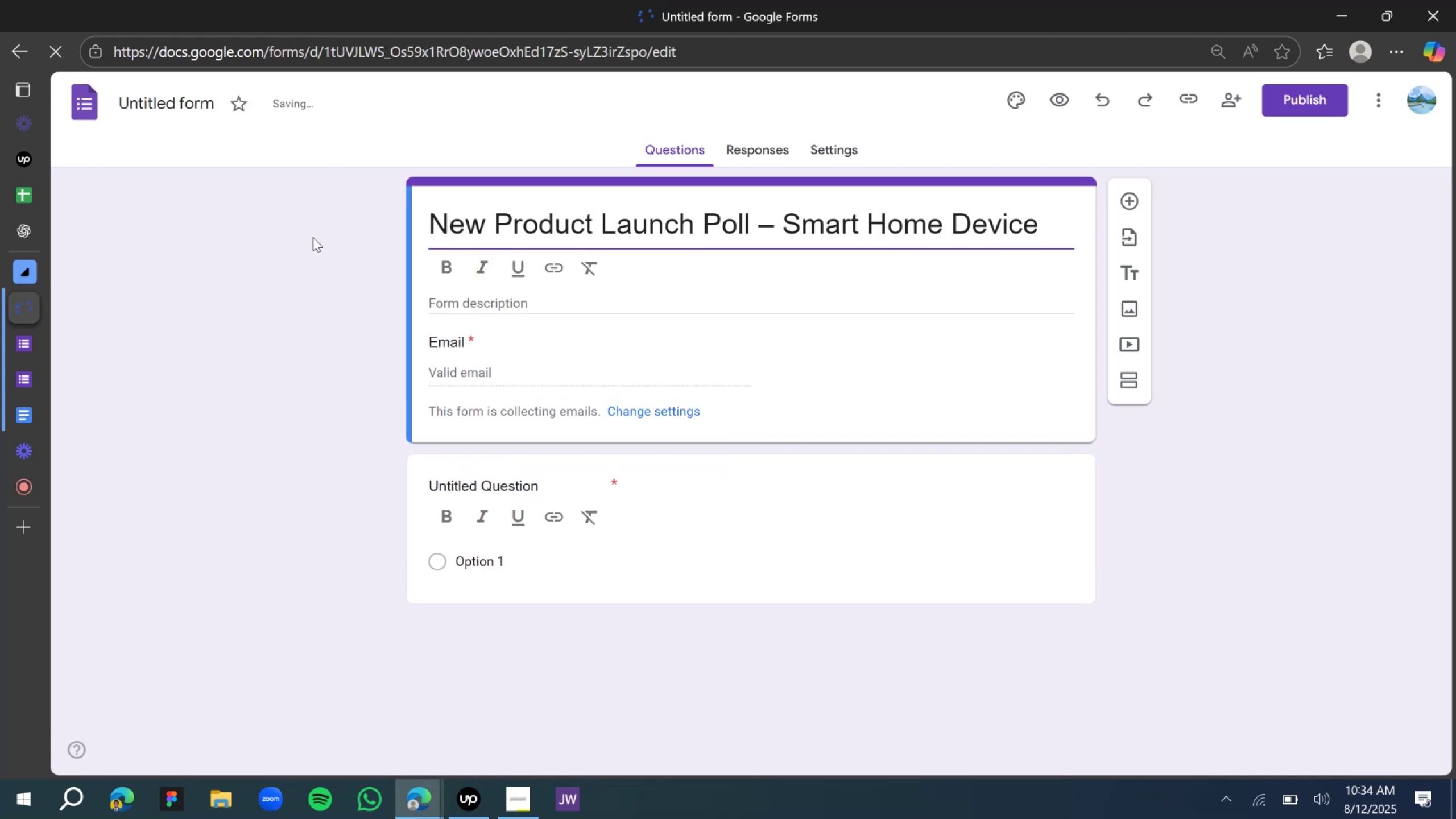 
left_click([168, 109])
 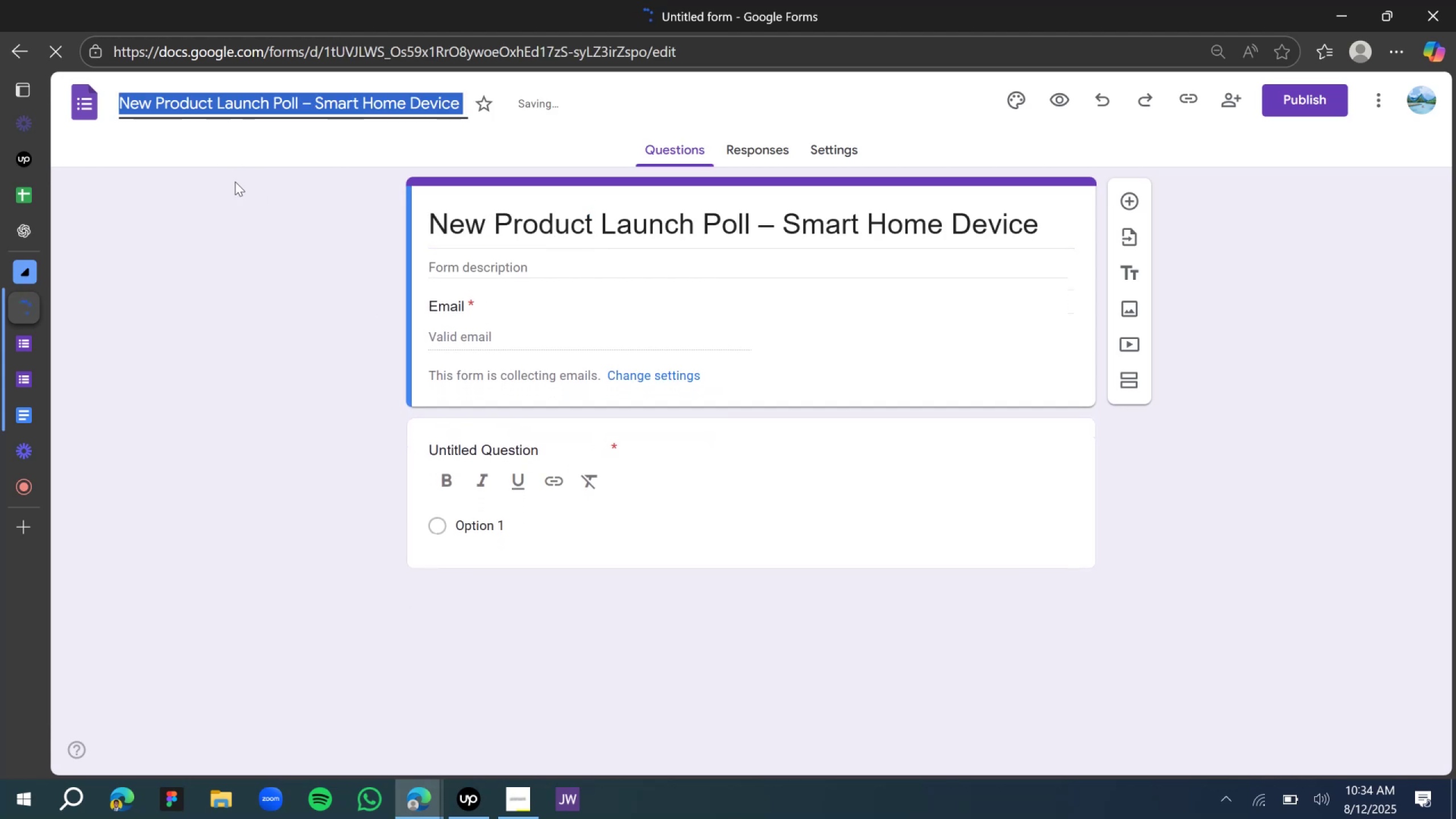 
left_click([260, 251])
 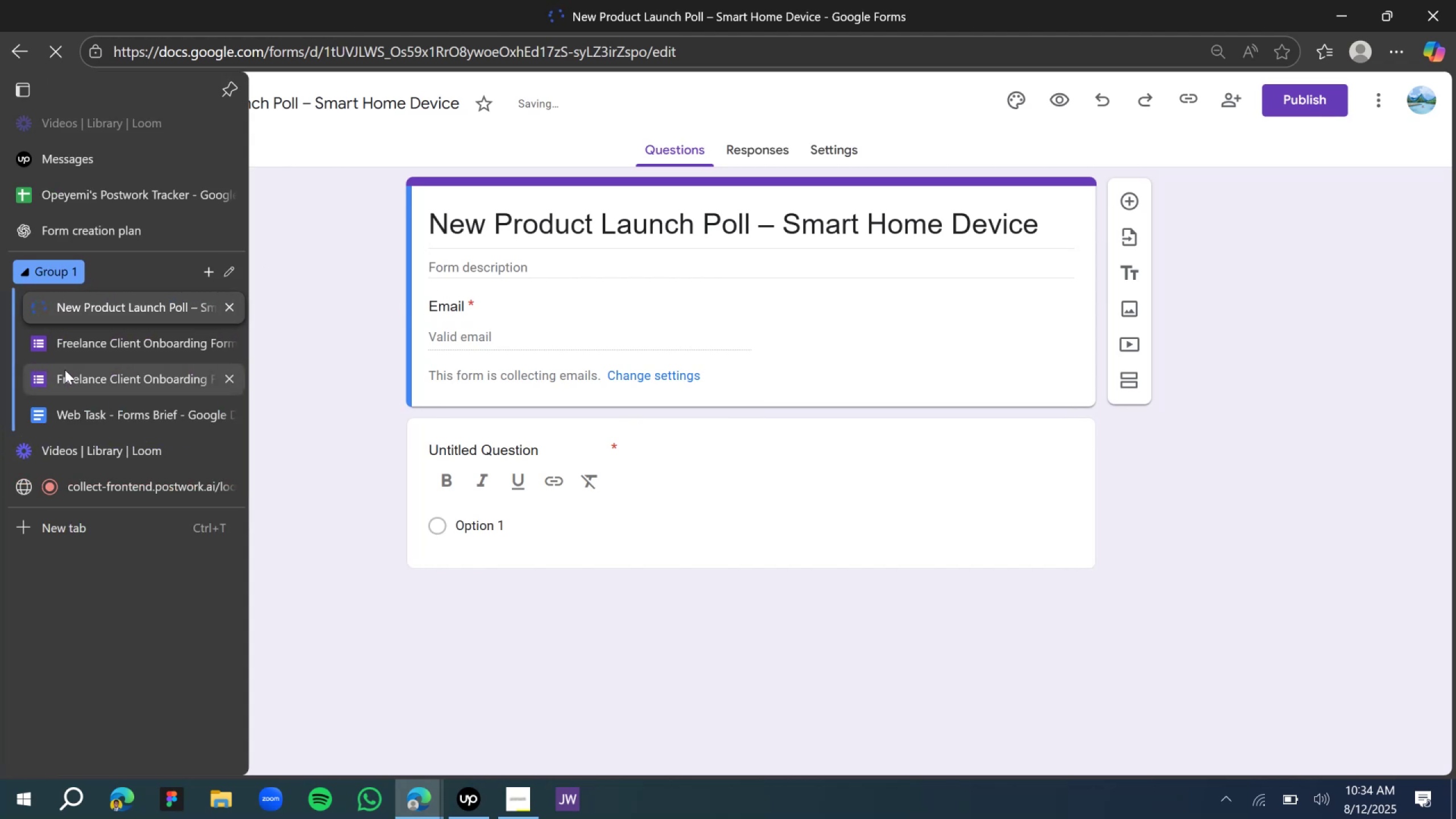 
left_click([83, 370])
 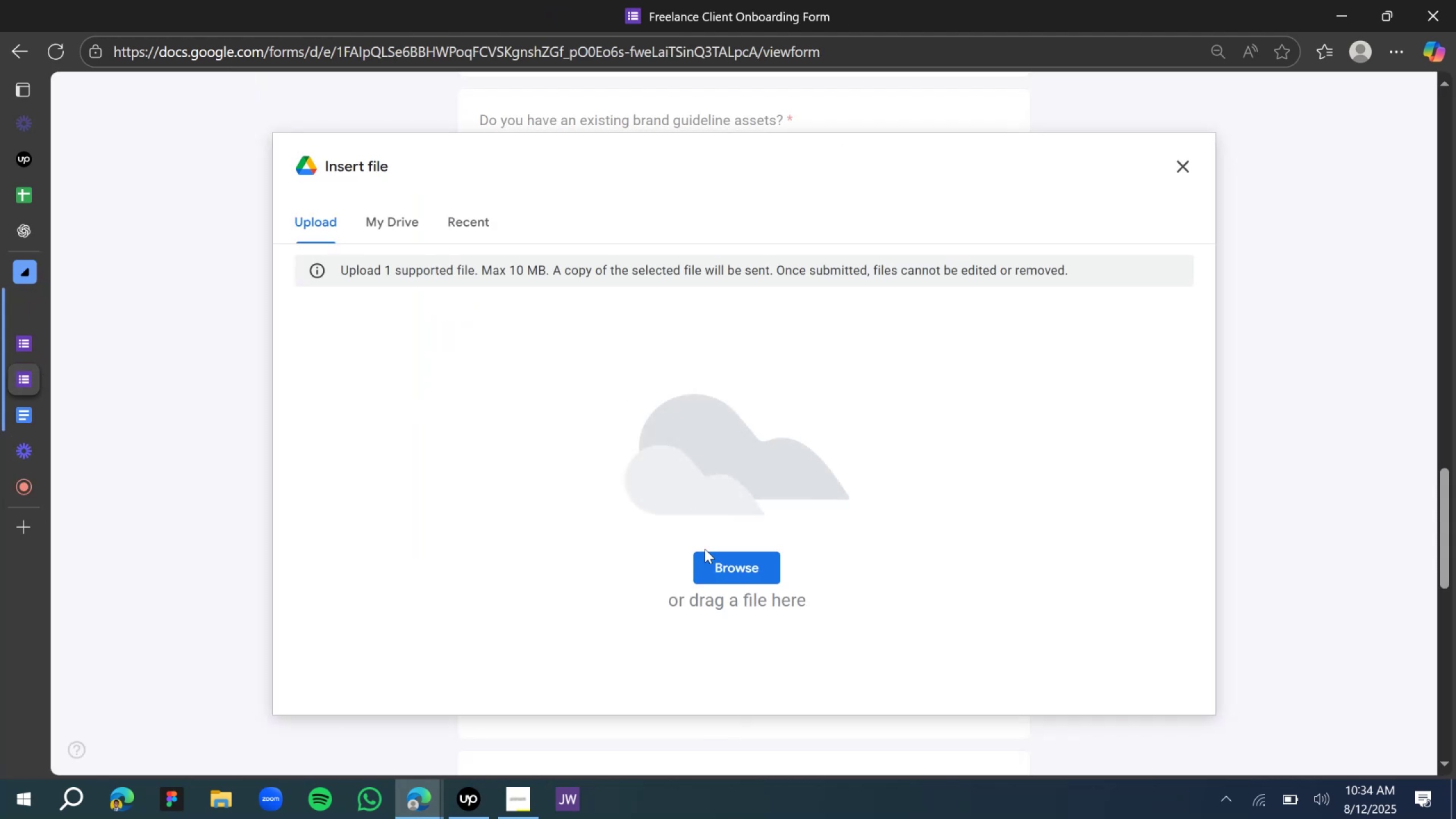 
left_click([726, 568])
 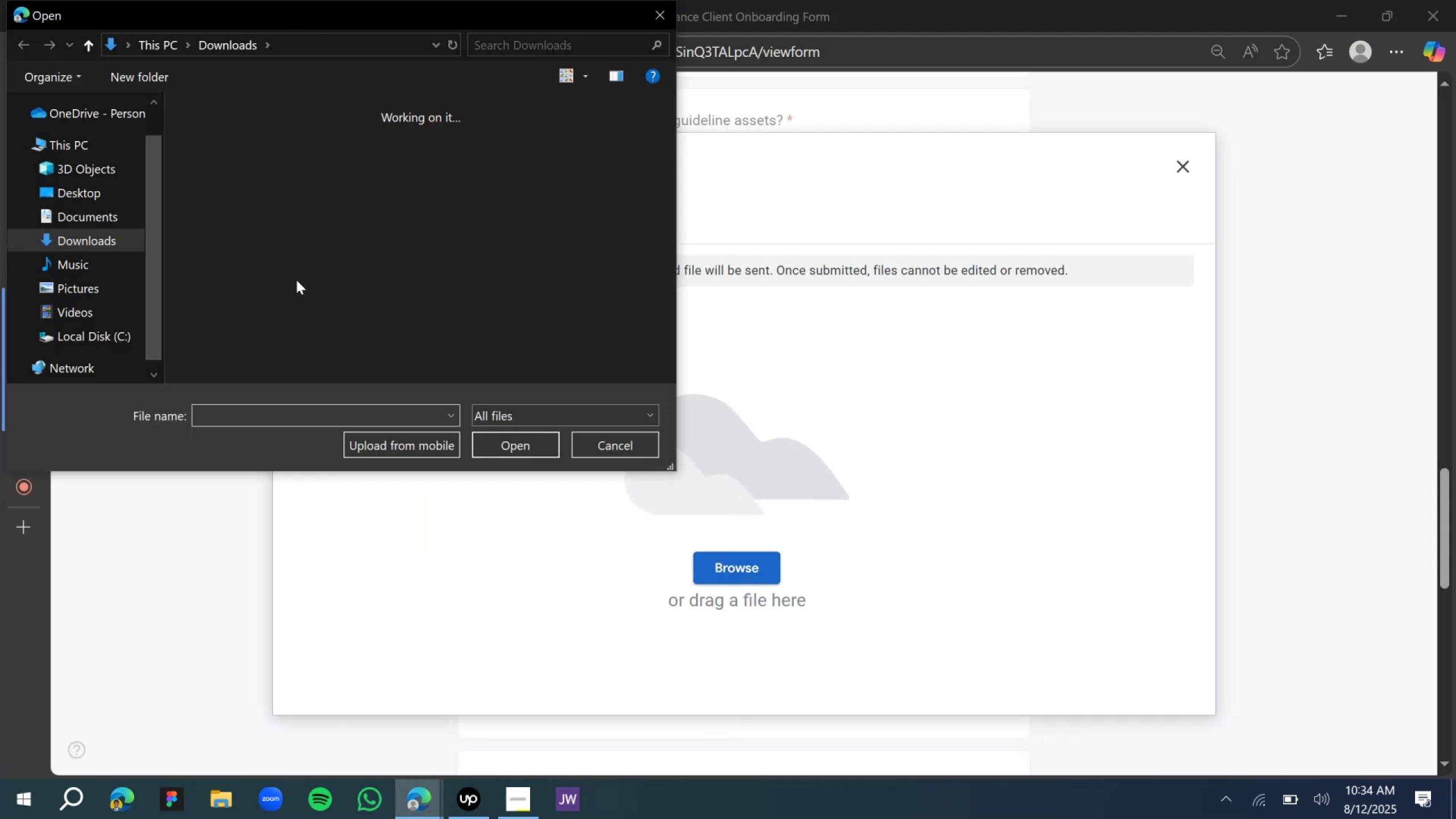 
scroll: coordinate [249, 309], scroll_direction: down, amount: 1.0
 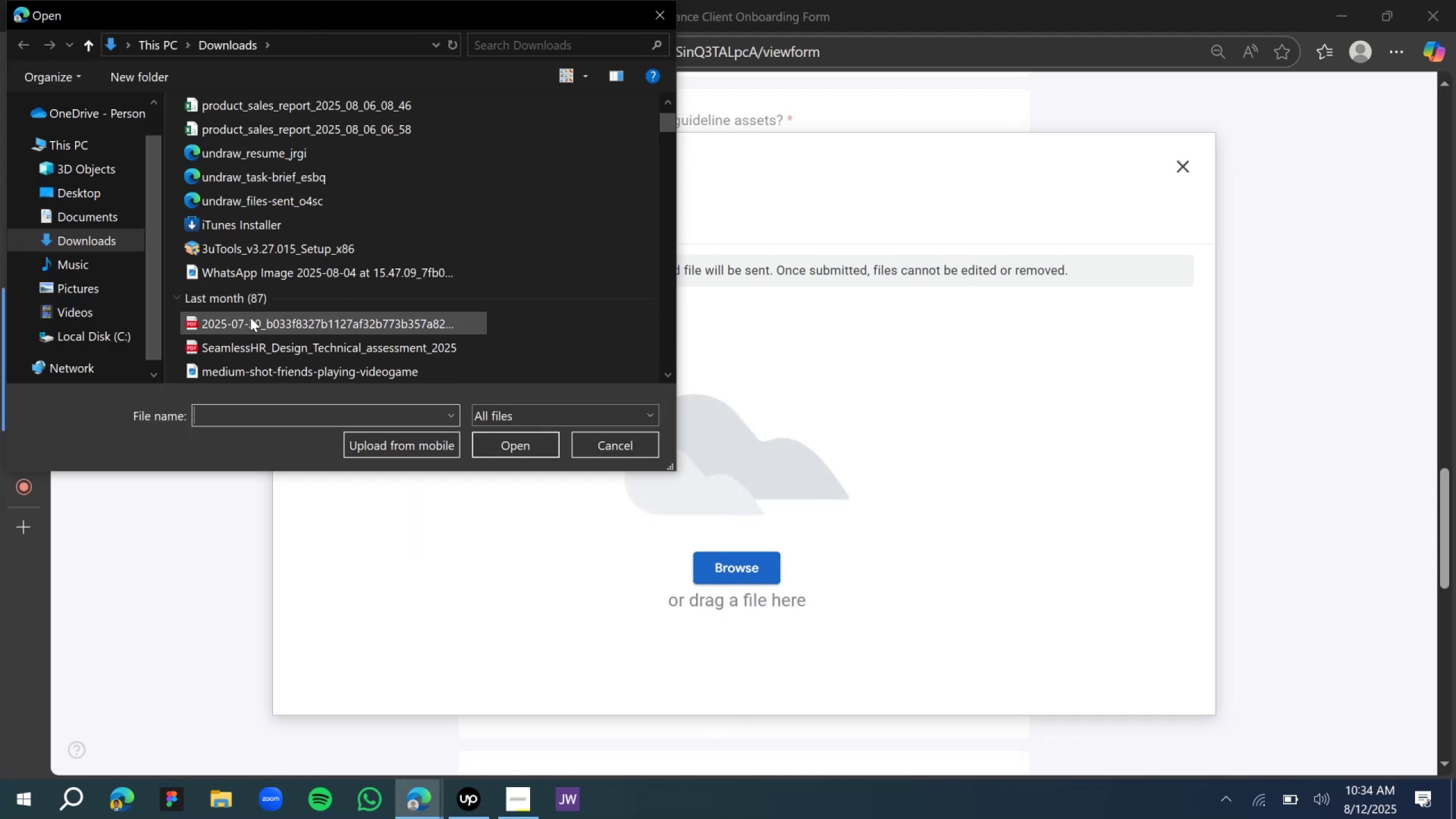 
left_click([251, 319])
 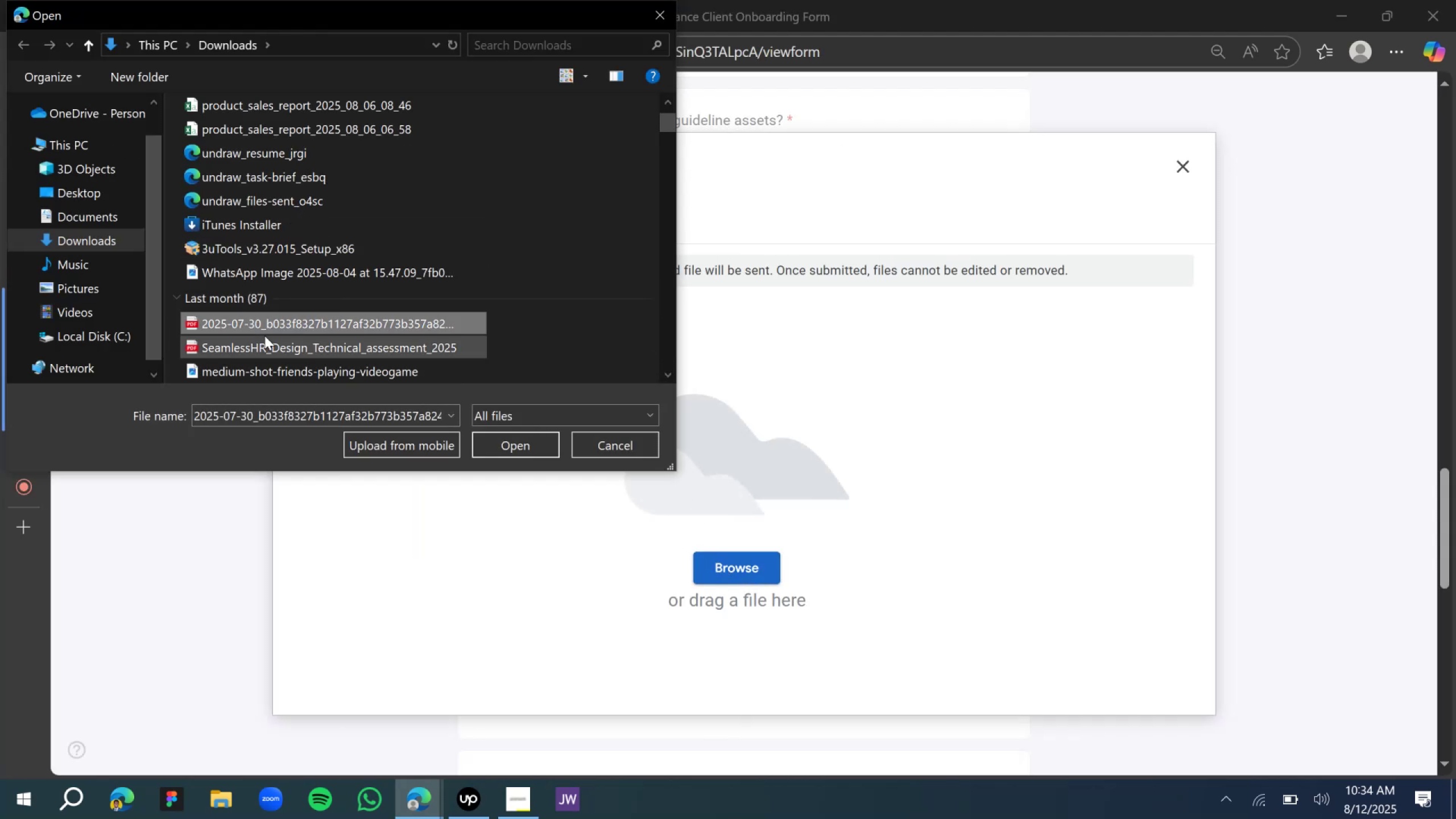 
left_click([265, 337])
 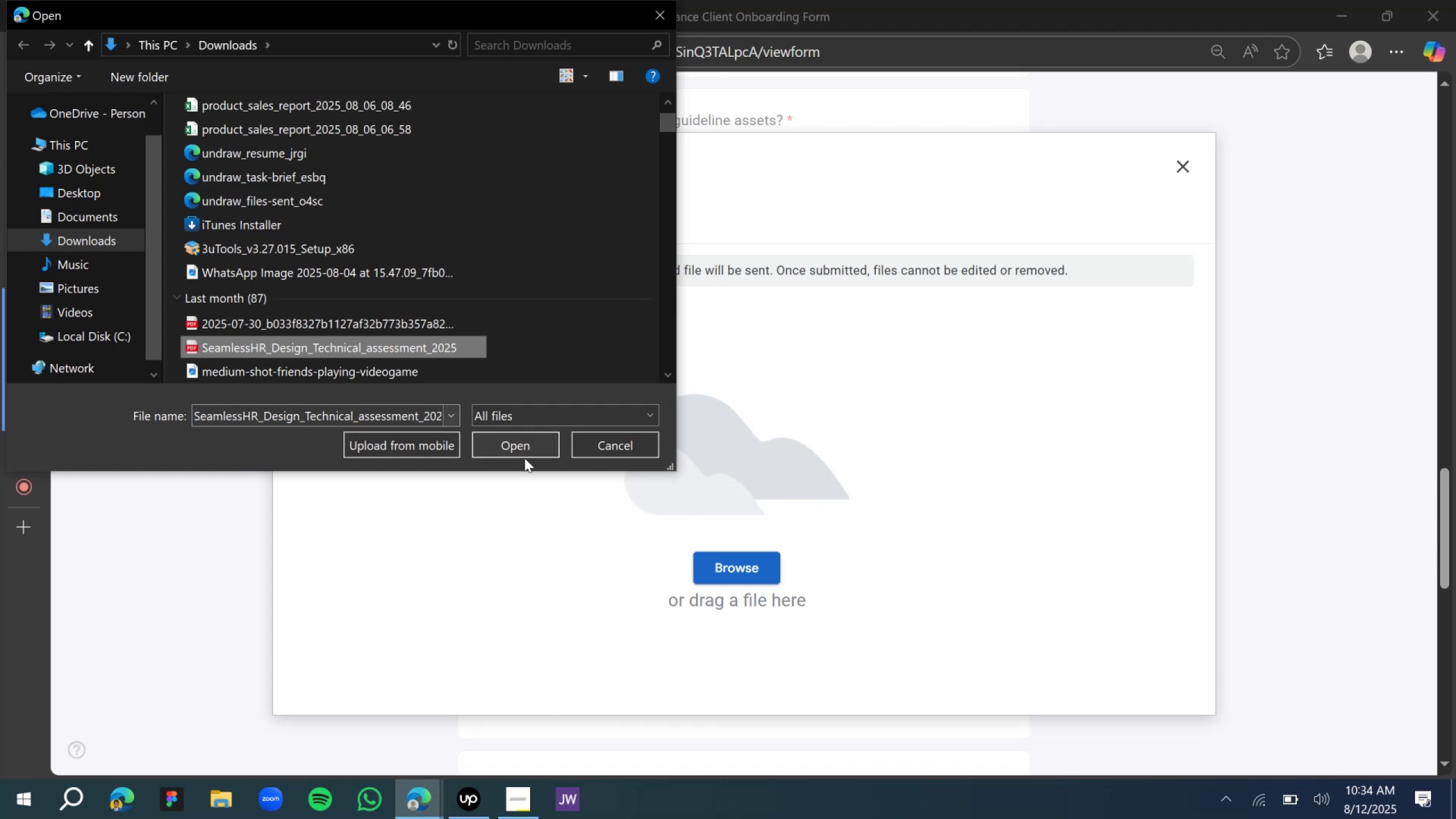 
left_click([520, 449])
 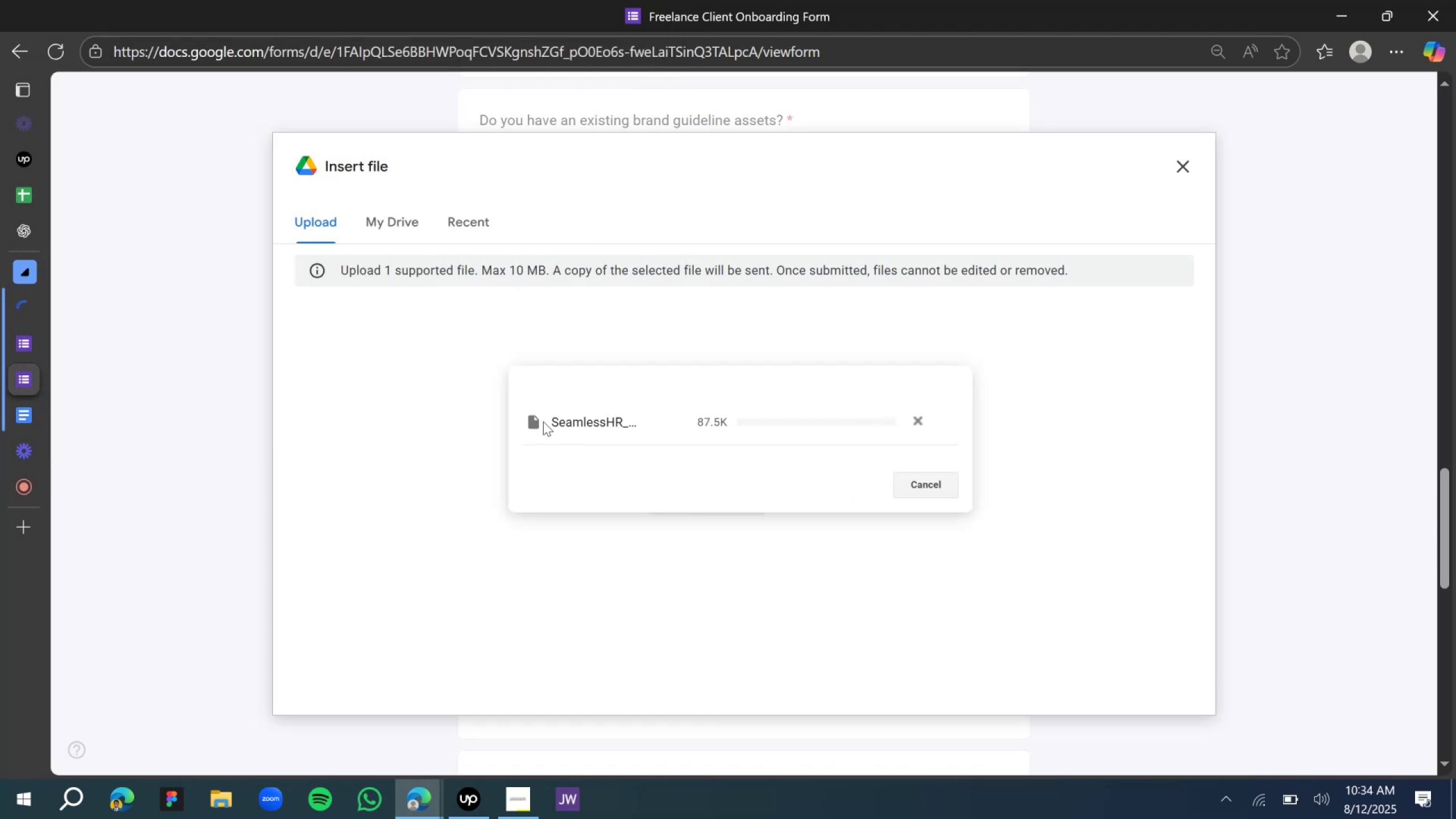 
left_click([528, 409])
 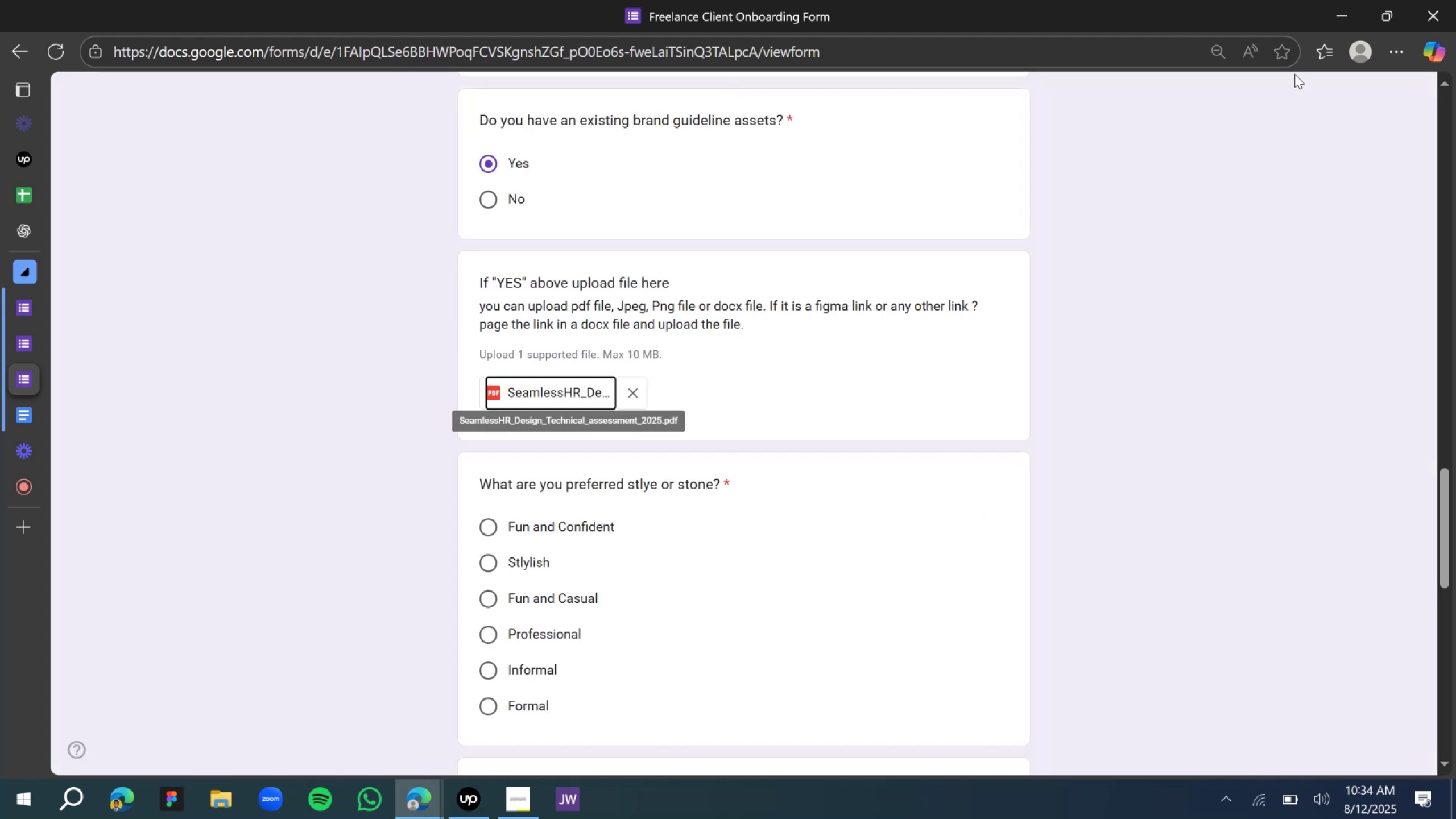 
wait(15.19)
 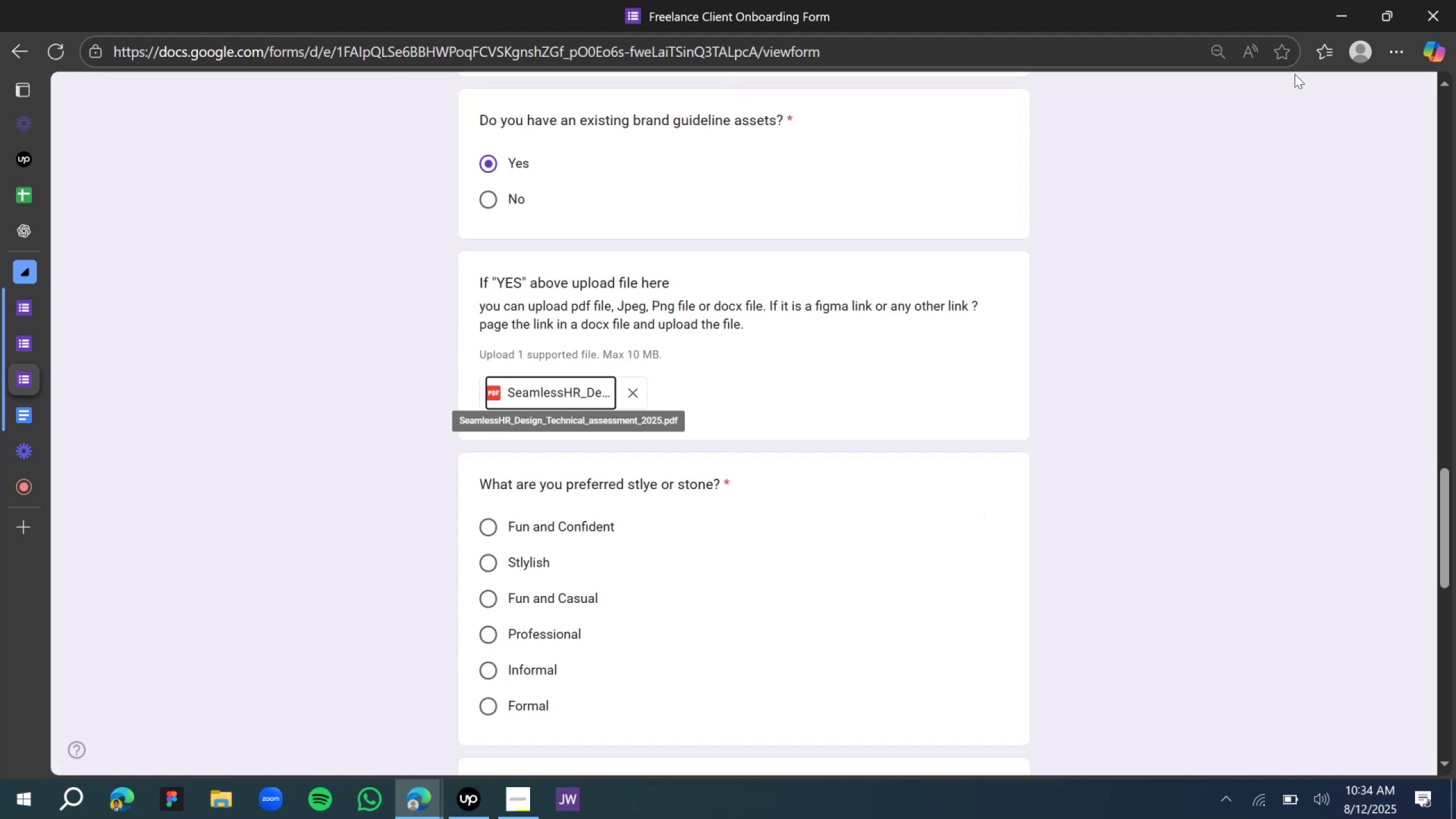 
left_click([516, 522])
 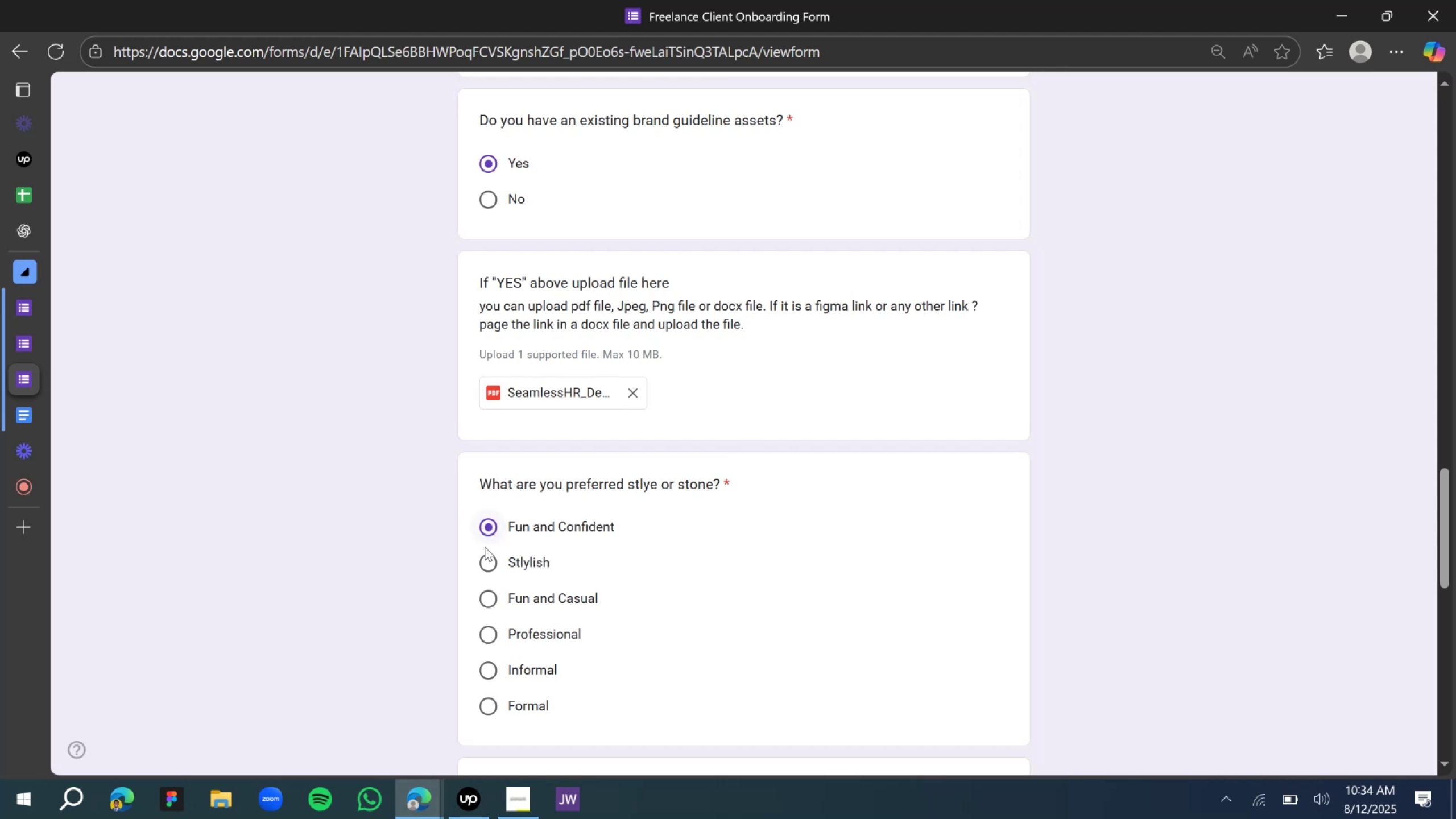 
scroll: coordinate [534, 555], scroll_direction: down, amount: 7.0
 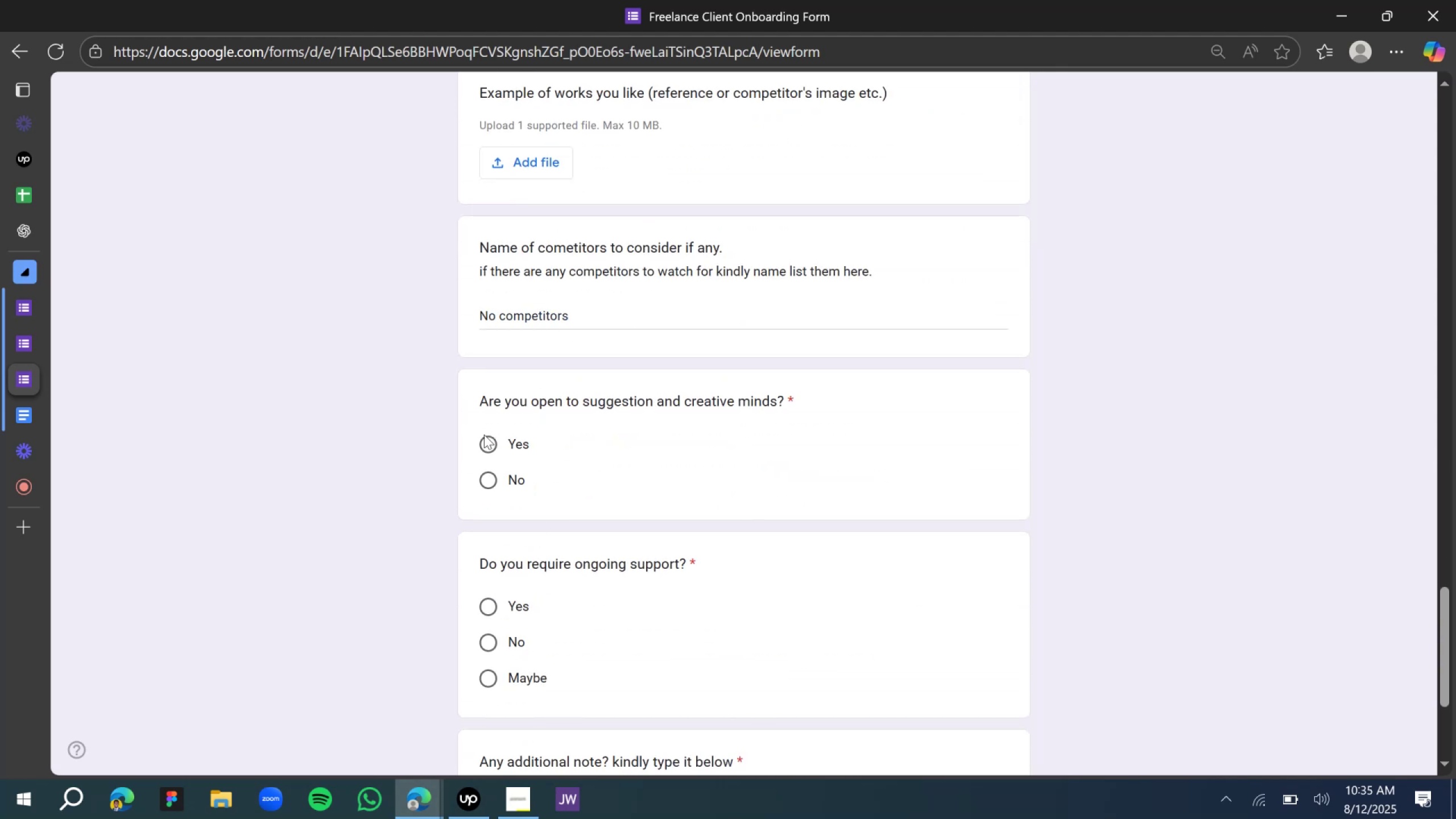 
left_click([479, 456])
 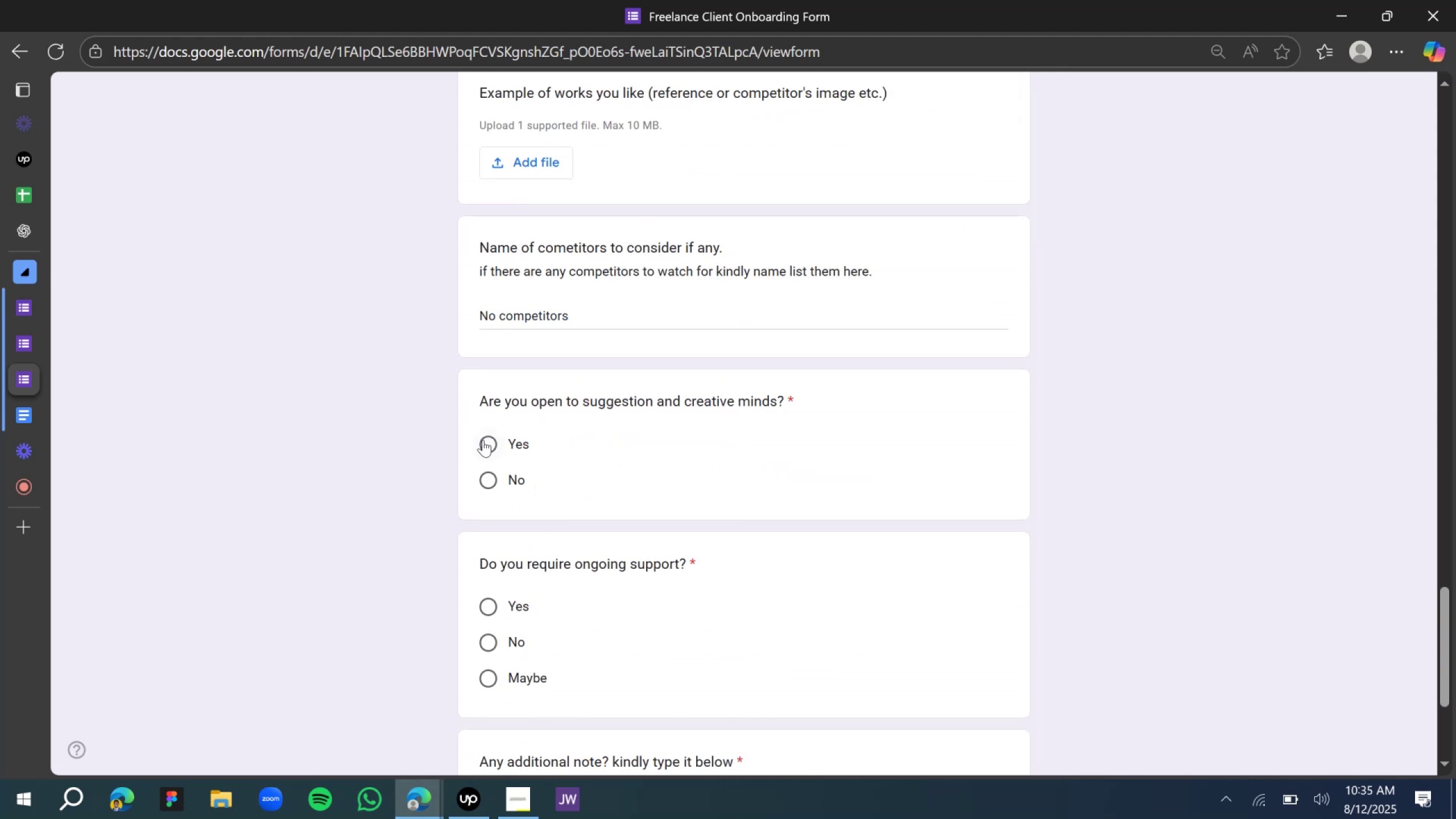 
left_click([486, 441])
 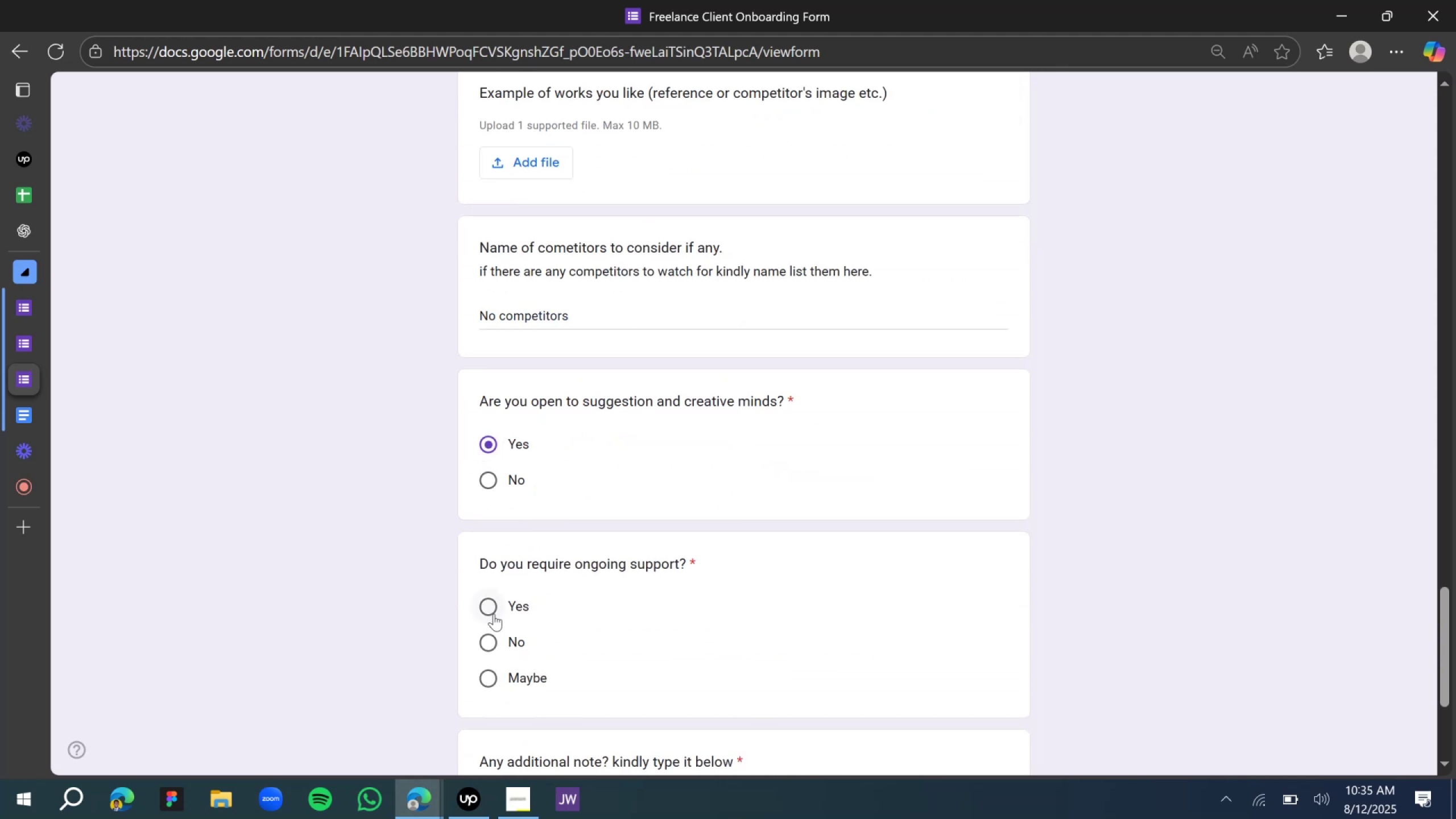 
left_click([493, 605])
 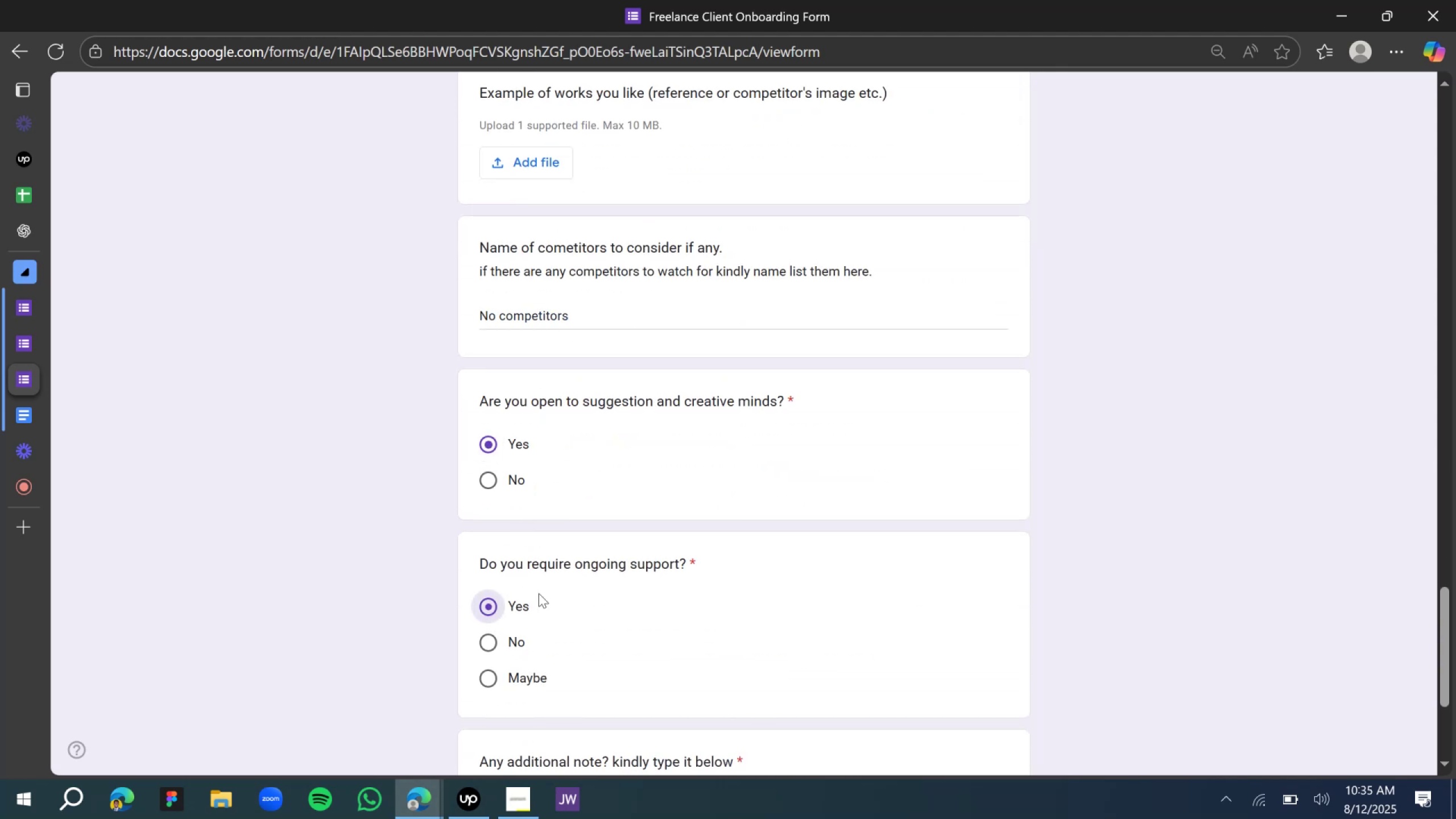 
scroll: coordinate [746, 568], scroll_direction: down, amount: 4.0
 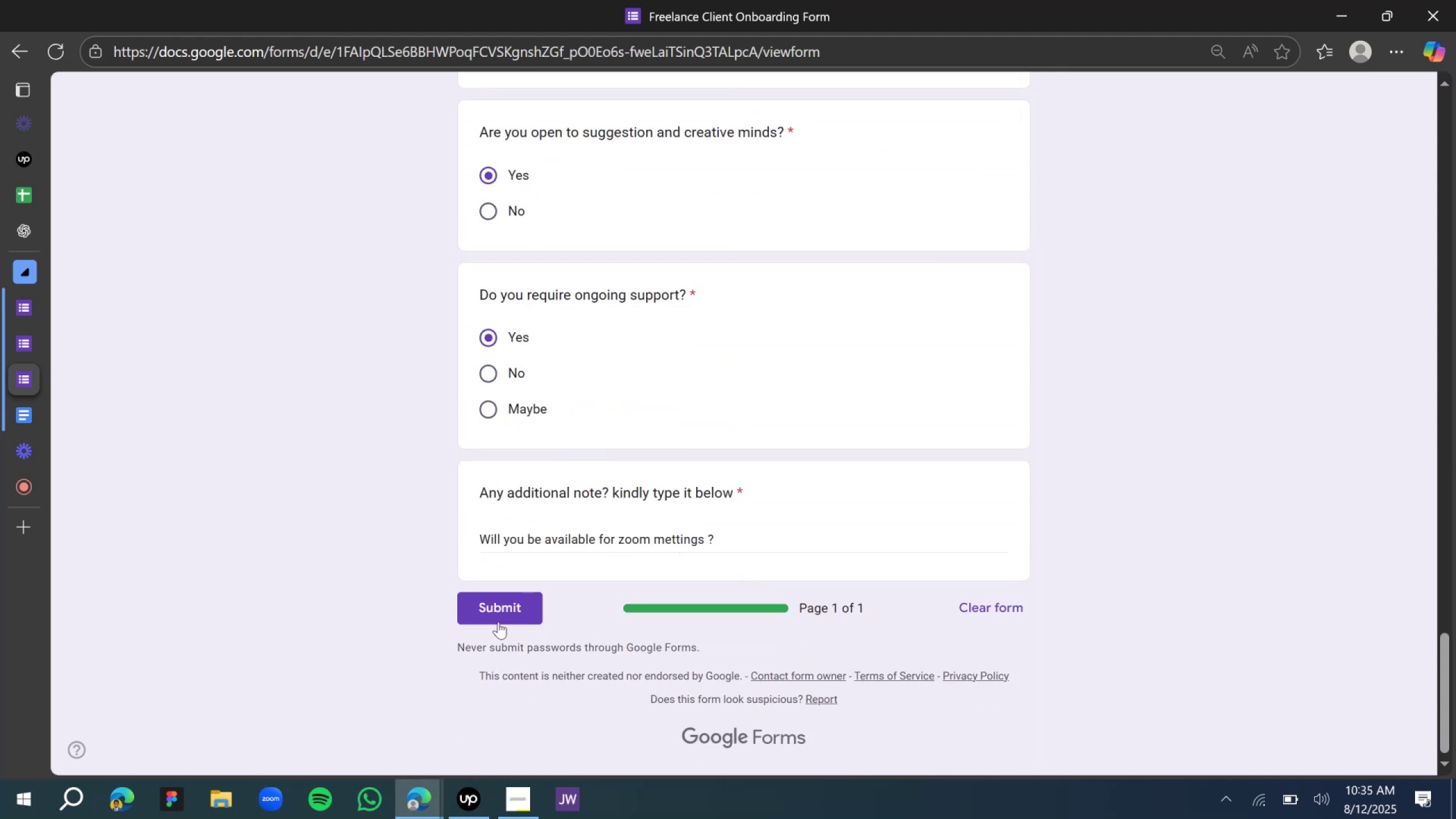 
left_click([494, 613])
 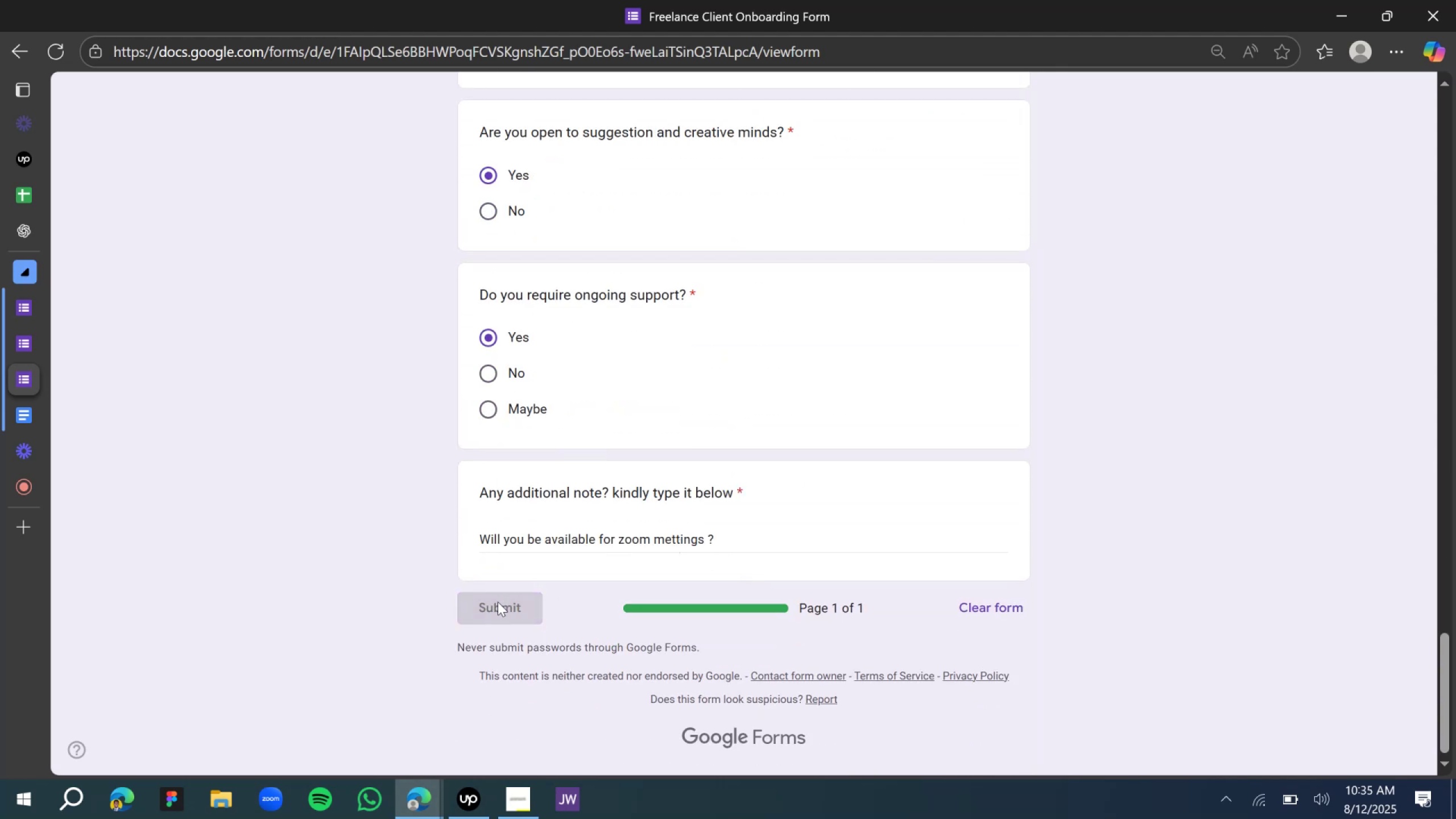 
scroll: coordinate [704, 489], scroll_direction: up, amount: 34.0
 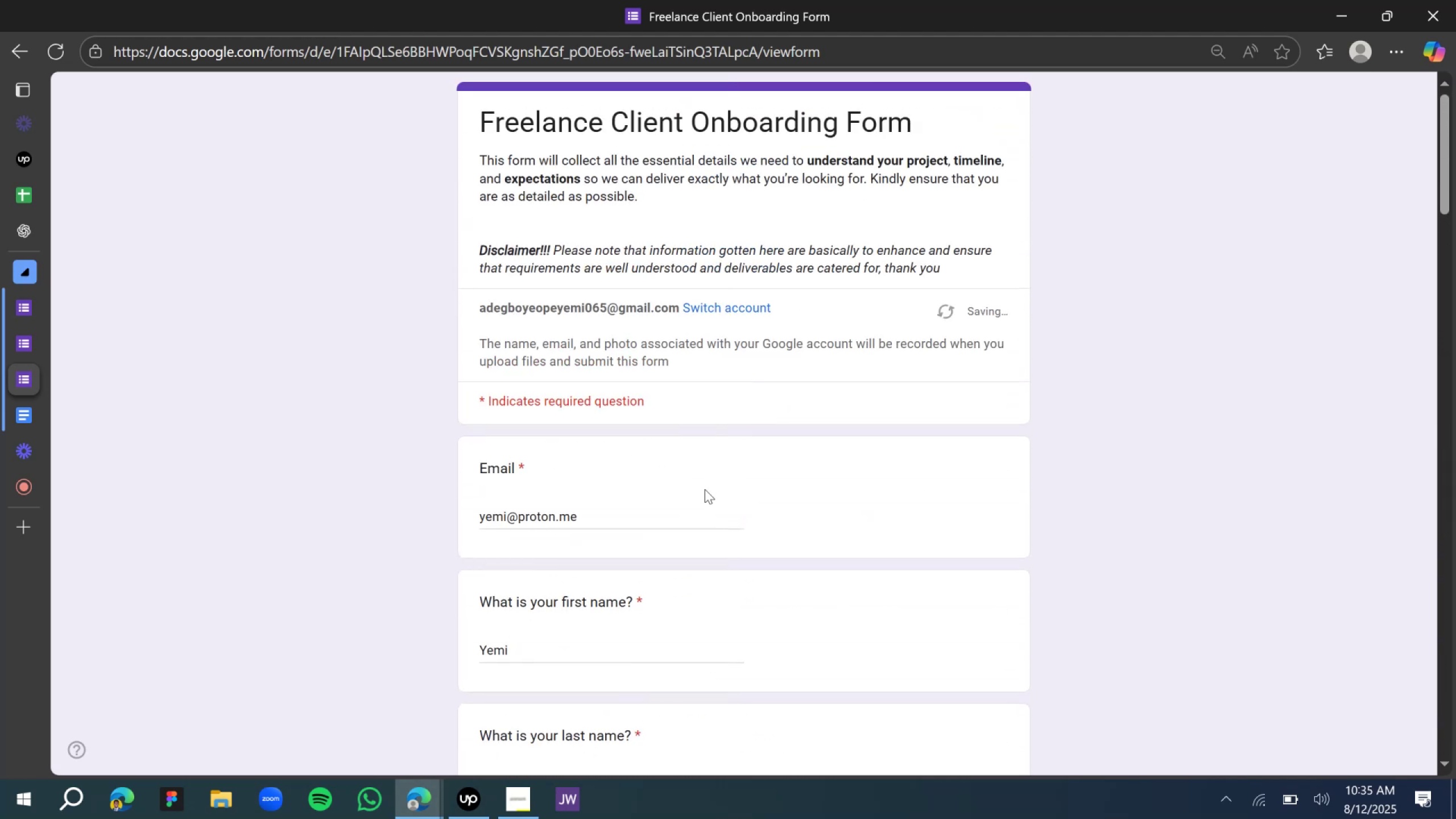 
wait(9.89)
 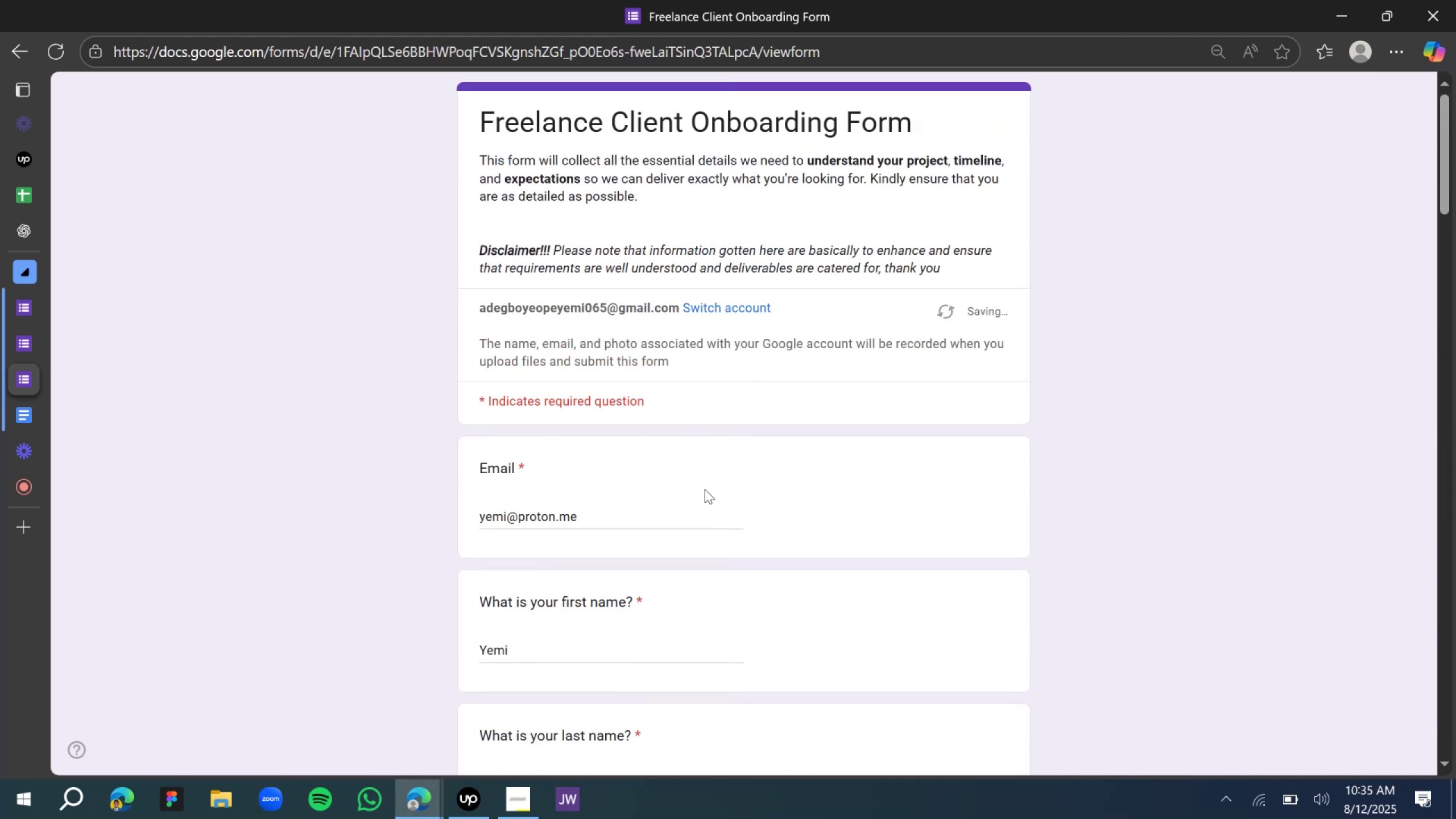 
left_click([433, 307])
 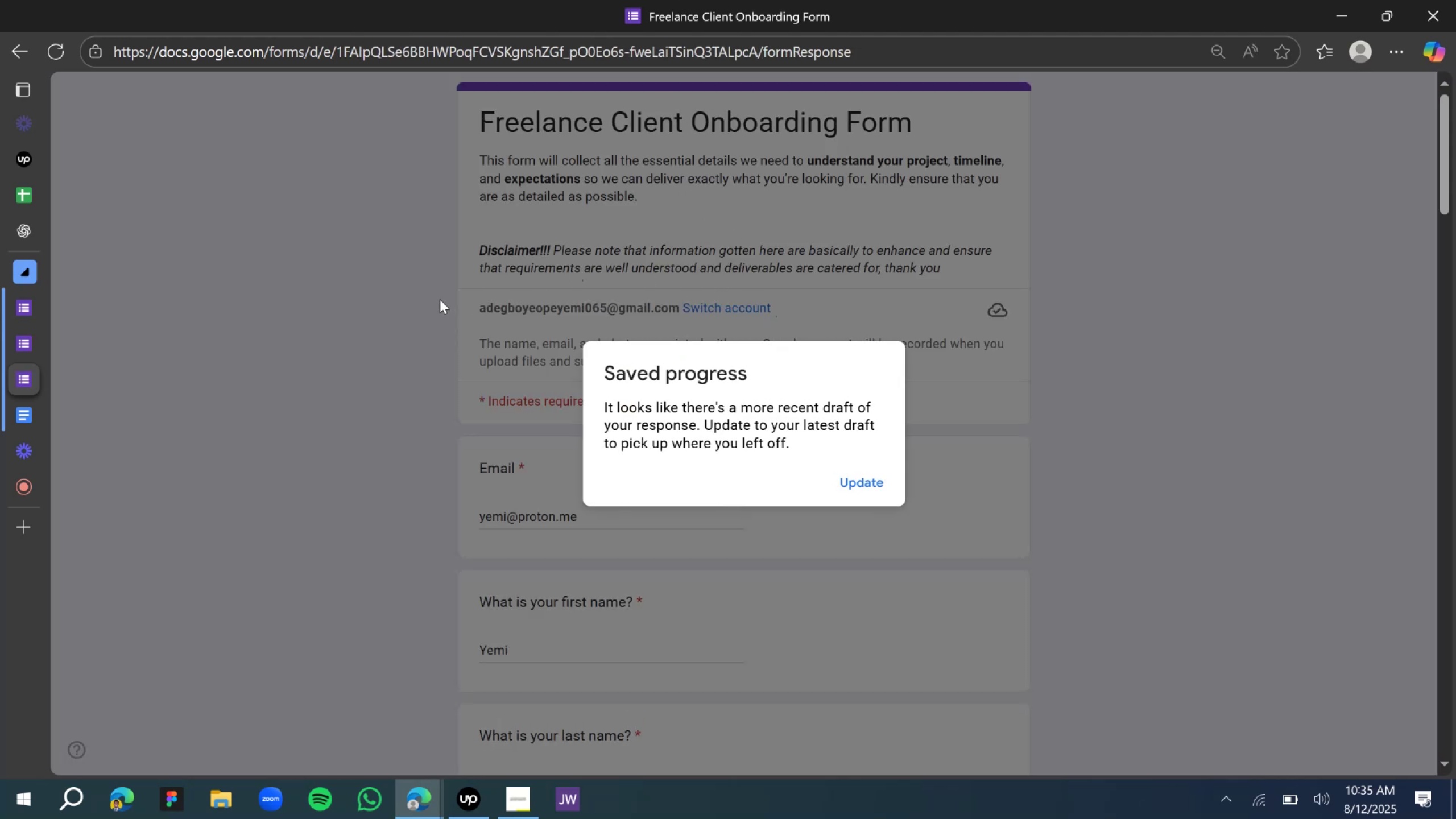 
scroll: coordinate [1071, 457], scroll_direction: down, amount: 11.0
 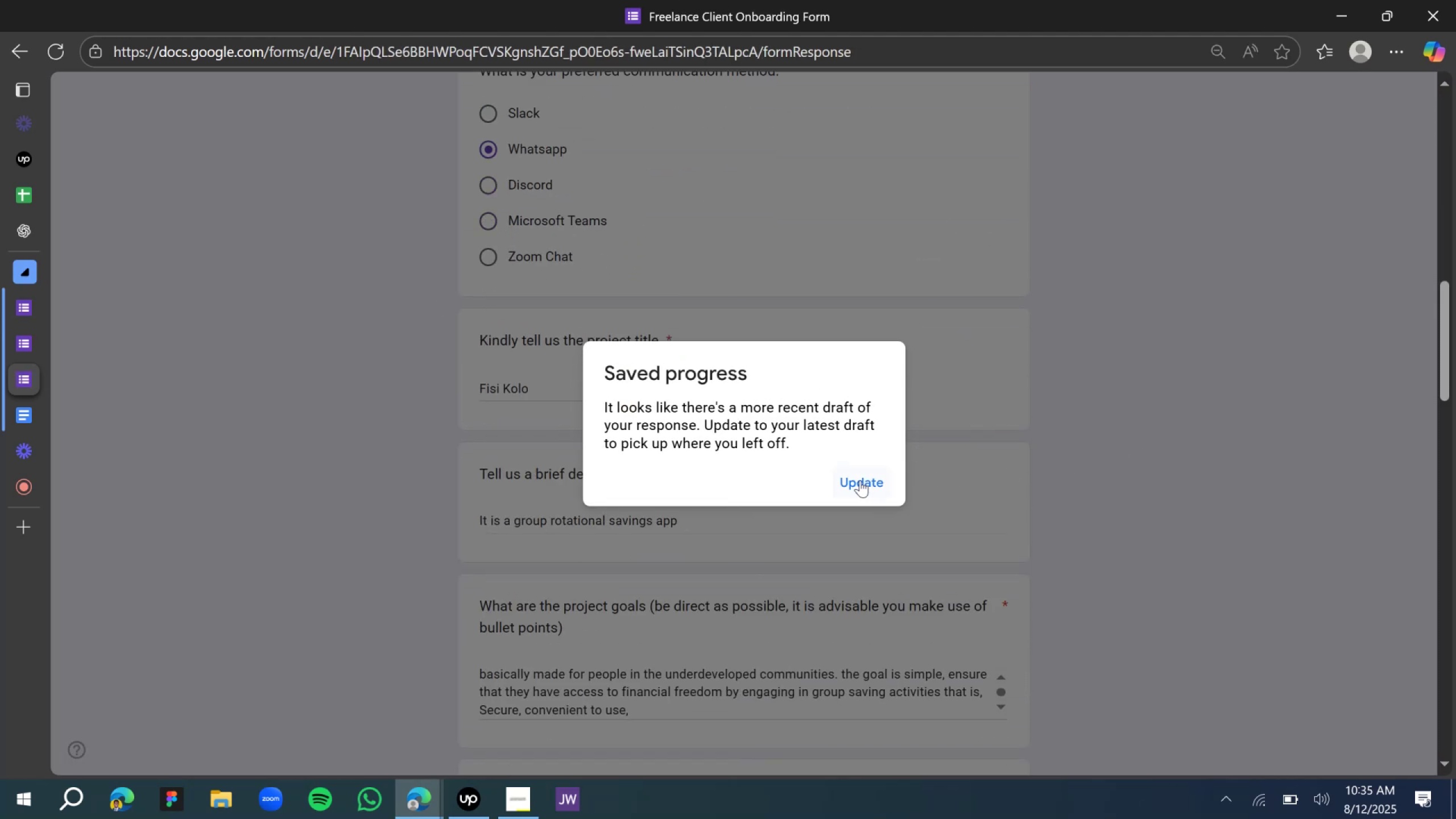 
left_click([860, 481])
 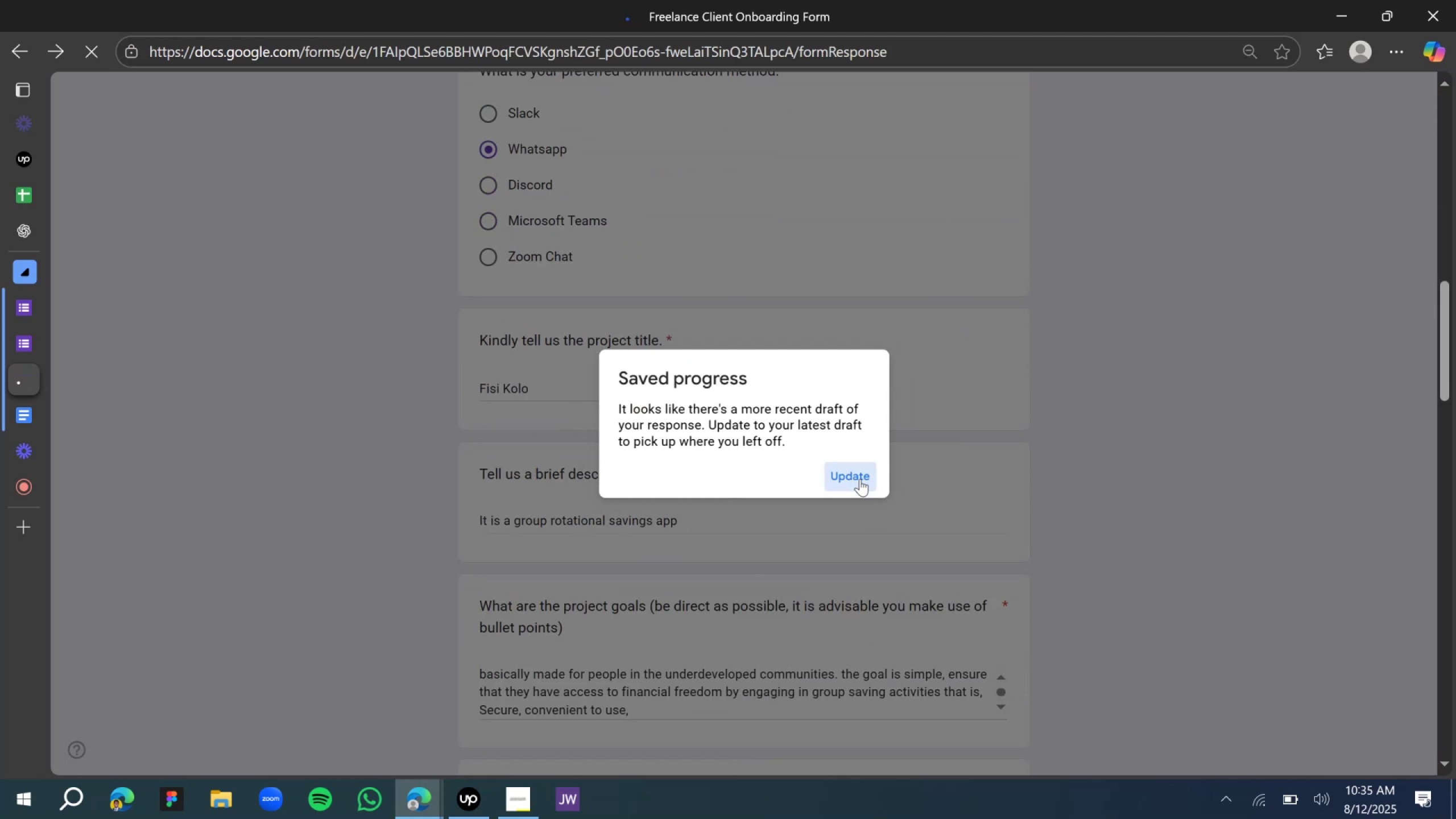 
scroll: coordinate [866, 489], scroll_direction: down, amount: 42.0
 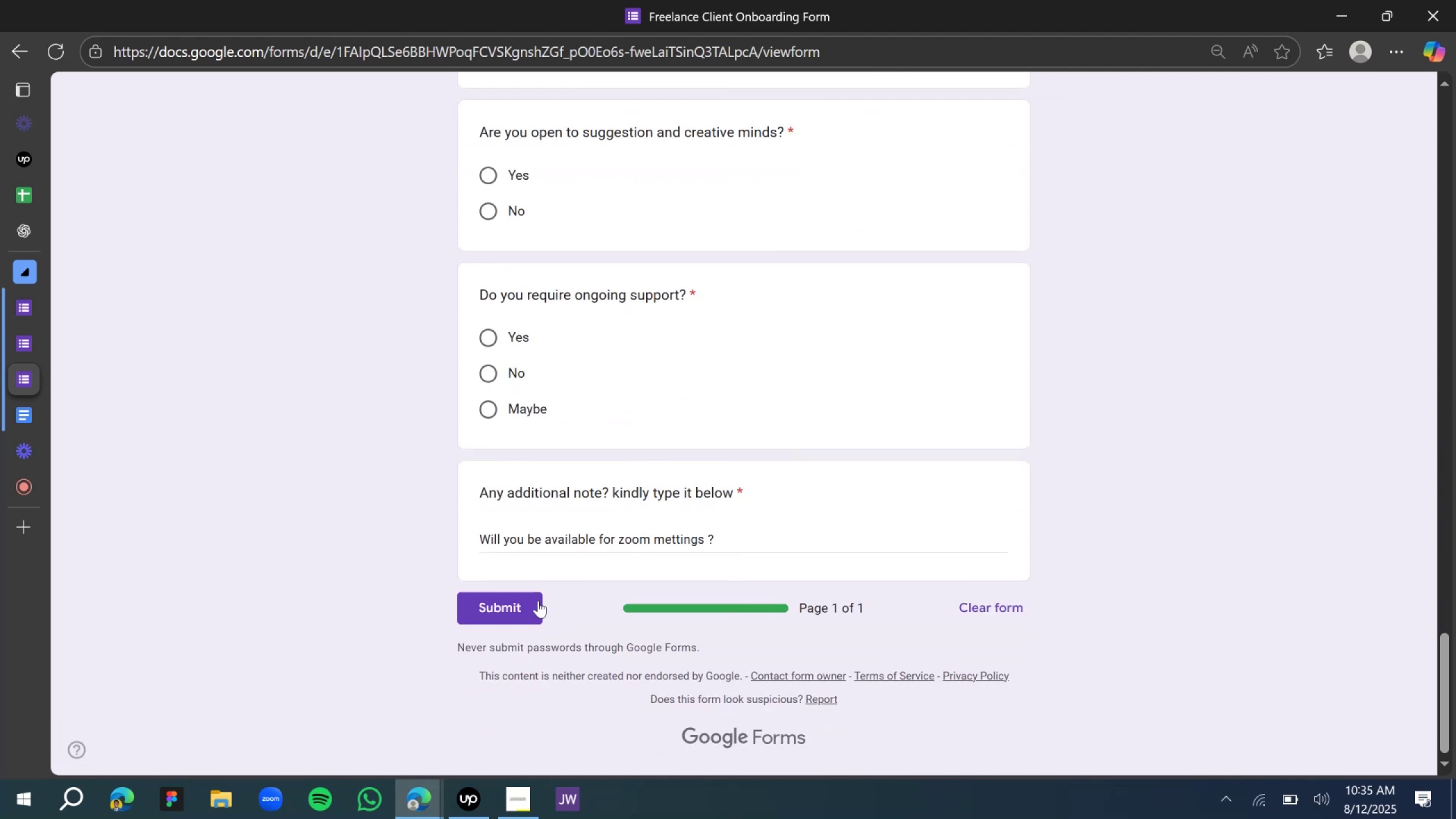 
left_click([520, 621])
 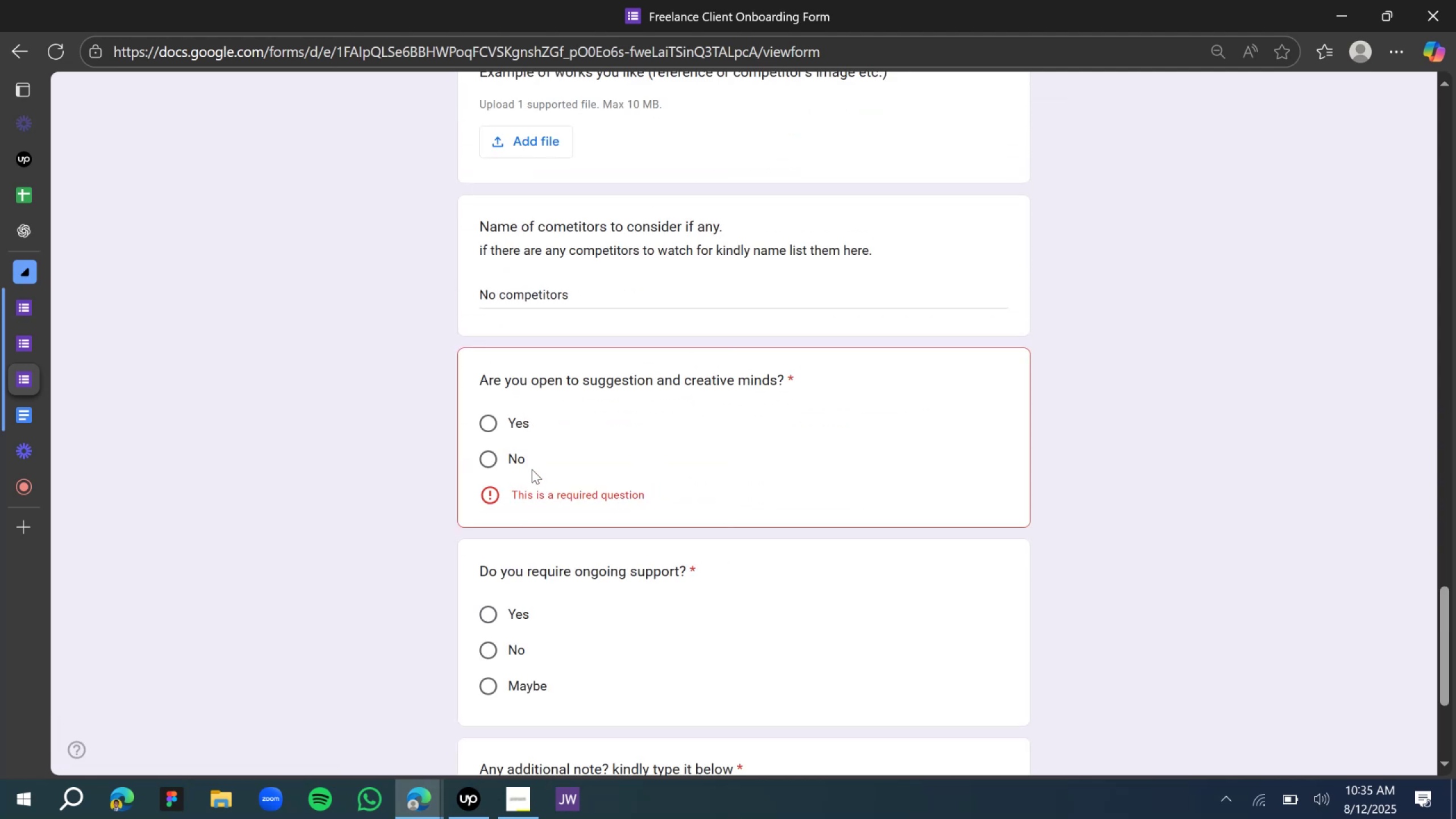 
left_click([530, 423])
 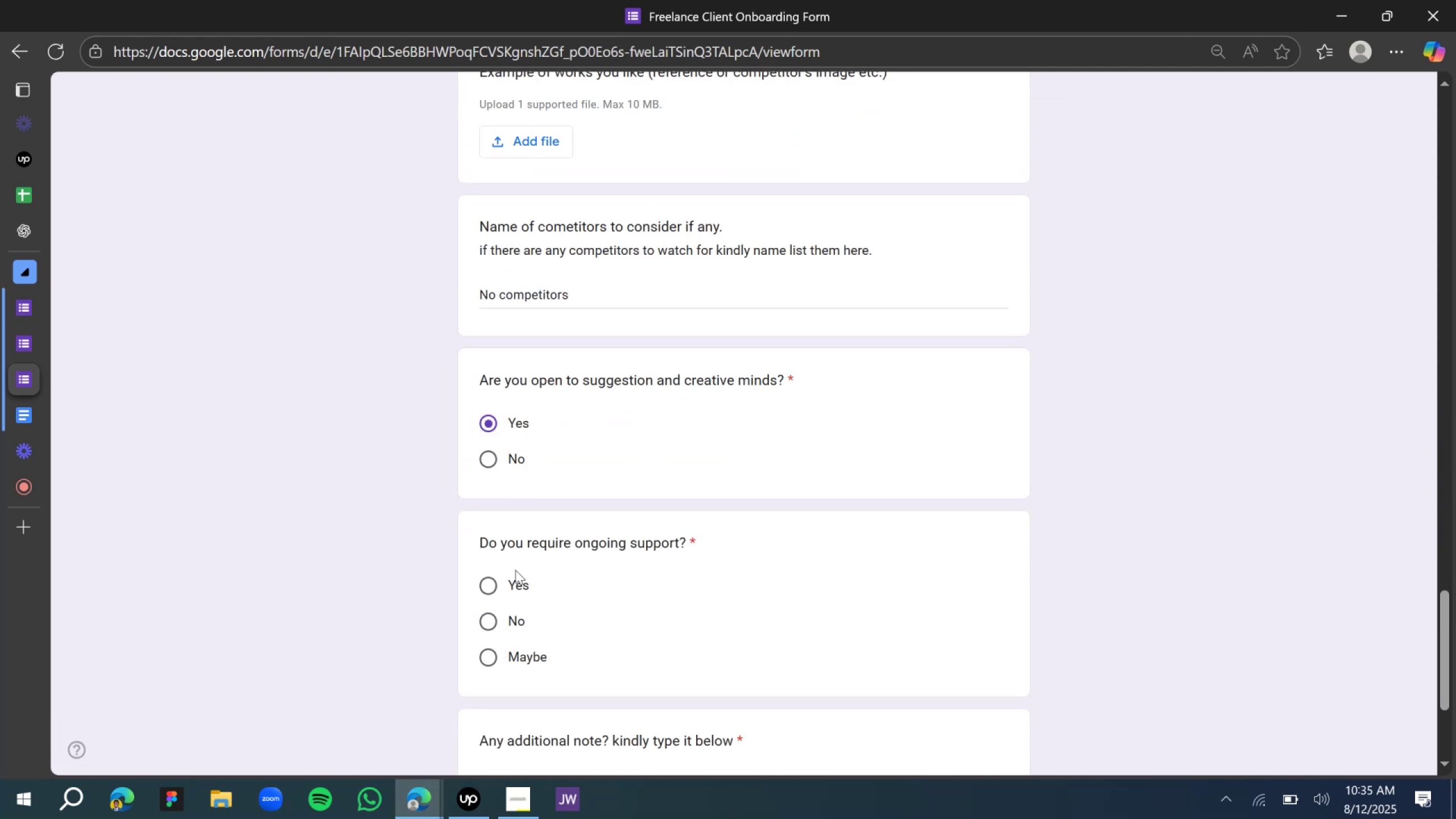 
left_click([514, 582])
 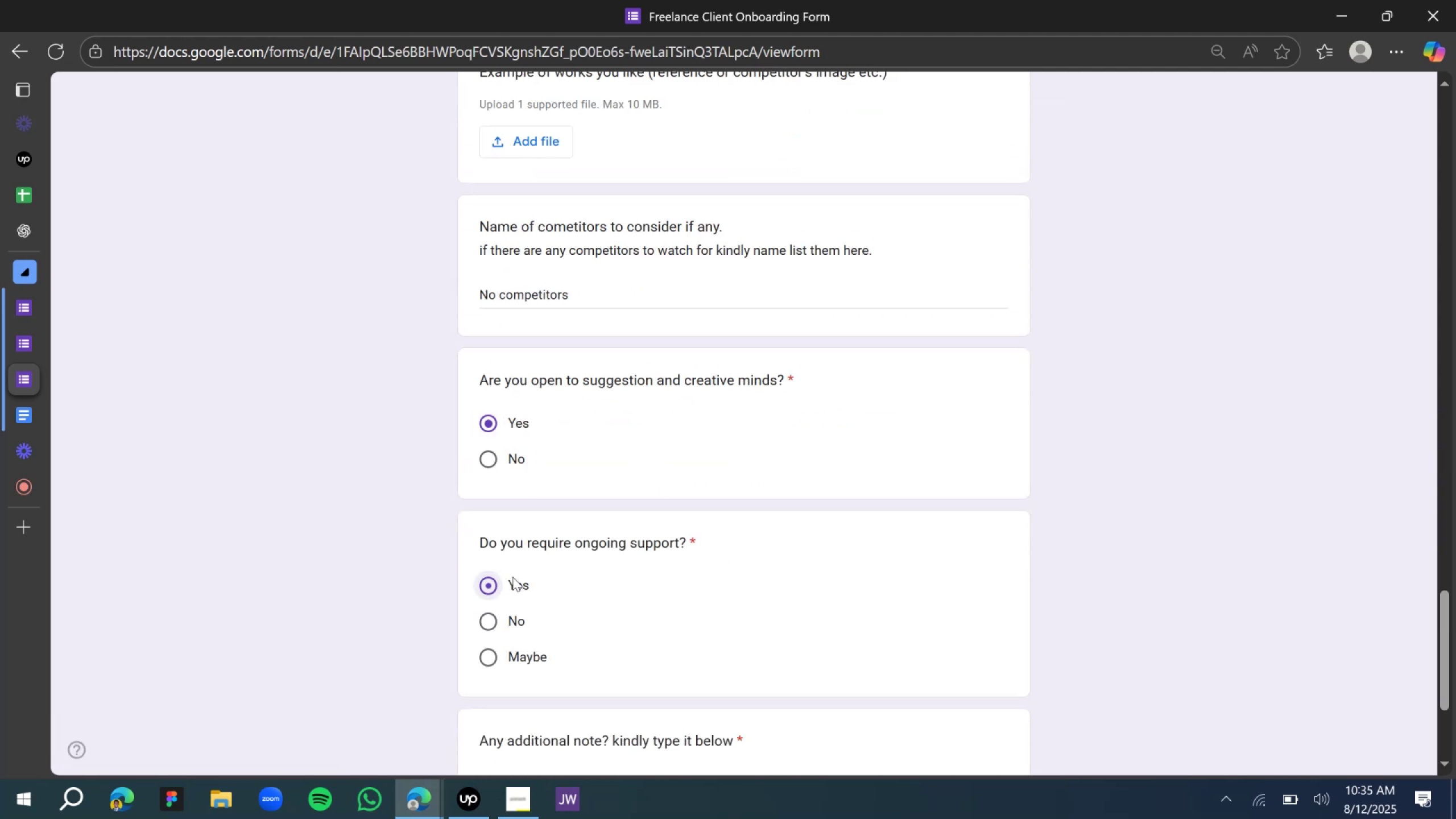 
scroll: coordinate [512, 576], scroll_direction: down, amount: 5.0
 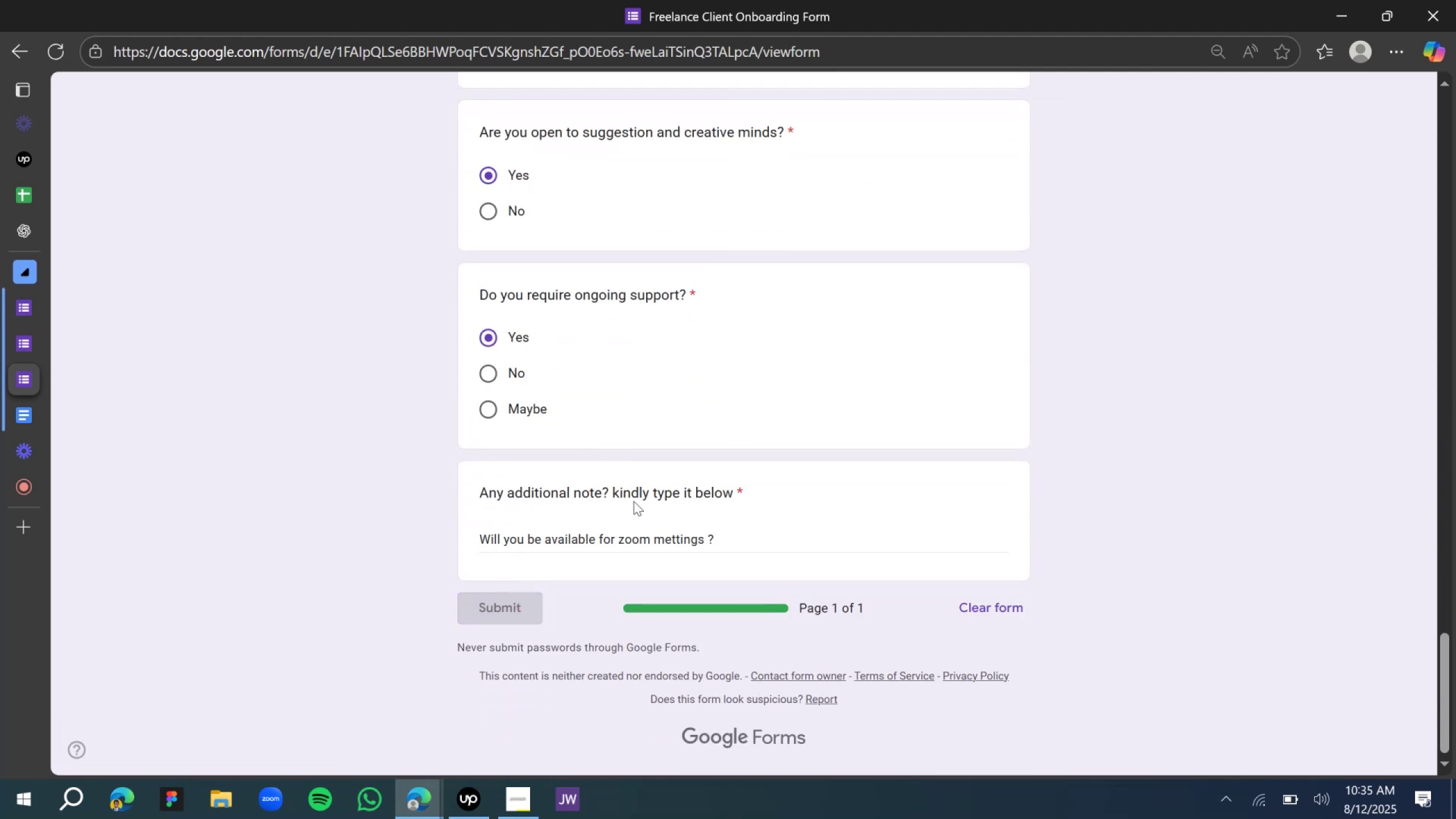 
wait(8.85)
 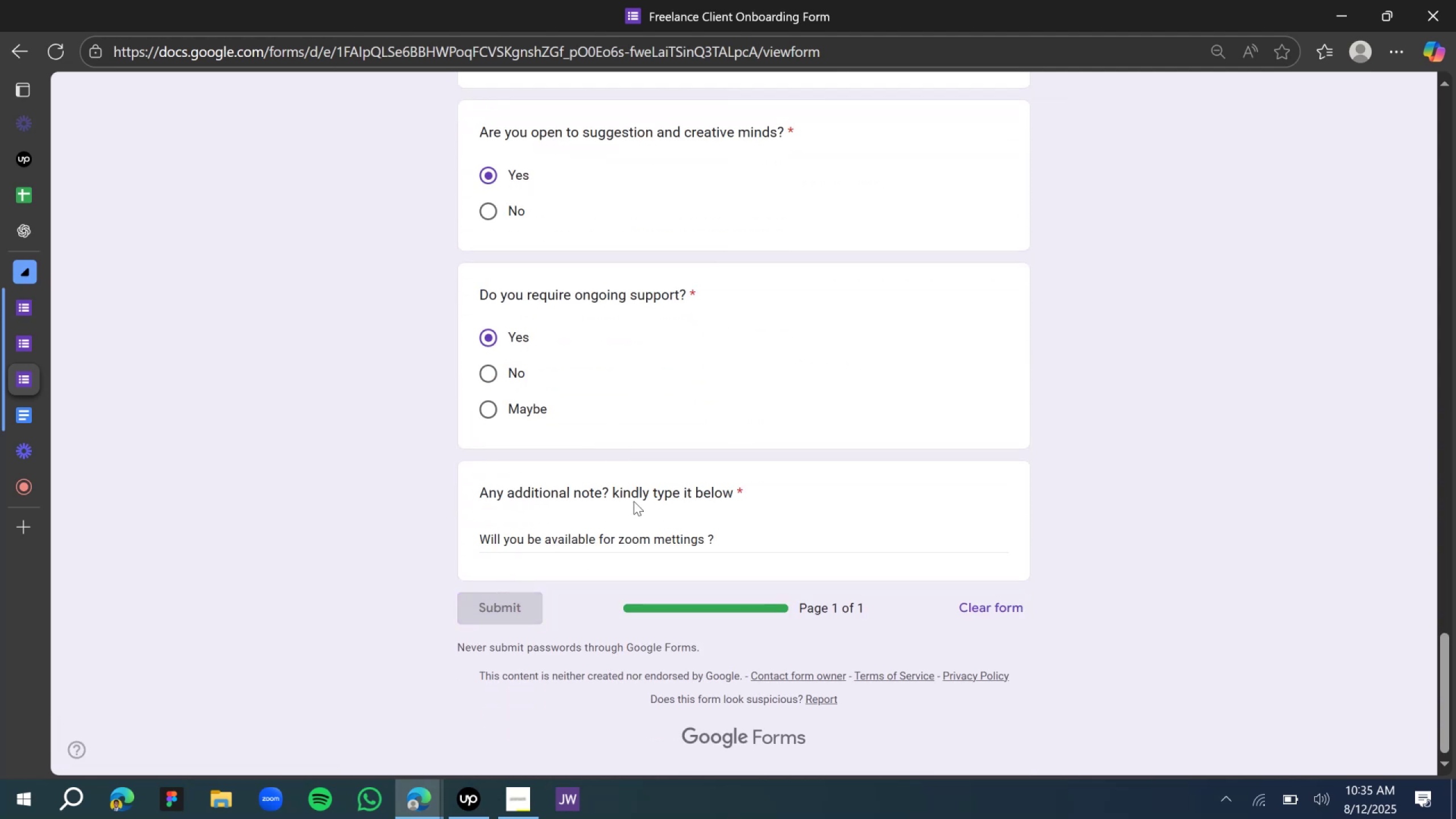 
scroll: coordinate [591, 298], scroll_direction: up, amount: 18.0
 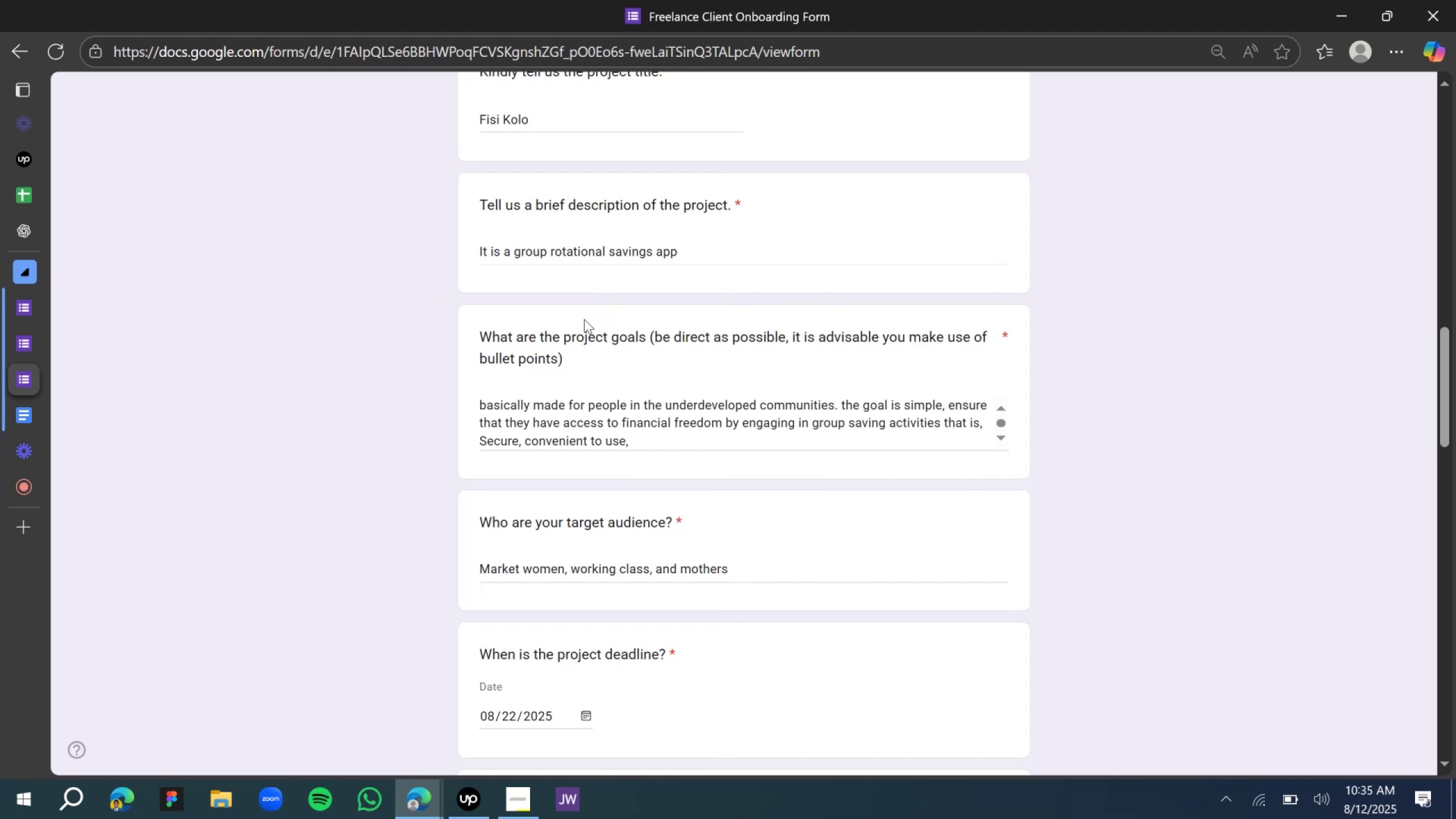 
wait(7.18)
 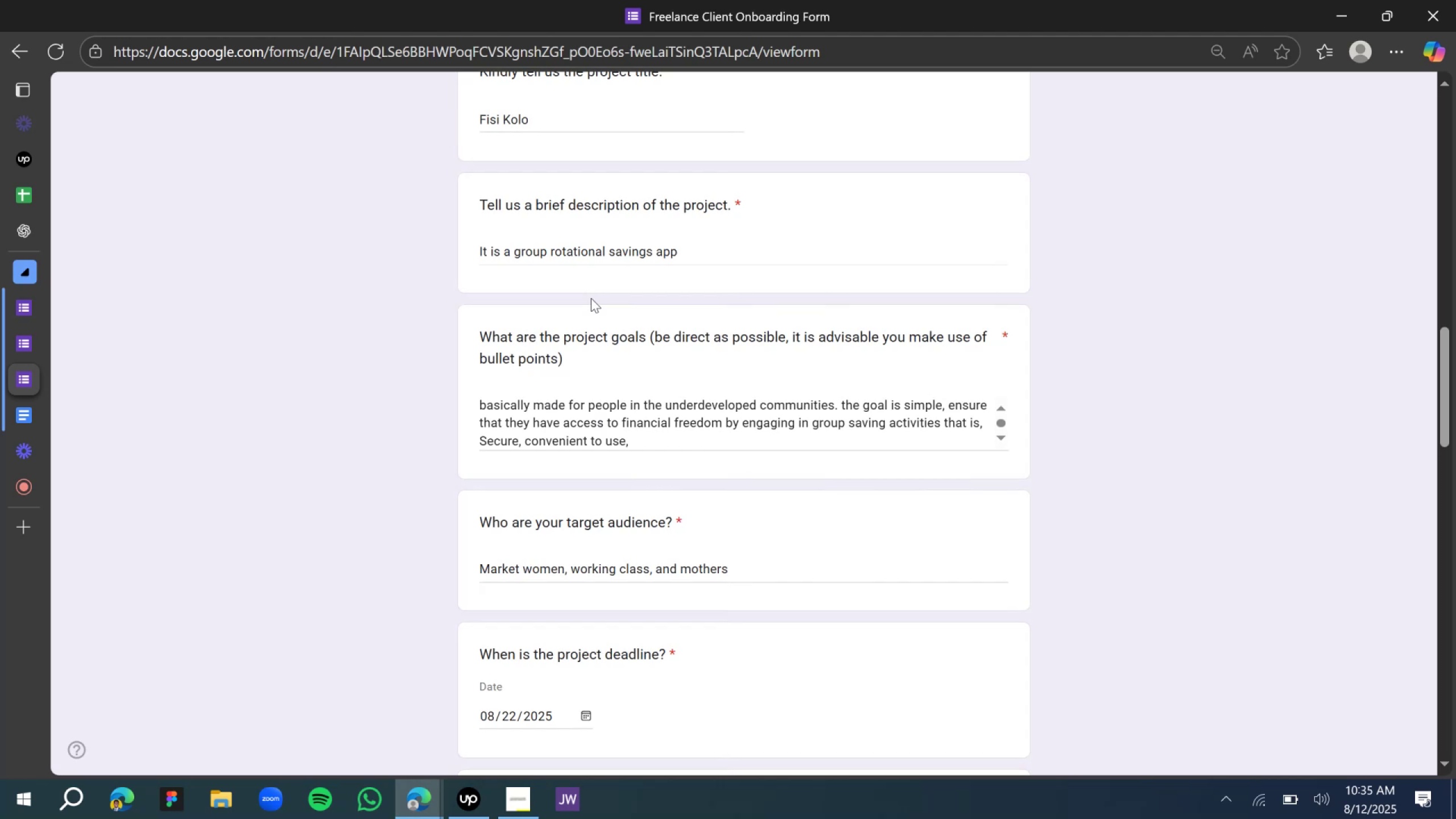 
mouse_move([569, 296])
 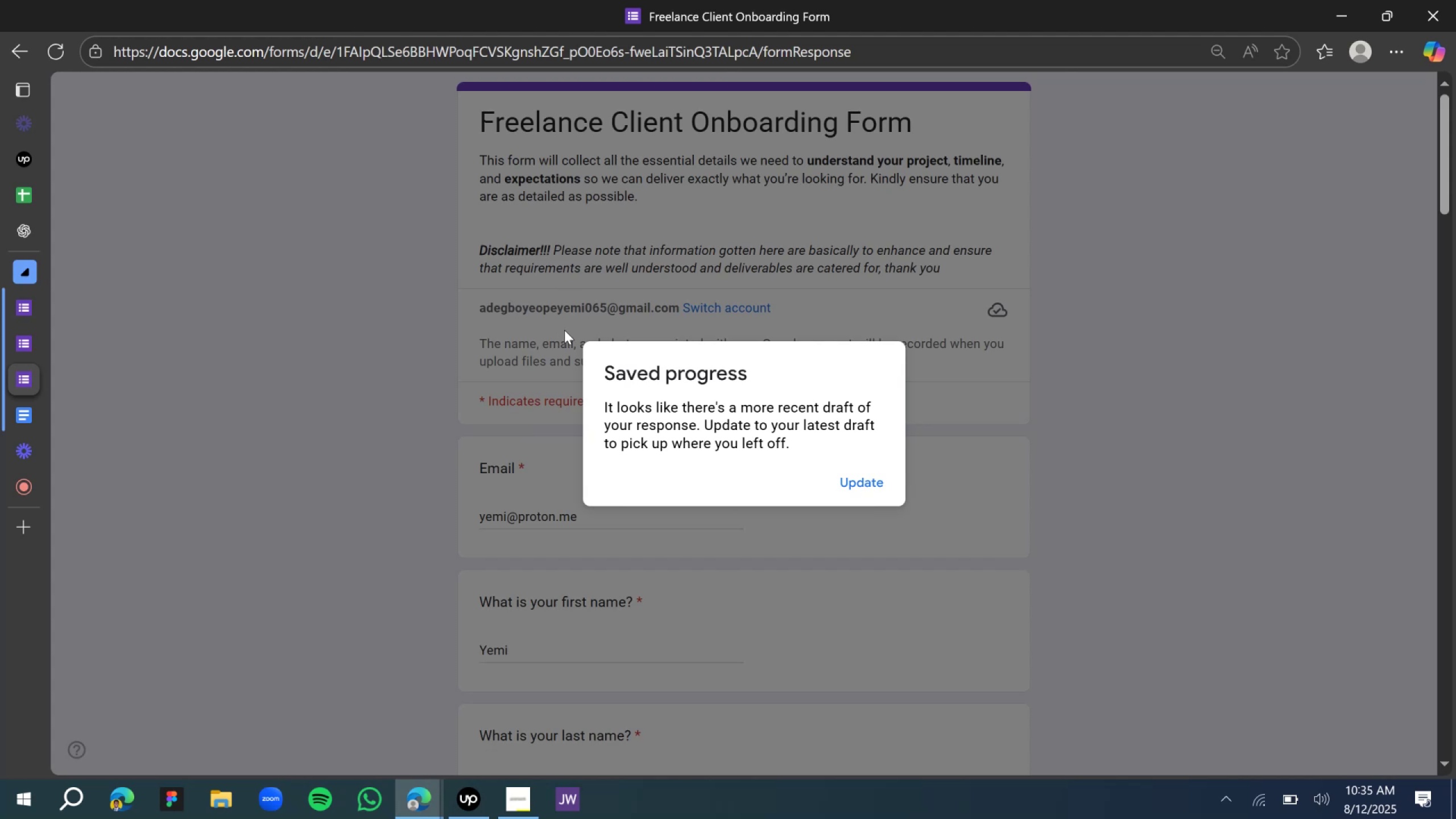 
wait(6.89)
 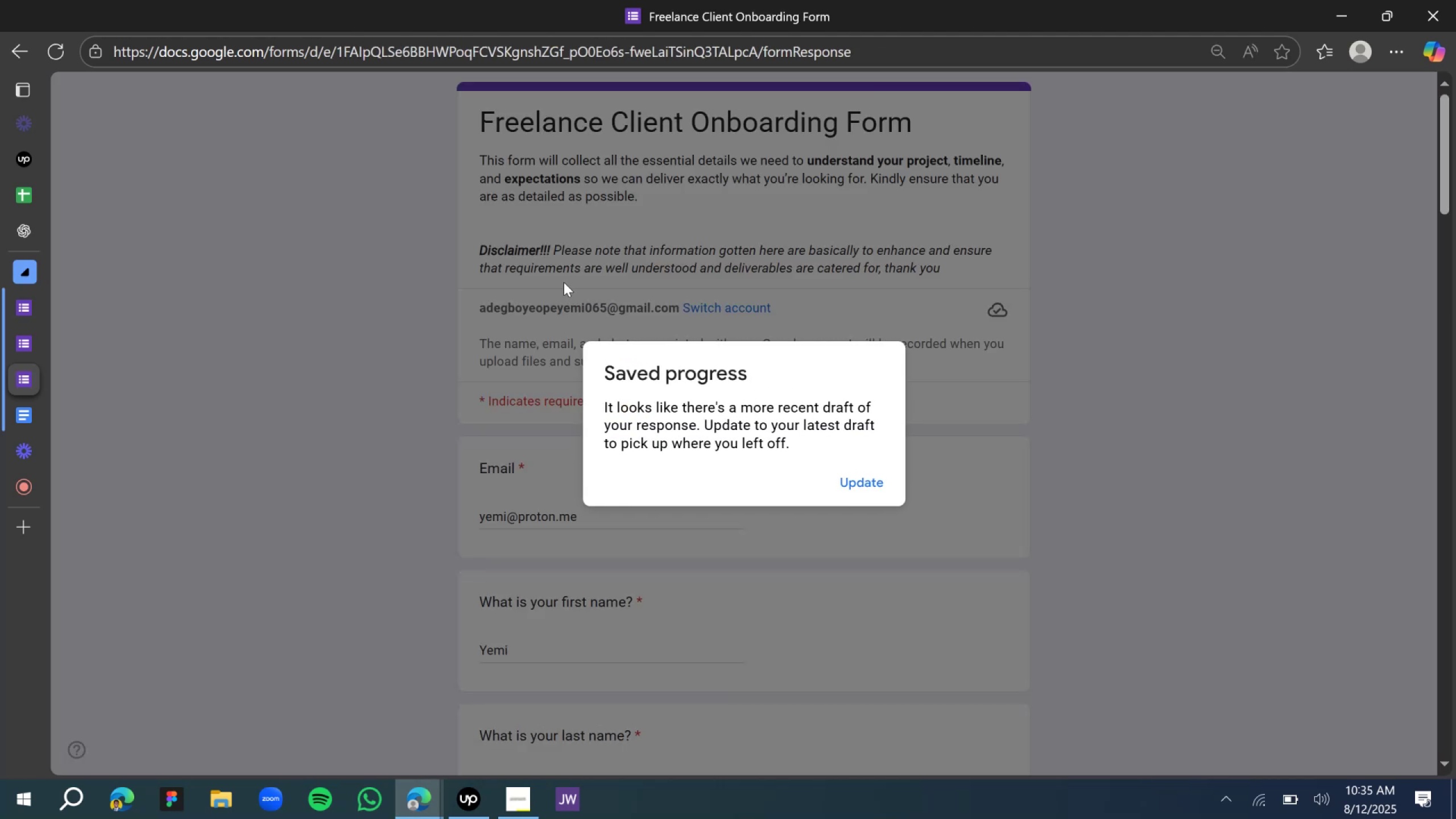 
left_click([879, 485])
 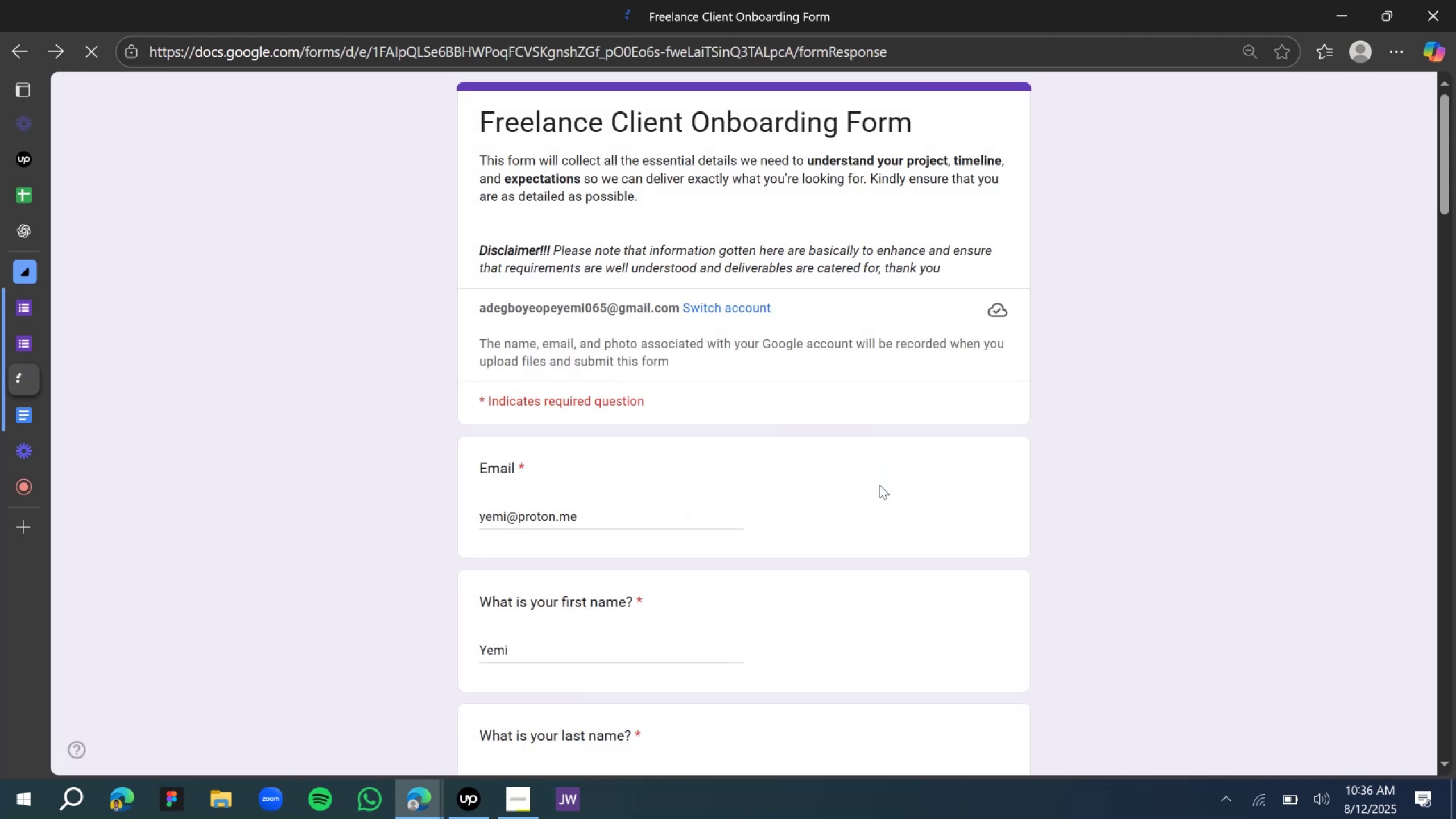 
scroll: coordinate [796, 470], scroll_direction: down, amount: 47.0
 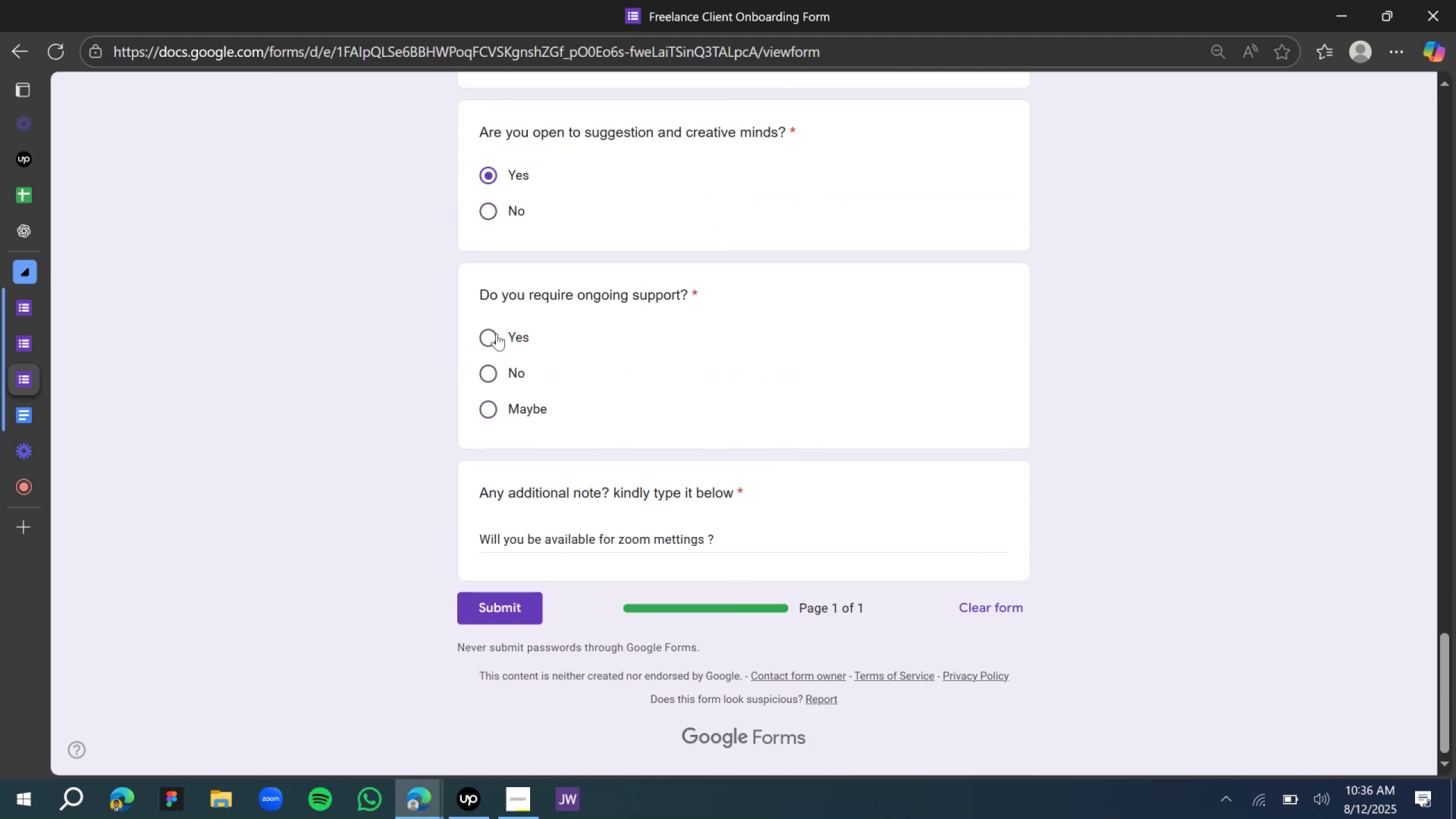 
left_click([497, 333])
 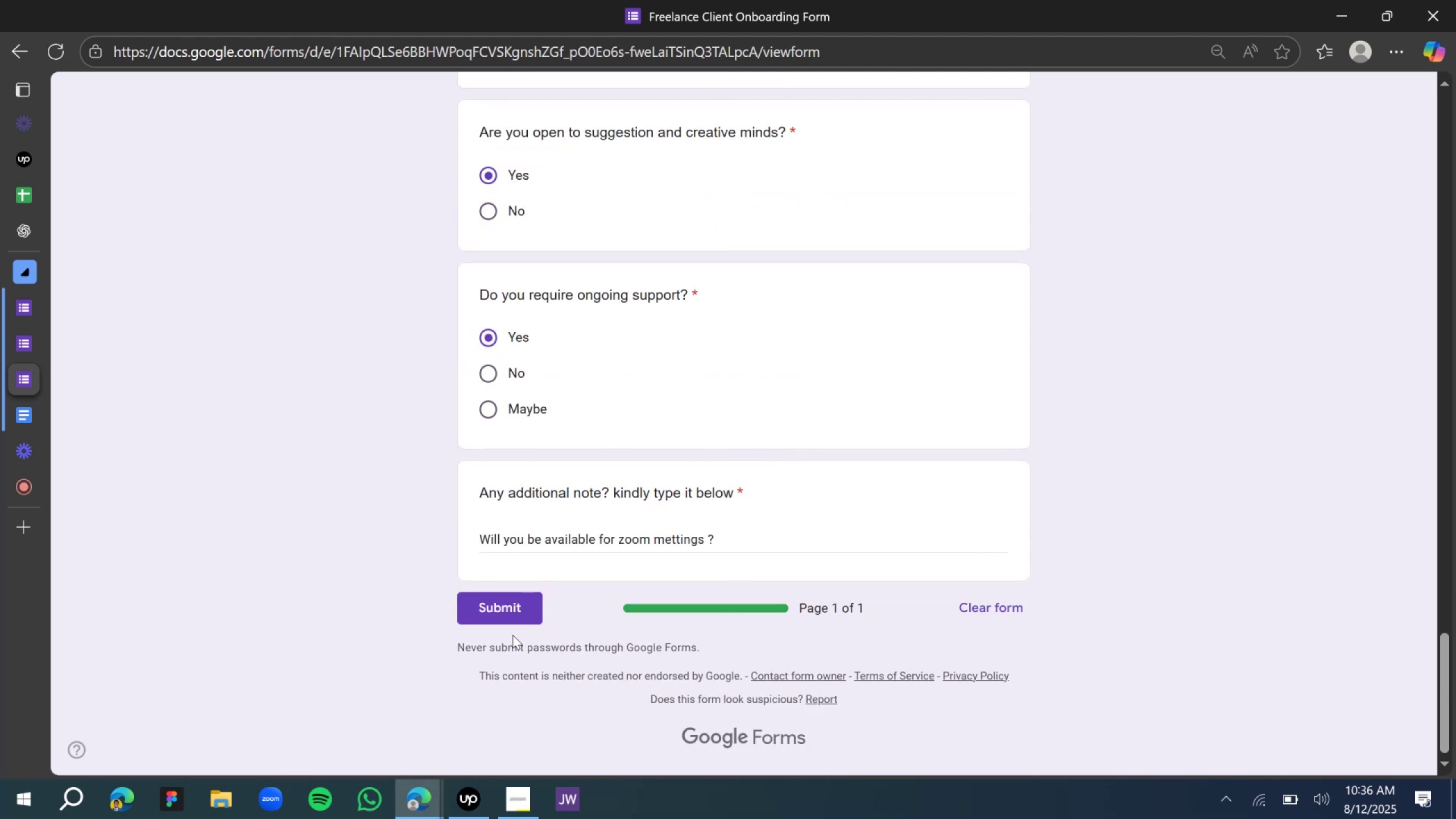 
left_click([506, 593])
 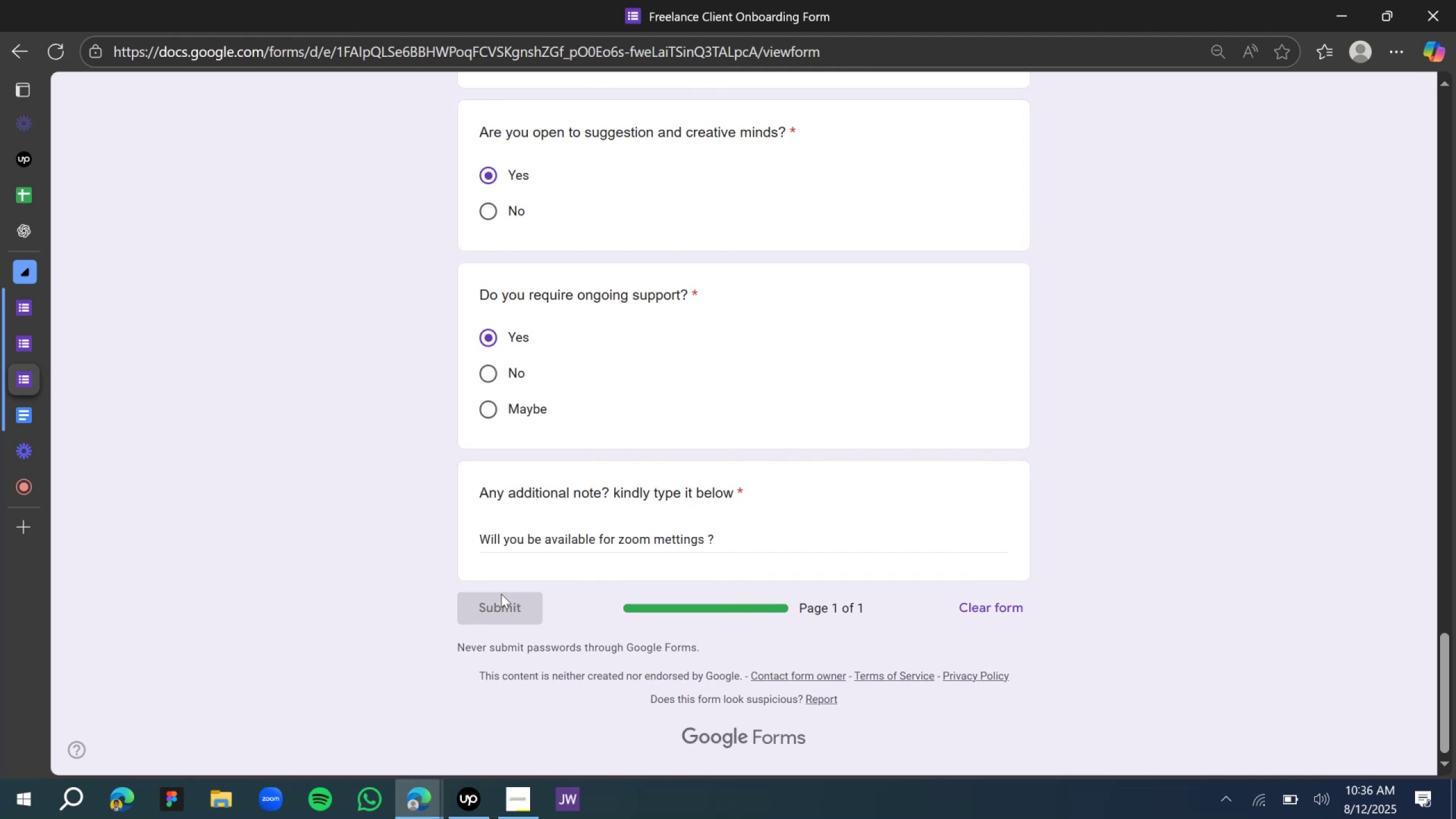 
wait(12.86)
 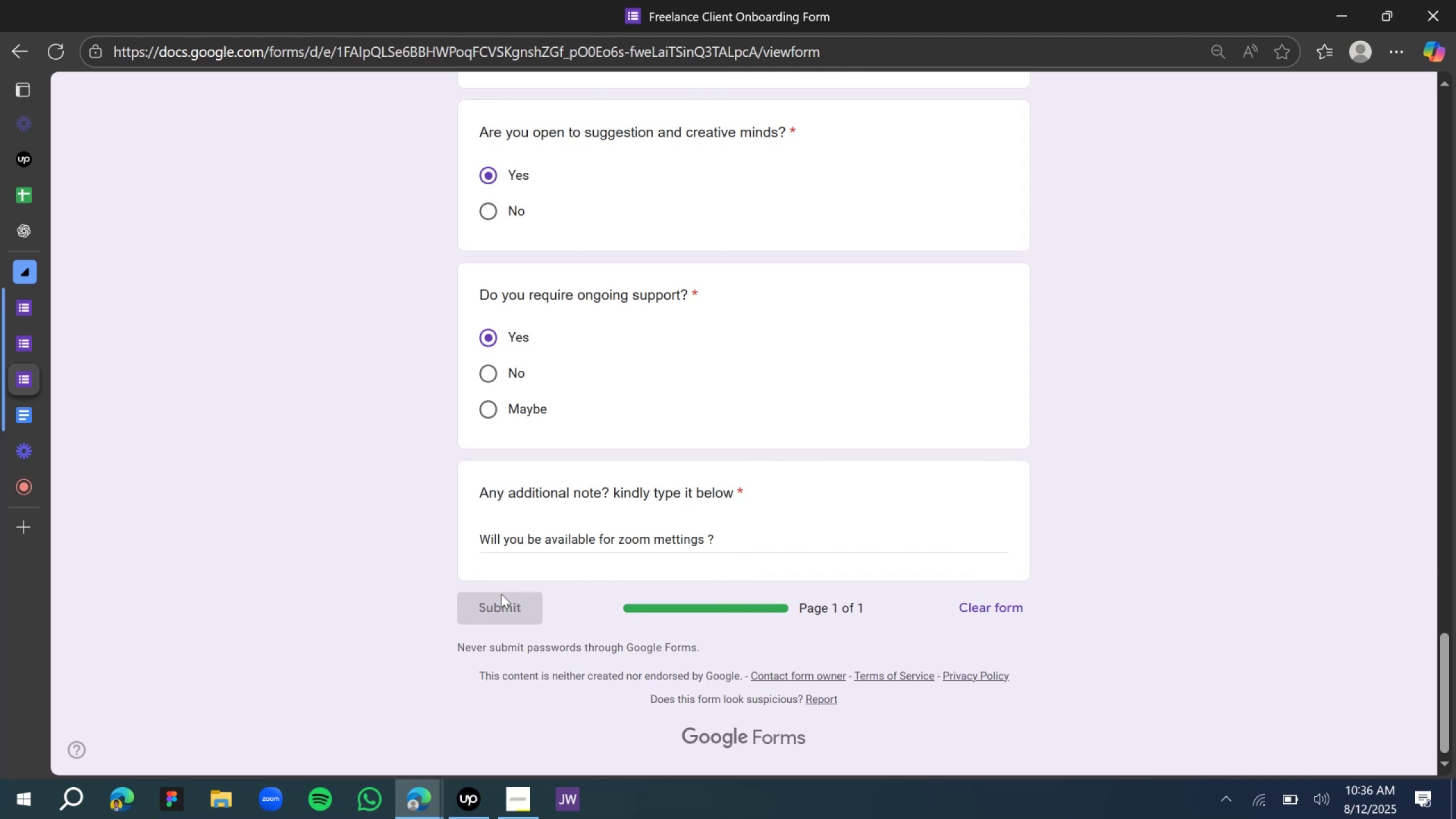 
left_click([76, 354])
 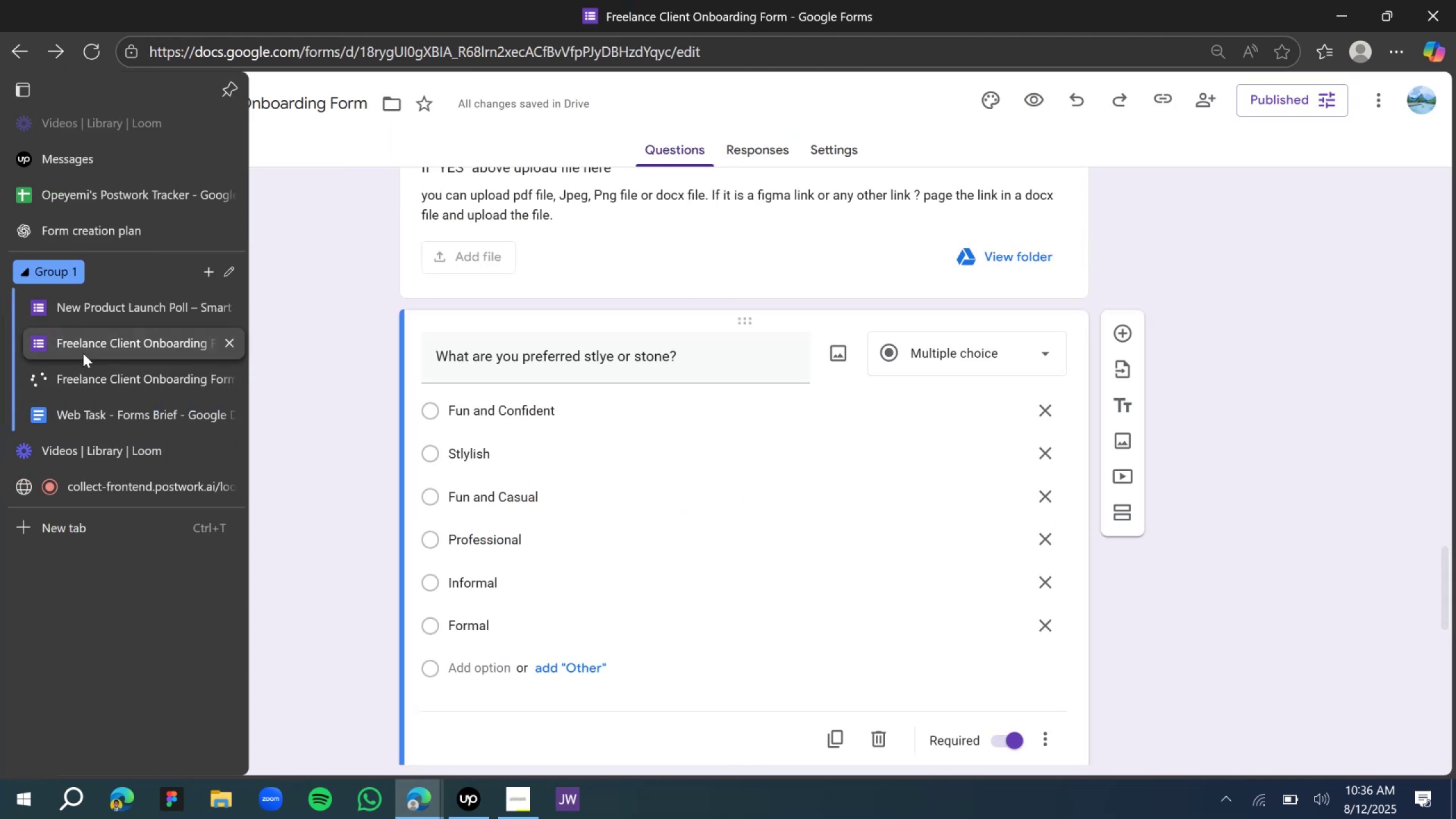 
mouse_move([255, 329])
 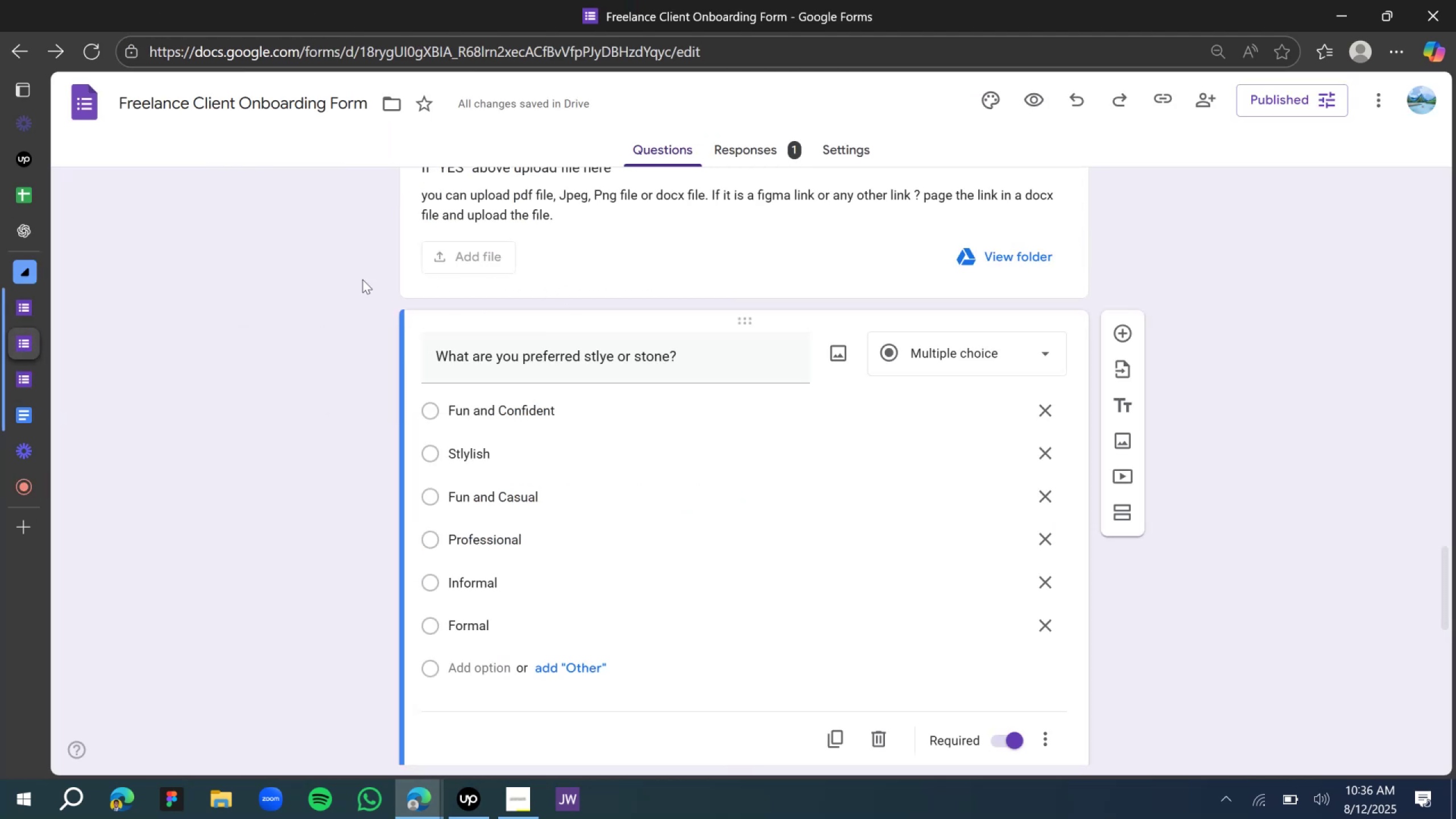 
left_click([330, 284])
 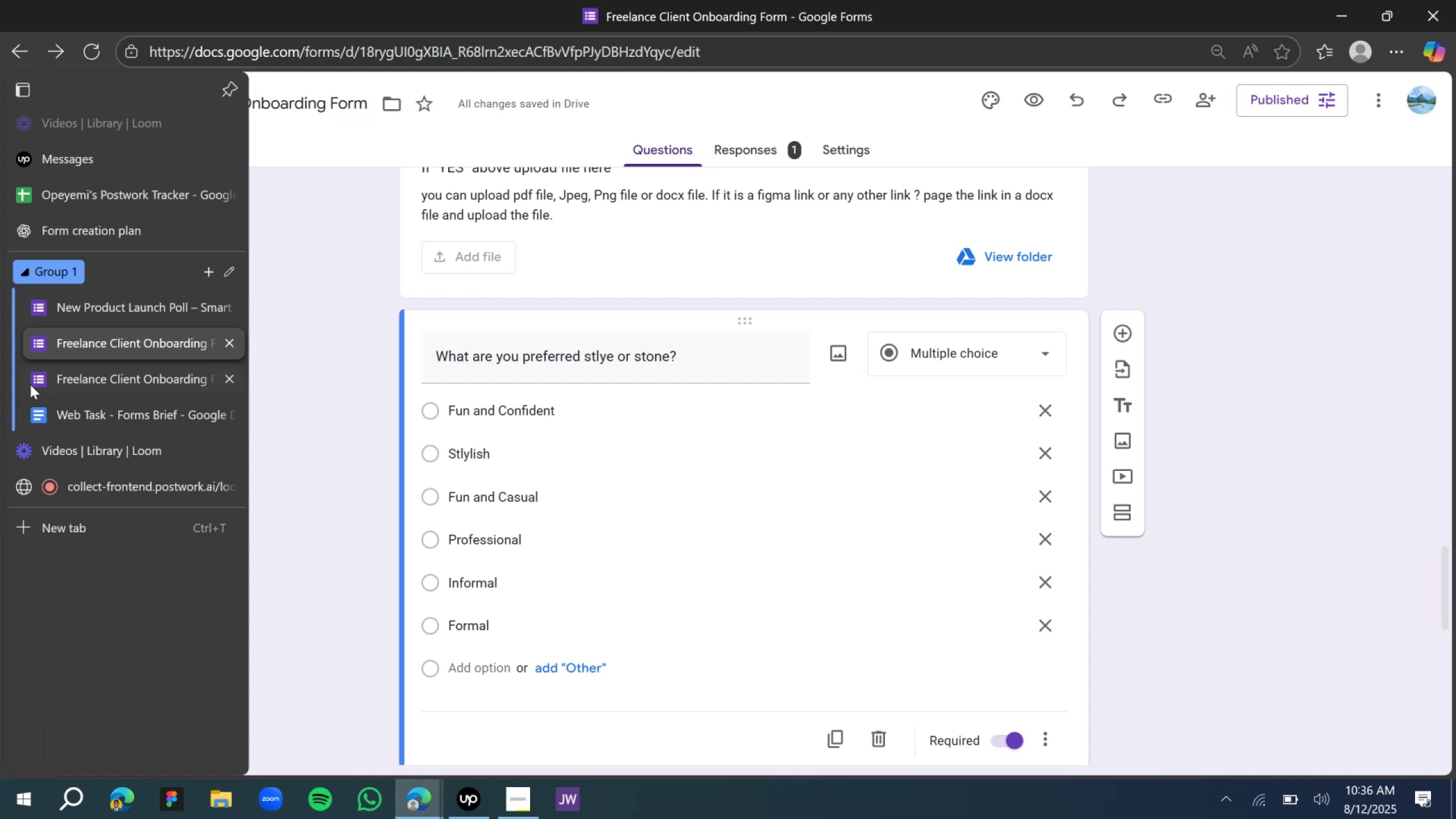 
left_click([62, 384])
 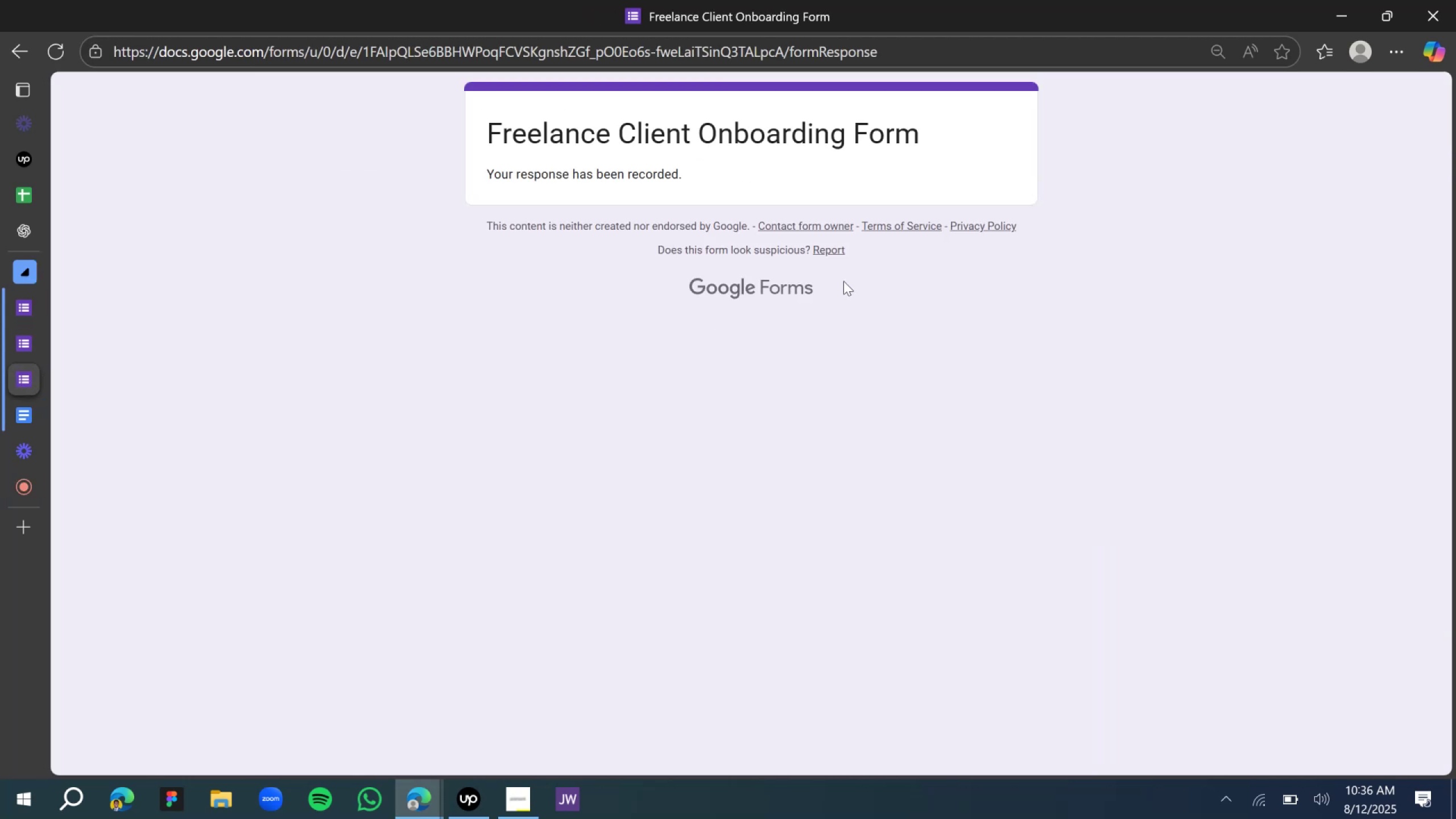 
scroll: coordinate [555, 176], scroll_direction: up, amount: 3.0
 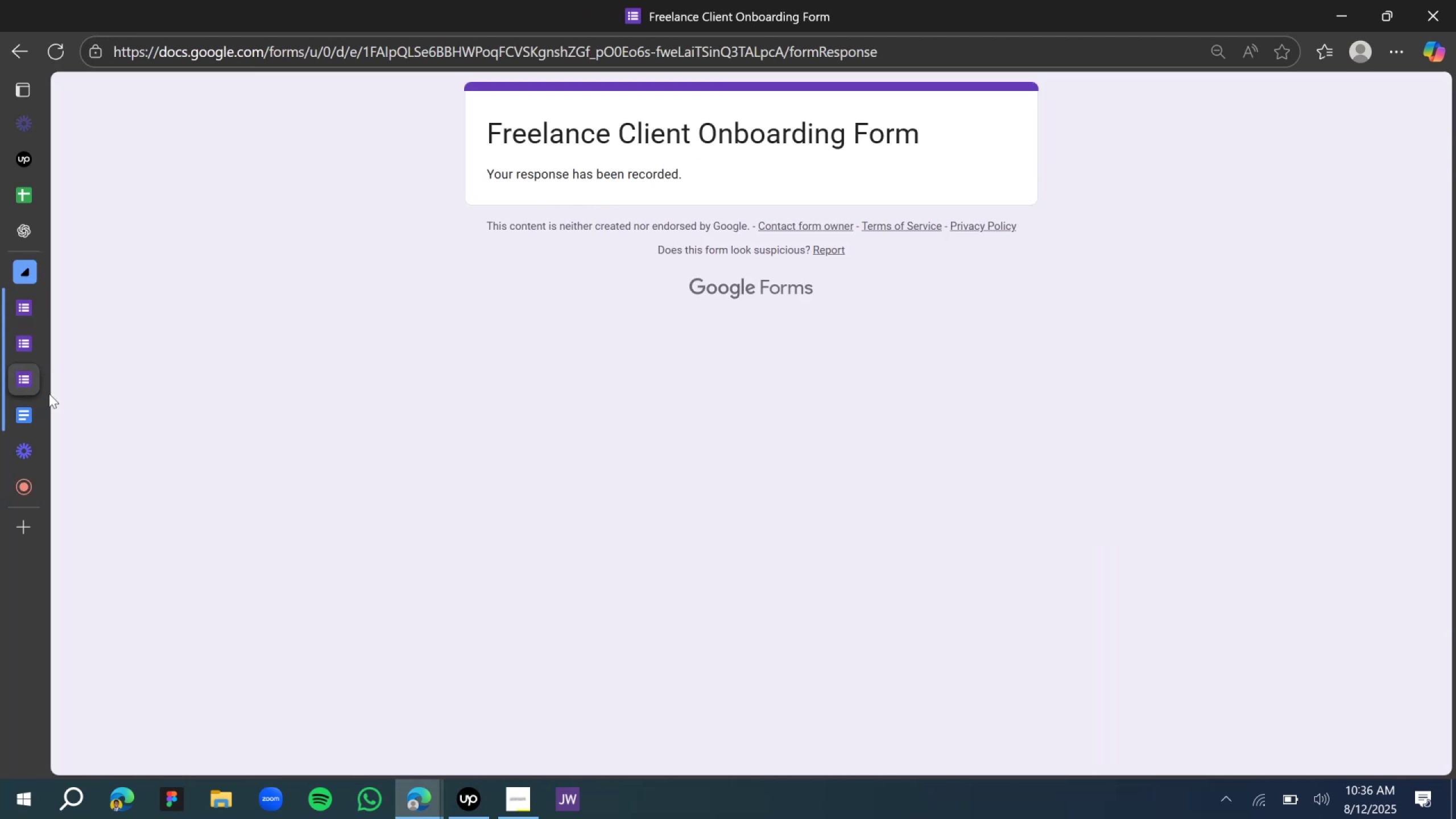 
wait(8.25)
 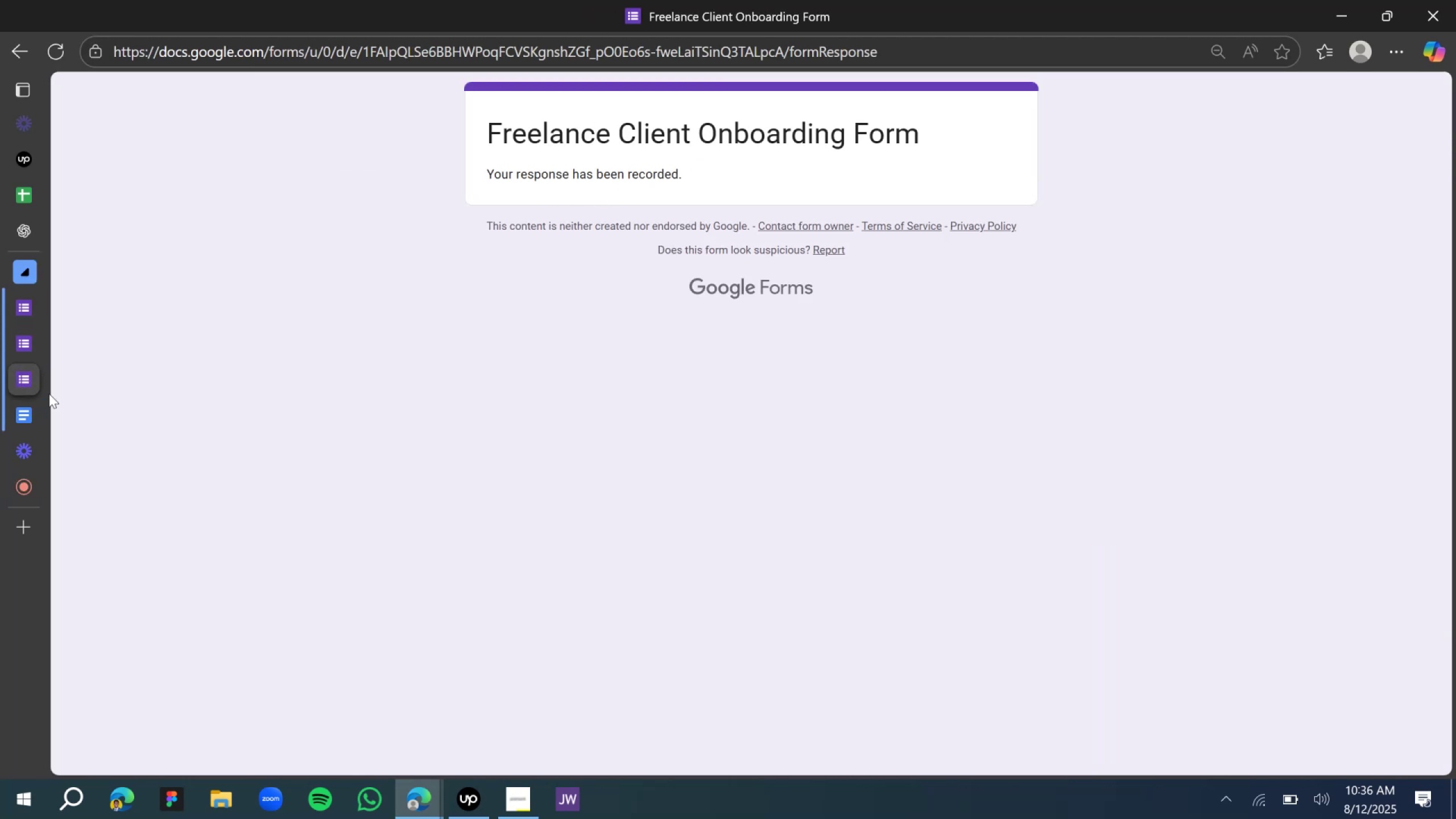 
left_click([228, 377])
 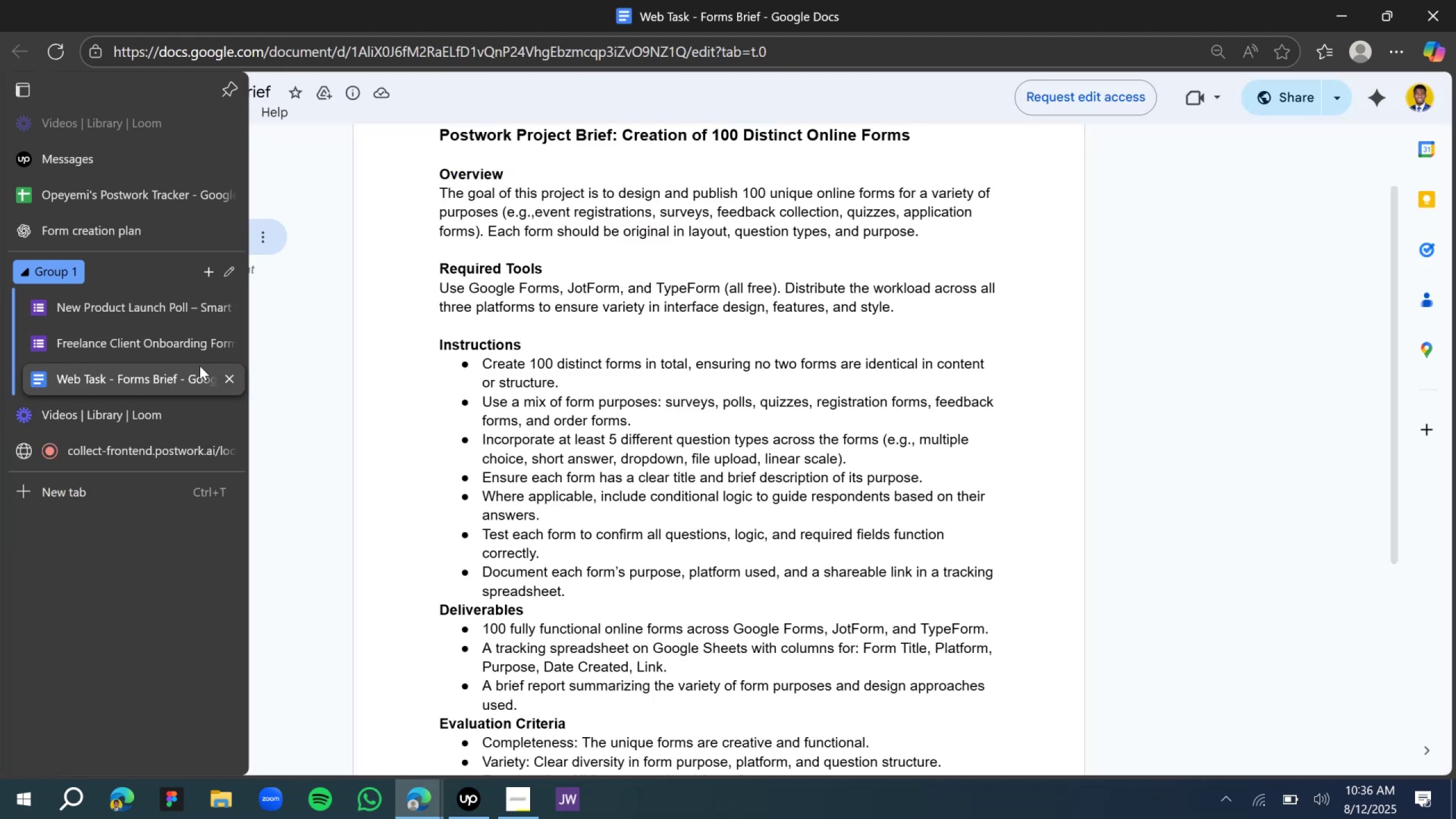 
left_click([164, 345])
 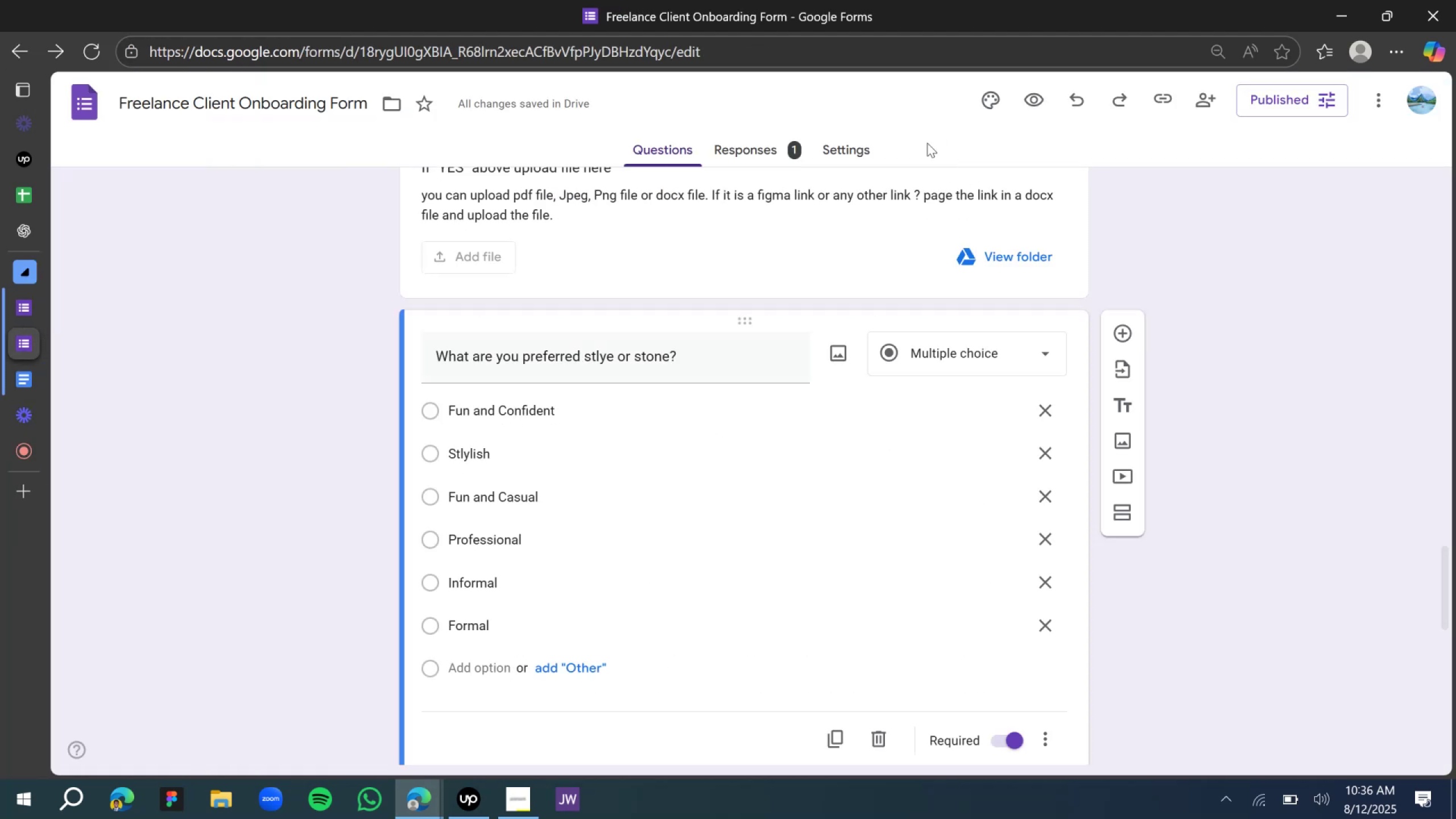 
left_click([854, 151])
 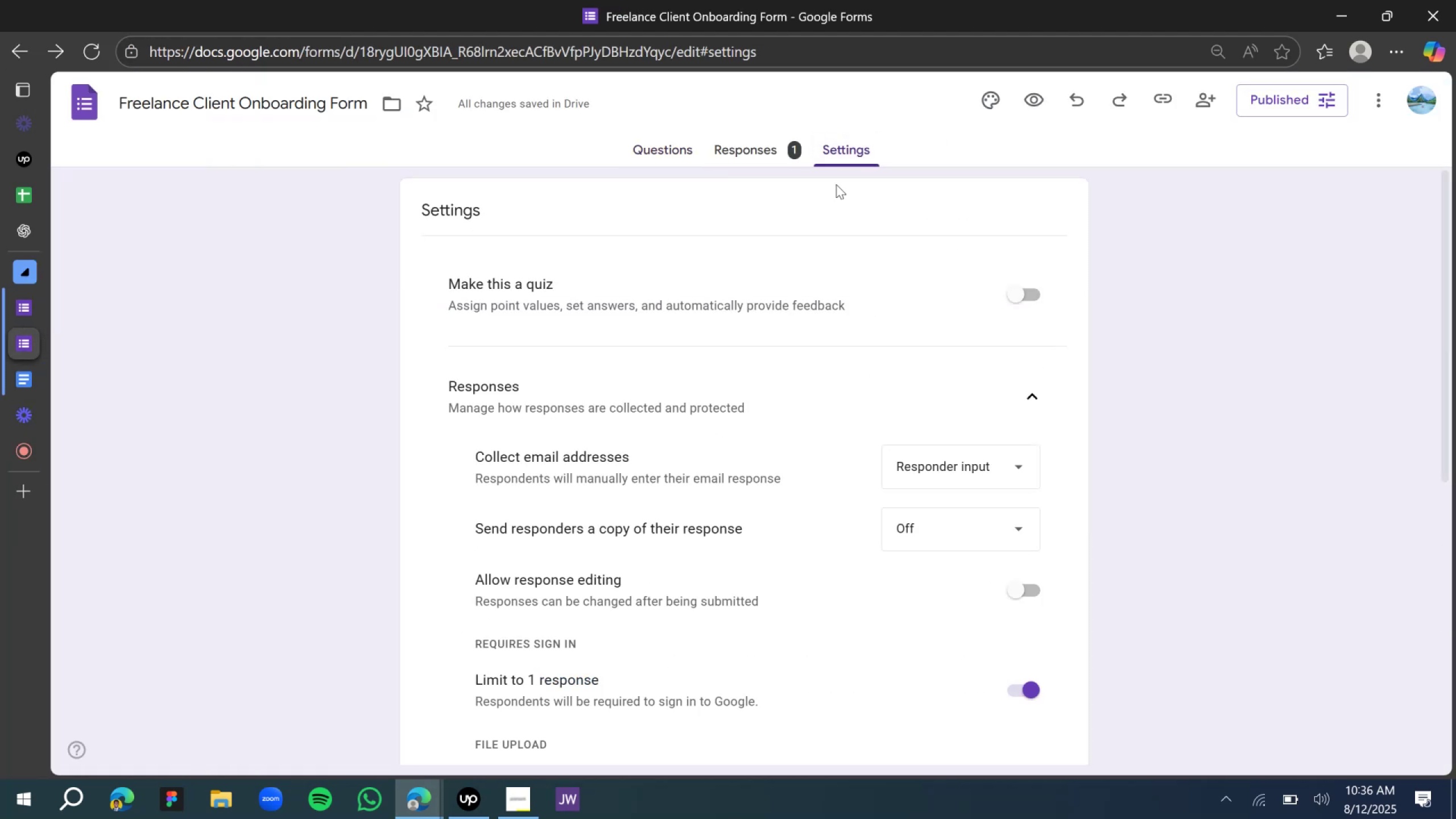 
scroll: coordinate [806, 292], scroll_direction: down, amount: 2.0
 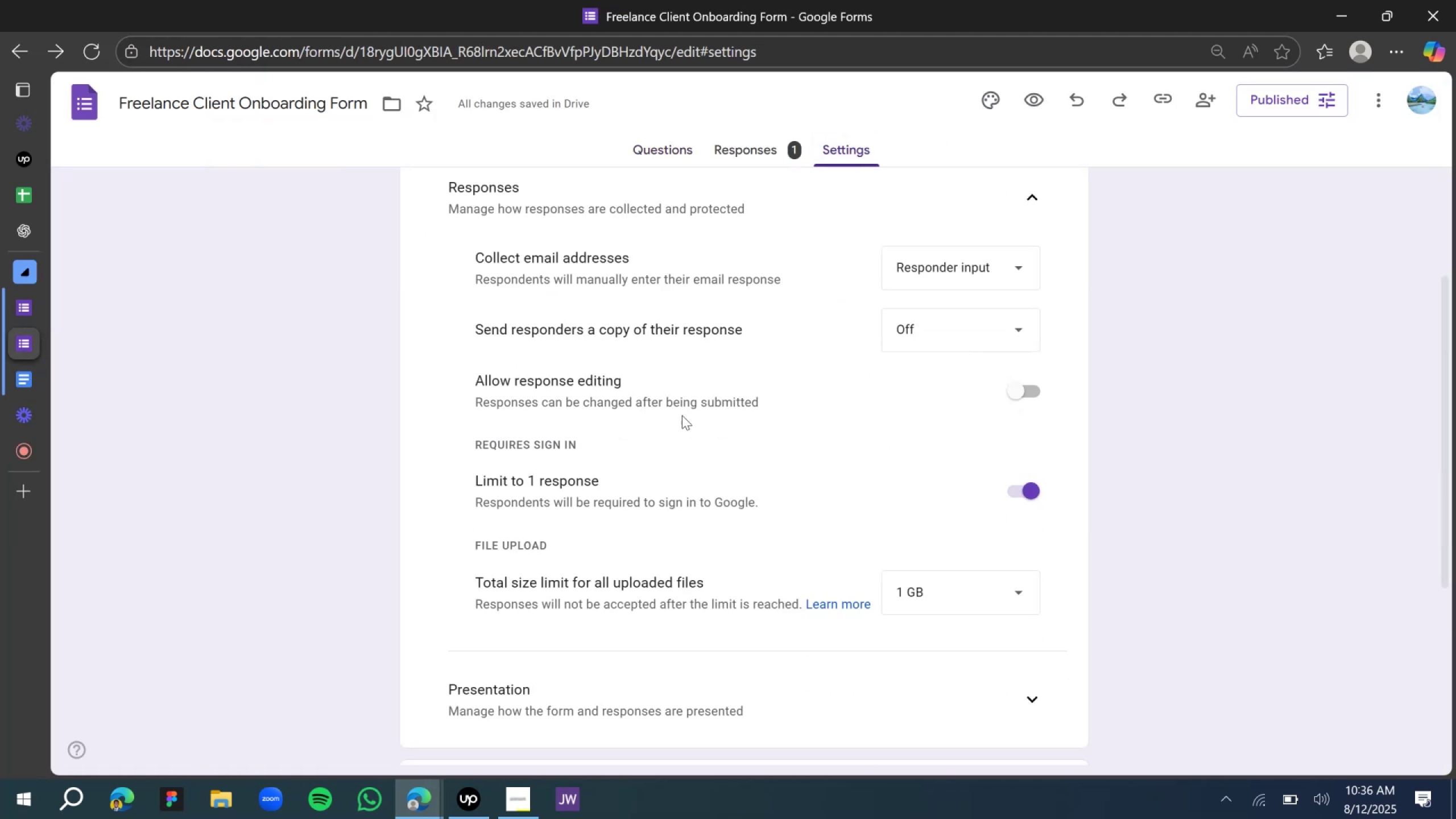 
scroll: coordinate [661, 455], scroll_direction: up, amount: 1.0
 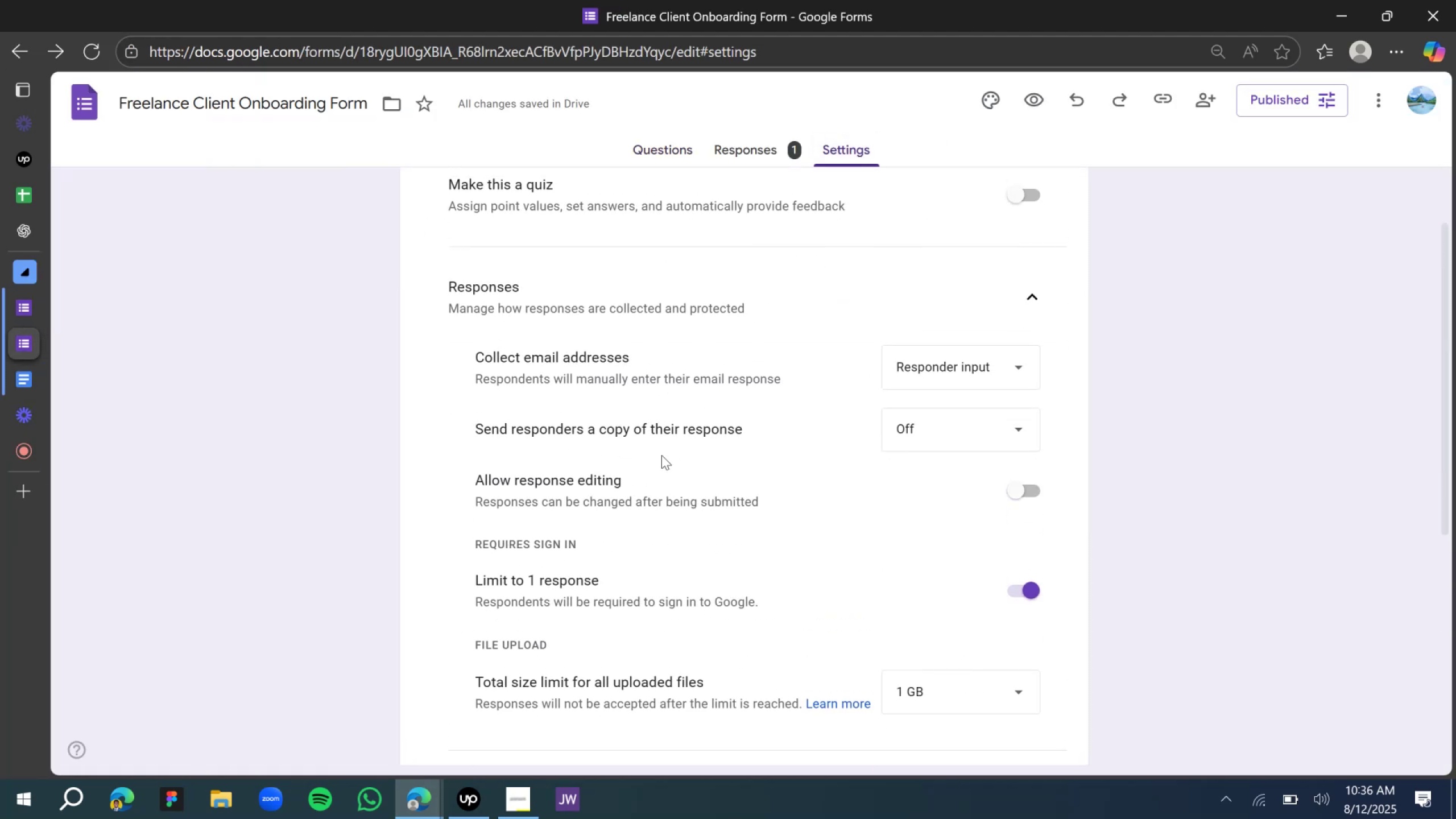 
scroll: coordinate [661, 455], scroll_direction: down, amount: 7.0
 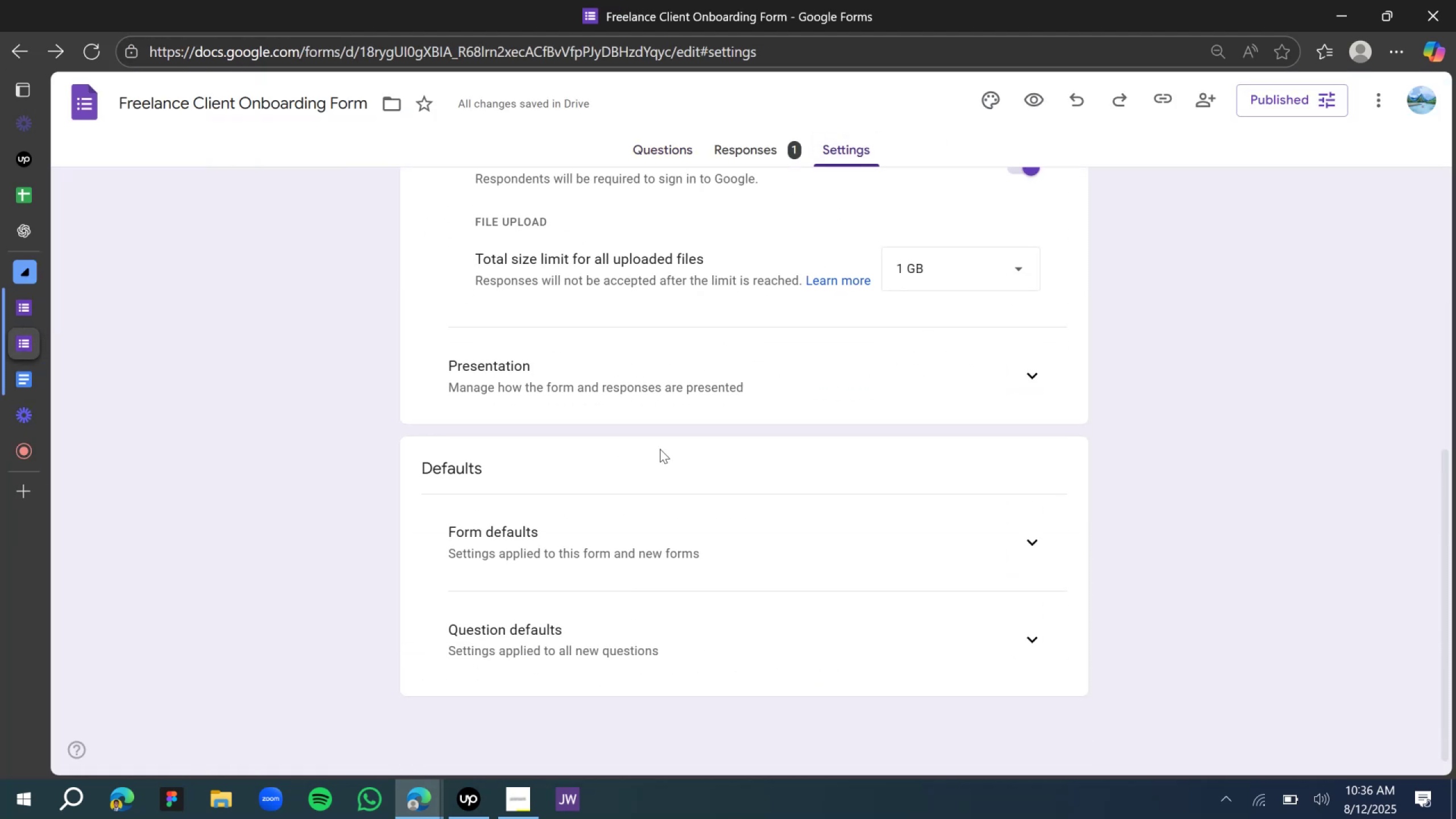 
left_click([650, 357])
 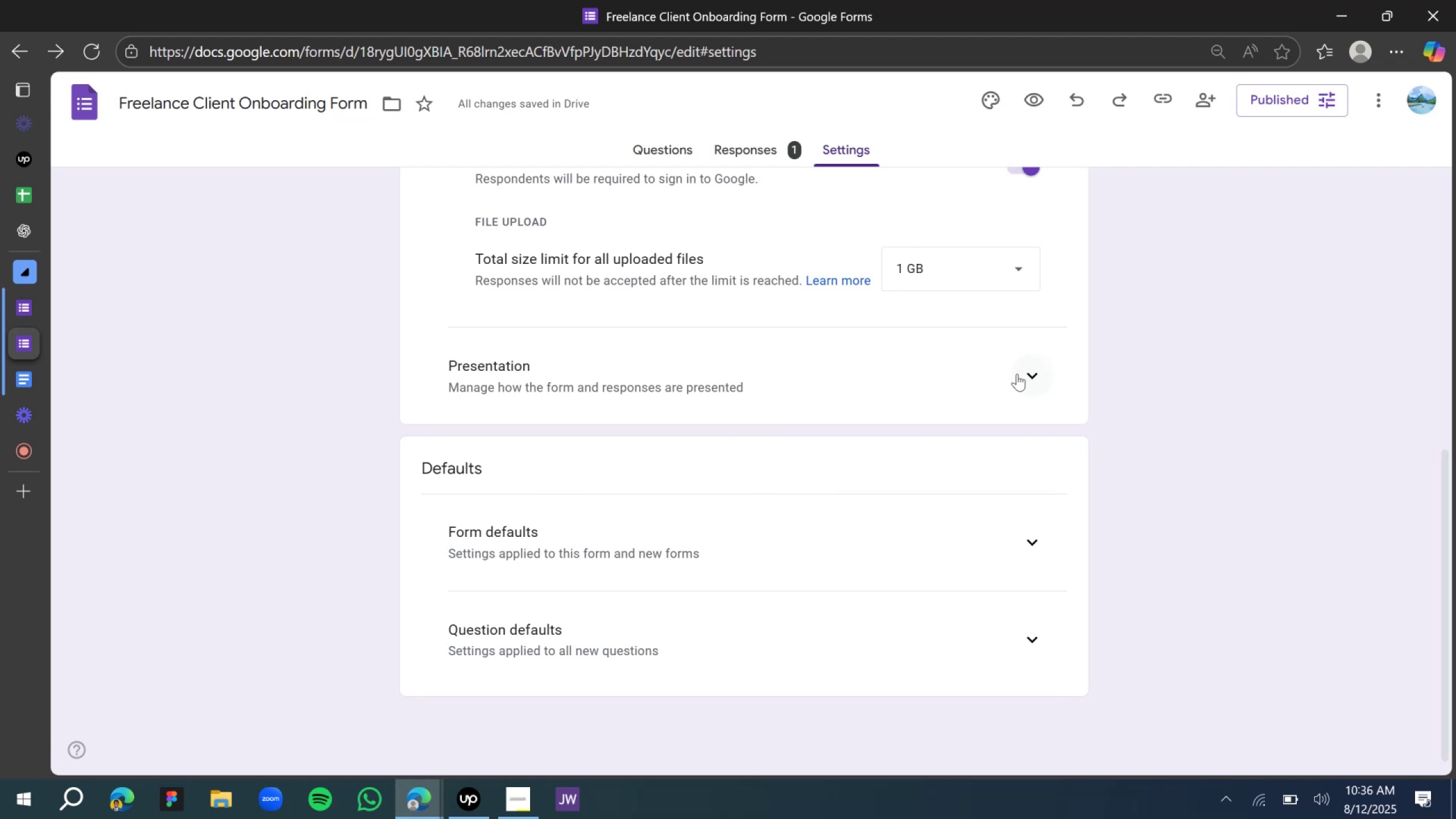 
left_click([1026, 379])
 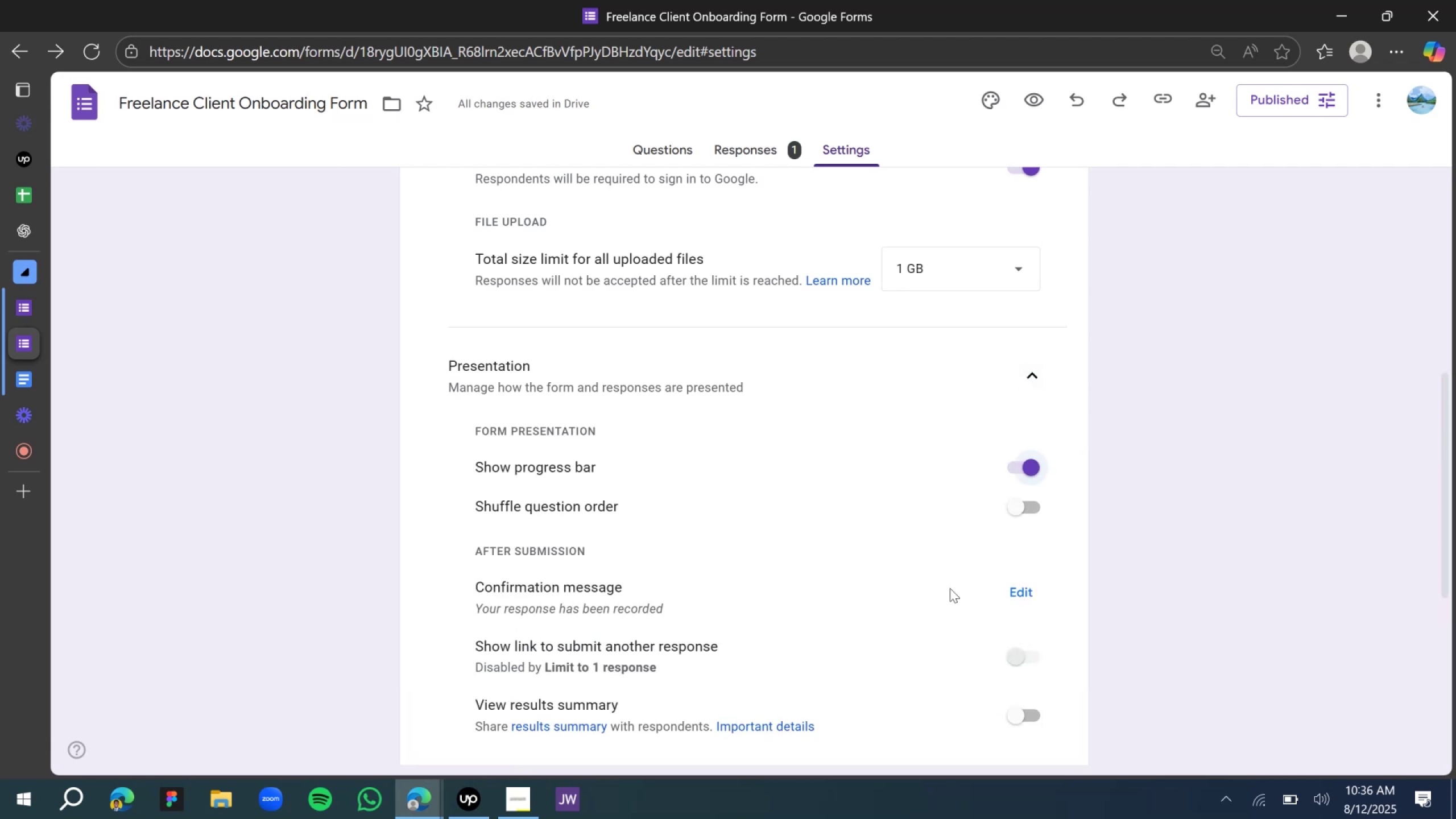 
left_click([1027, 601])
 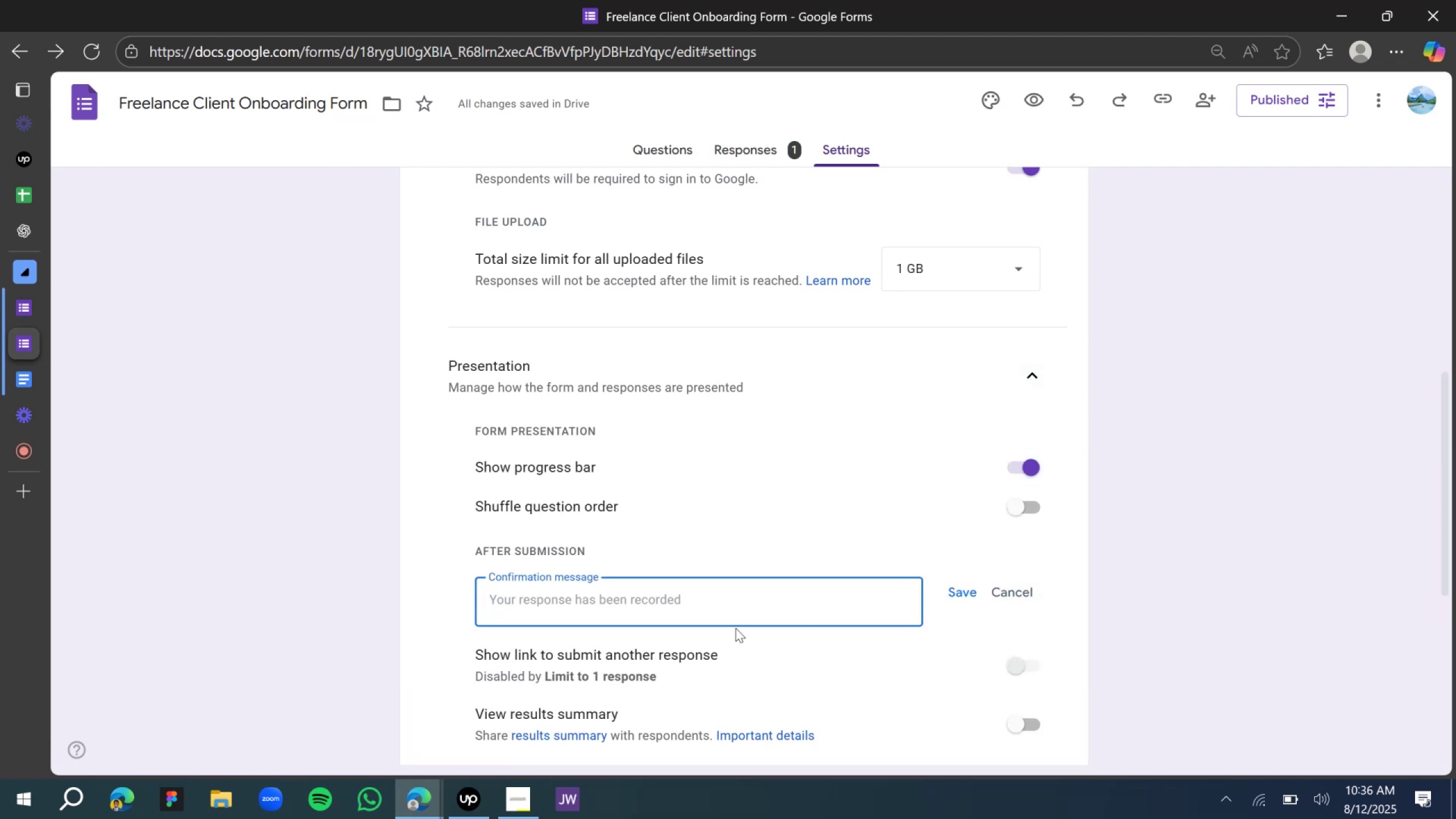 
left_click([706, 610])
 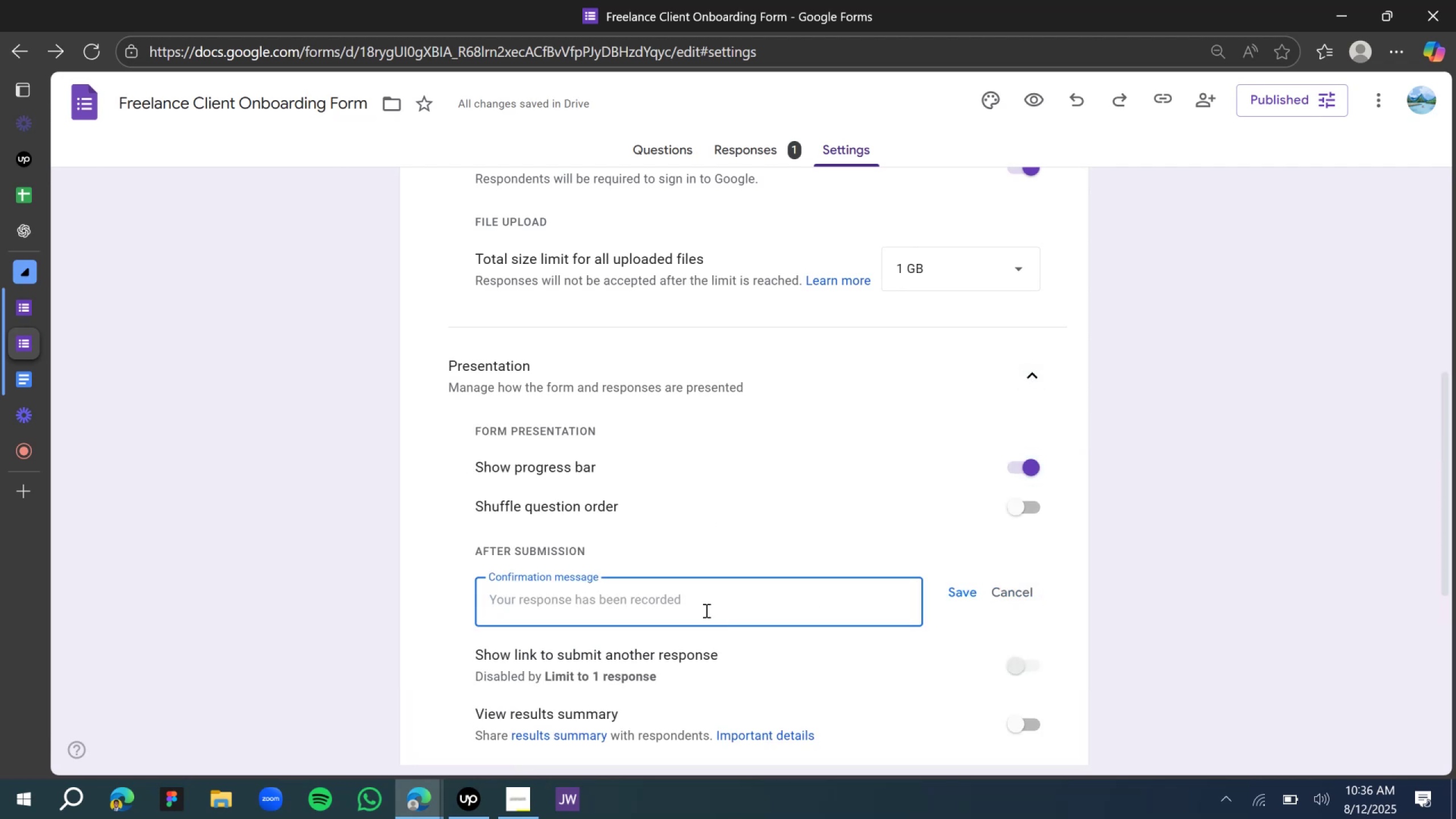 
type(Thna)
key(Backspace)
type(a)
key(Backspace)
key(Backspace)
type(ank you for taking your th)
key(Backspace)
type(ime to provide anc)
key(Backspace)
type(ser)
 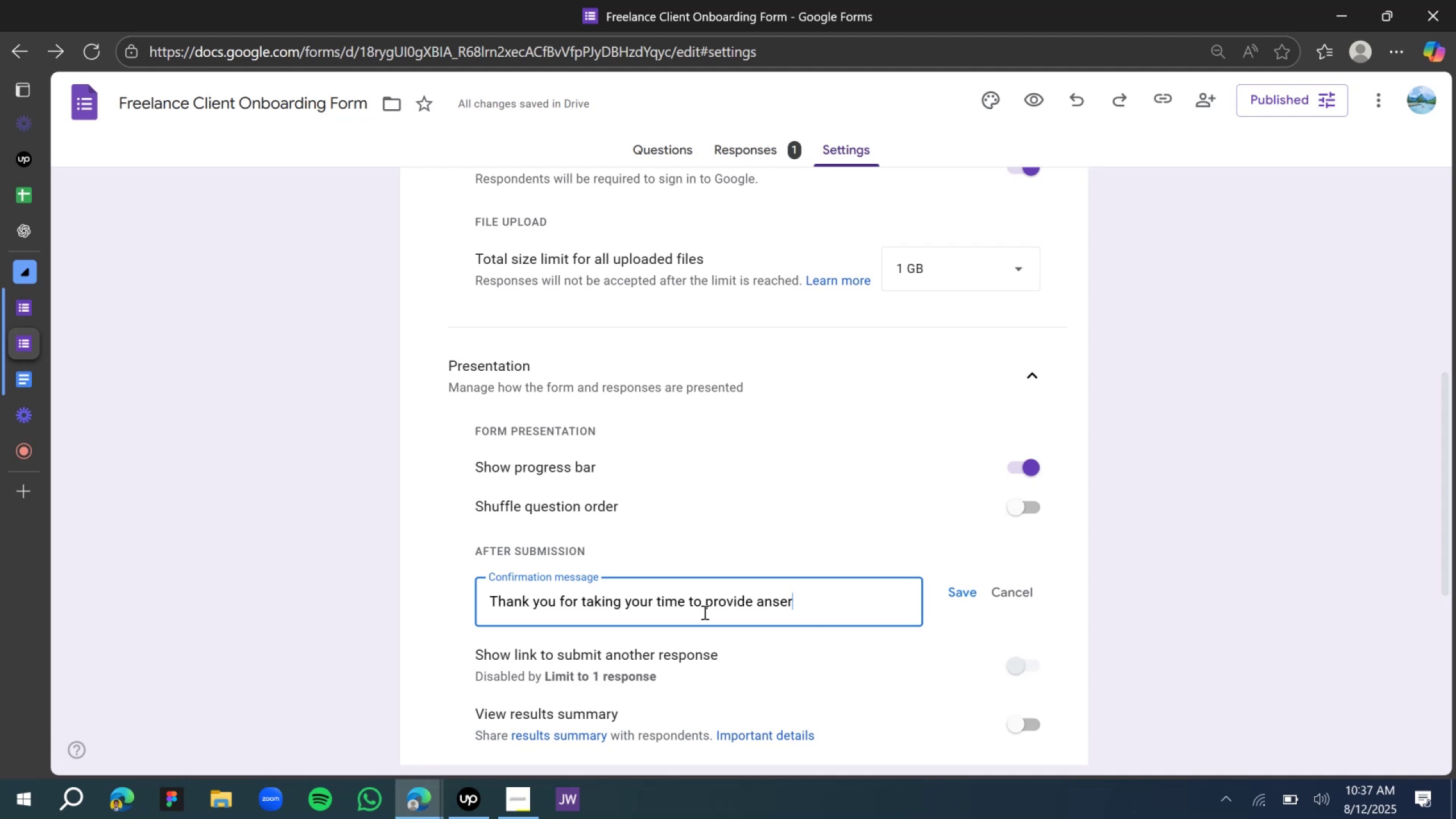 
type(s)
key(Backspace)
type(w)
key(Backspace)
key(Backspace)
key(Backspace)
key(Backspace)
type(serws )
key(Backspace)
key(Backspace)
key(Backspace)
type(s )
 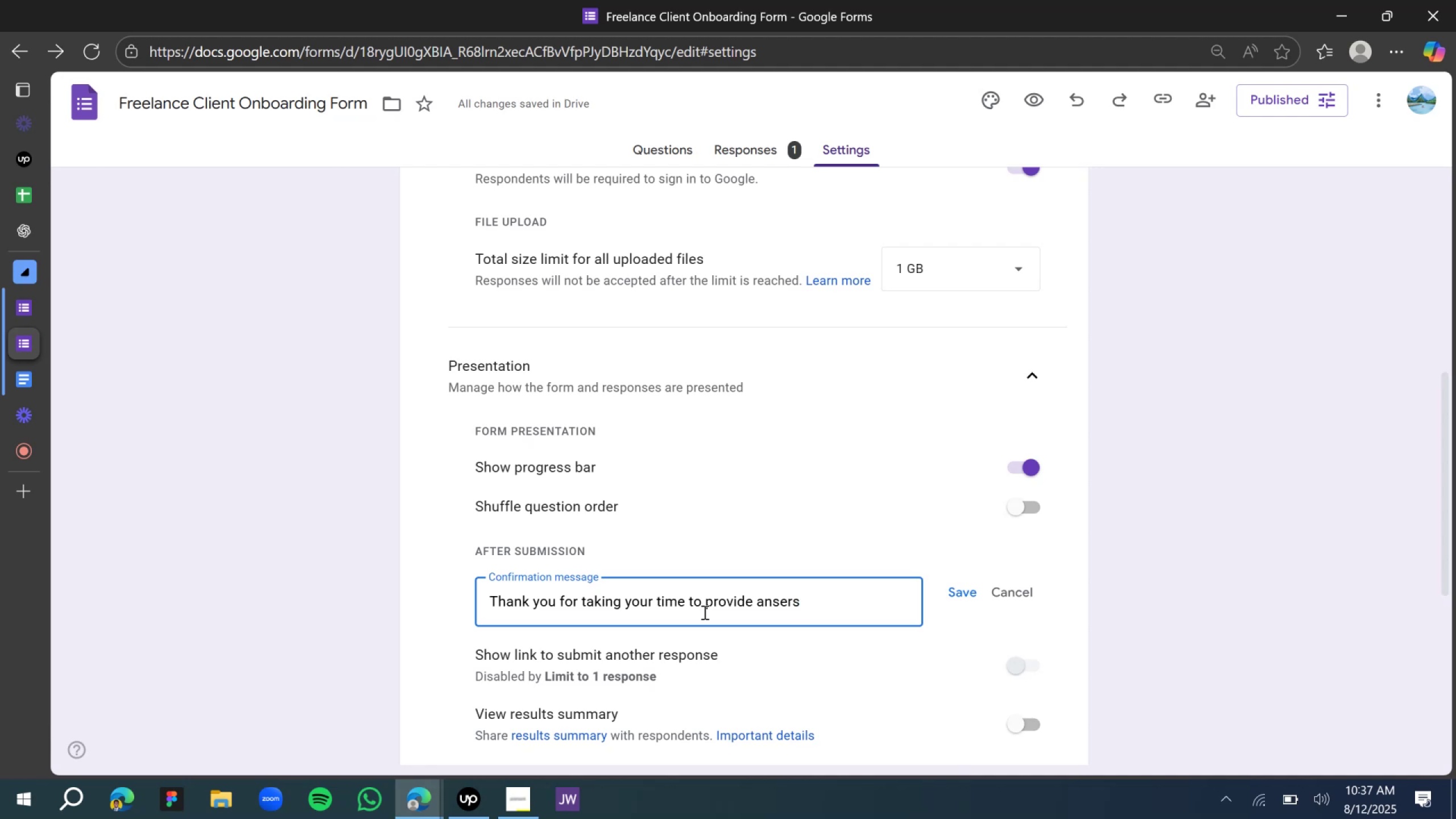 
wait(5.54)
 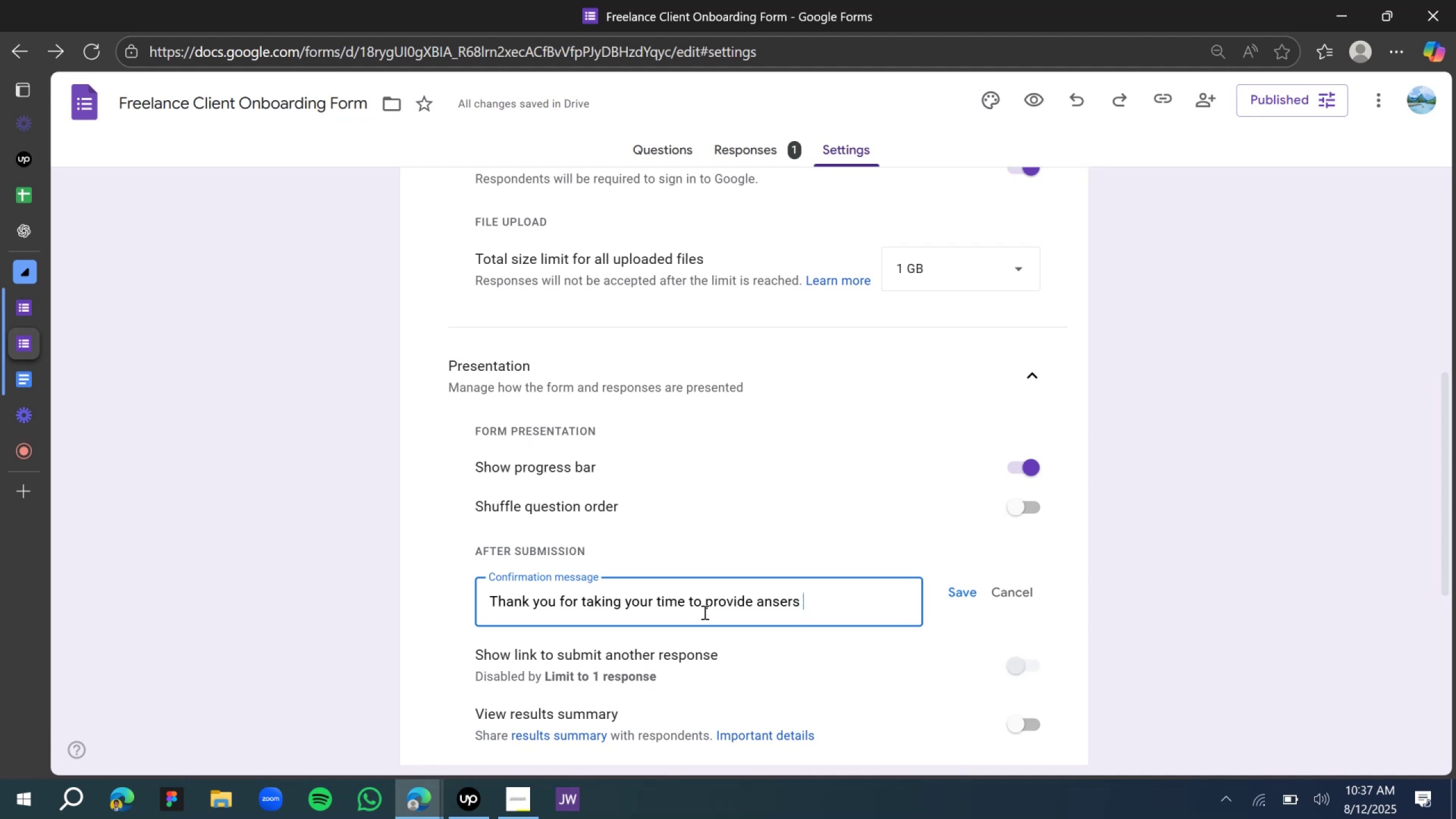 
hold_key(key=Backspace, duration=0.65)
 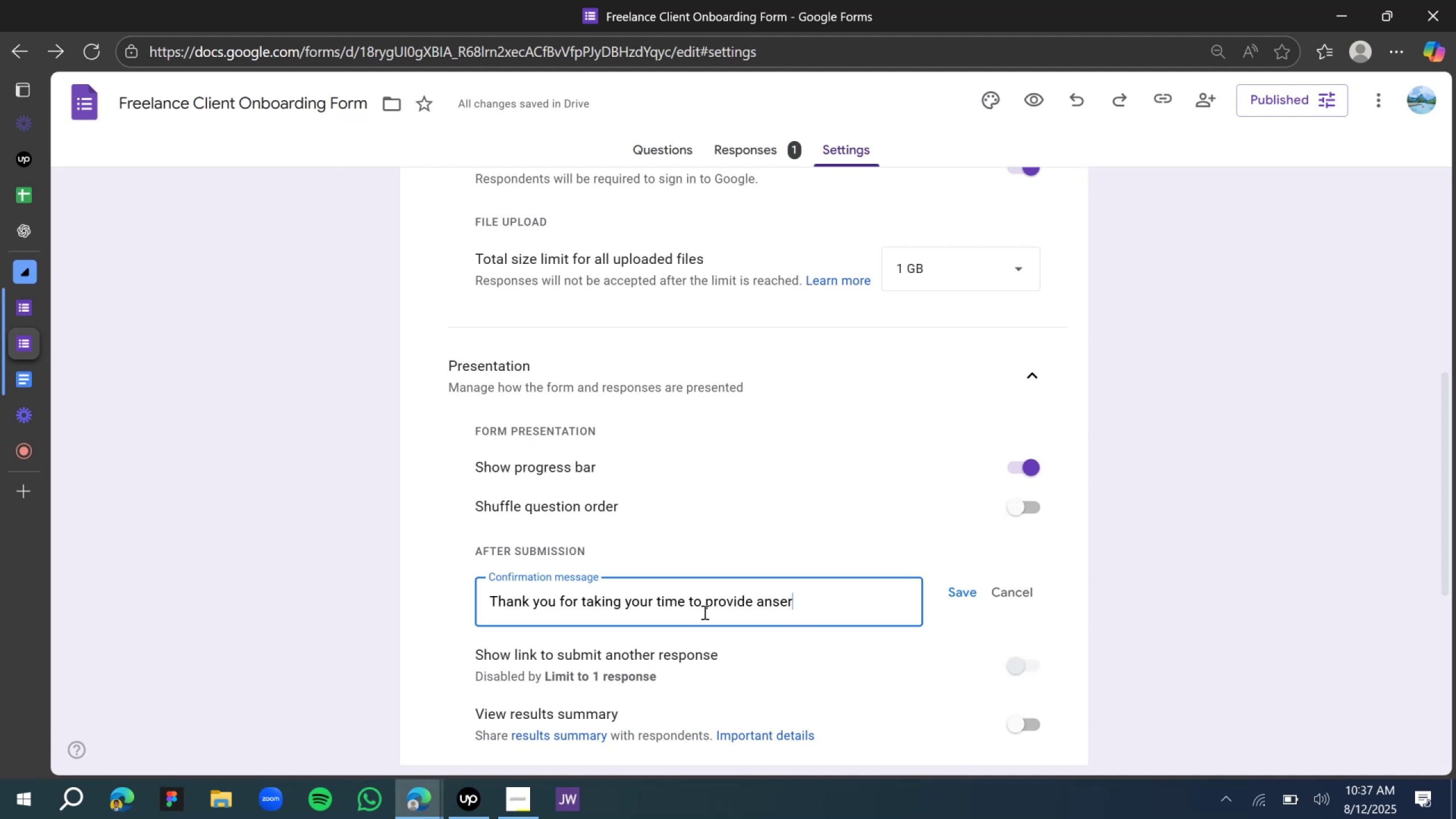 
key(Backspace)
key(Backspace)
type(response to our questions, we wll defini)
key(Backspace)
type(etly be in touch (usually within 30 minur)
key(Backspace)
type(tes))
 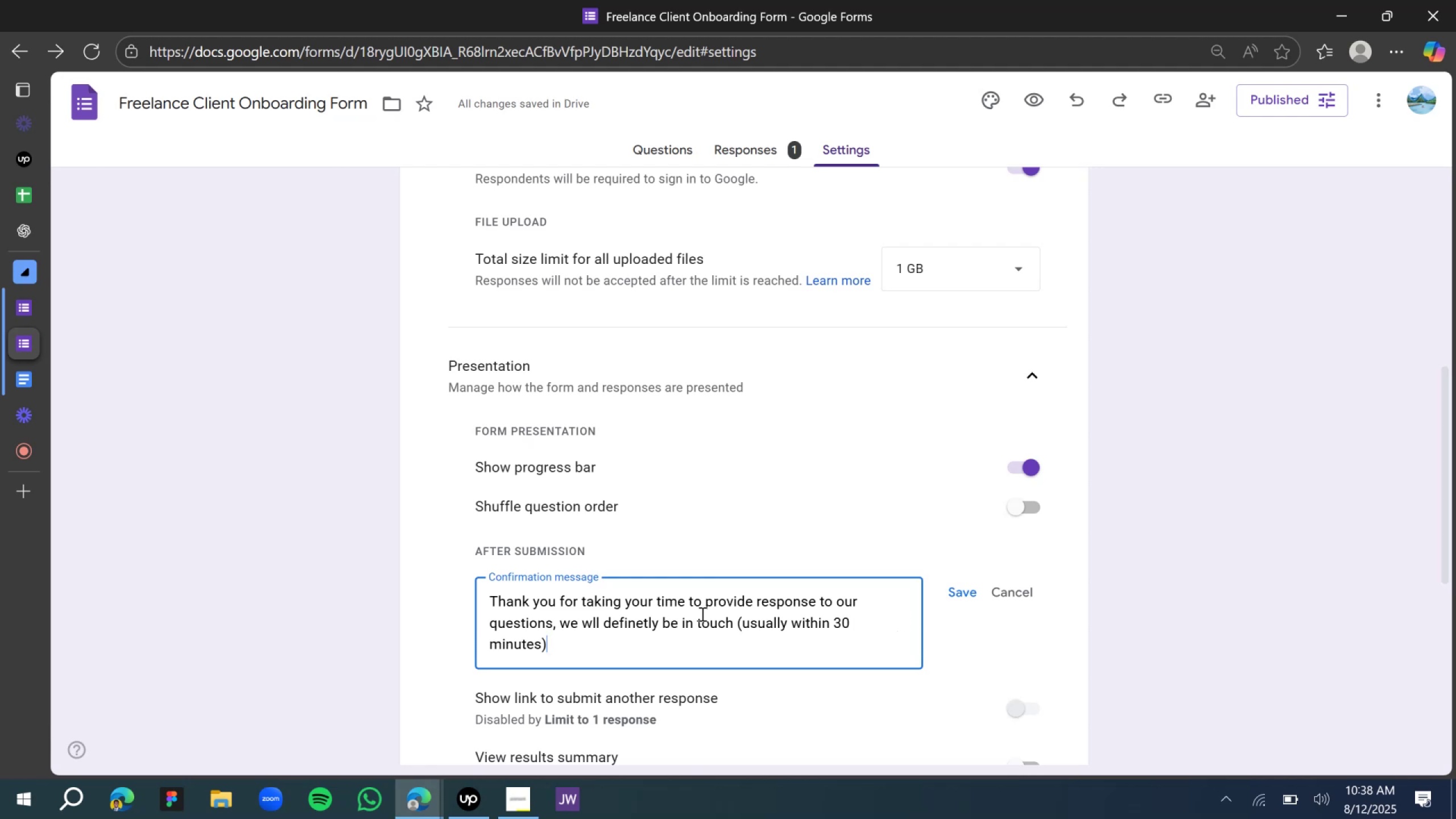 
scroll: coordinate [670, 535], scroll_direction: down, amount: 1.0
 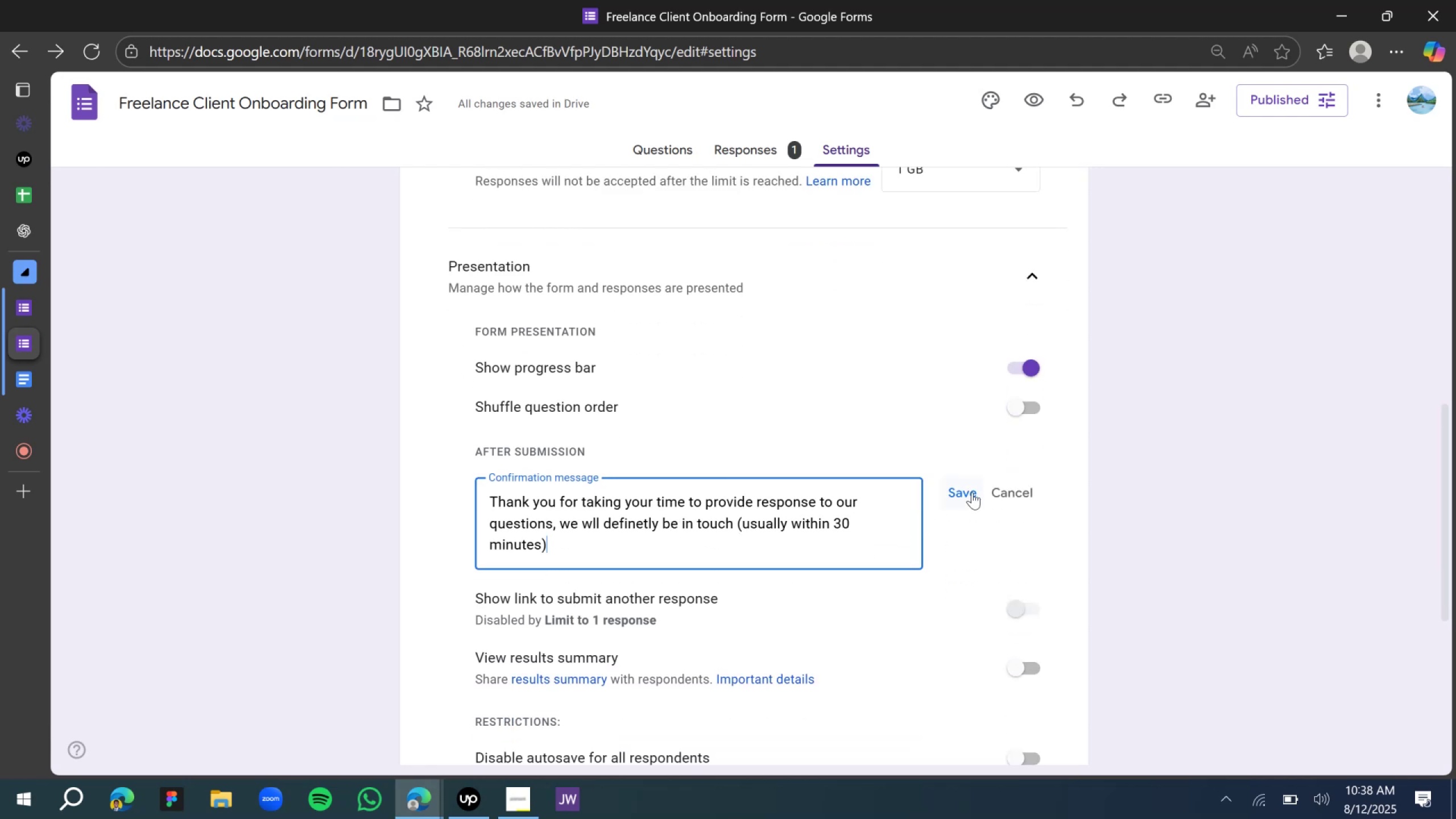 
left_click([975, 490])
 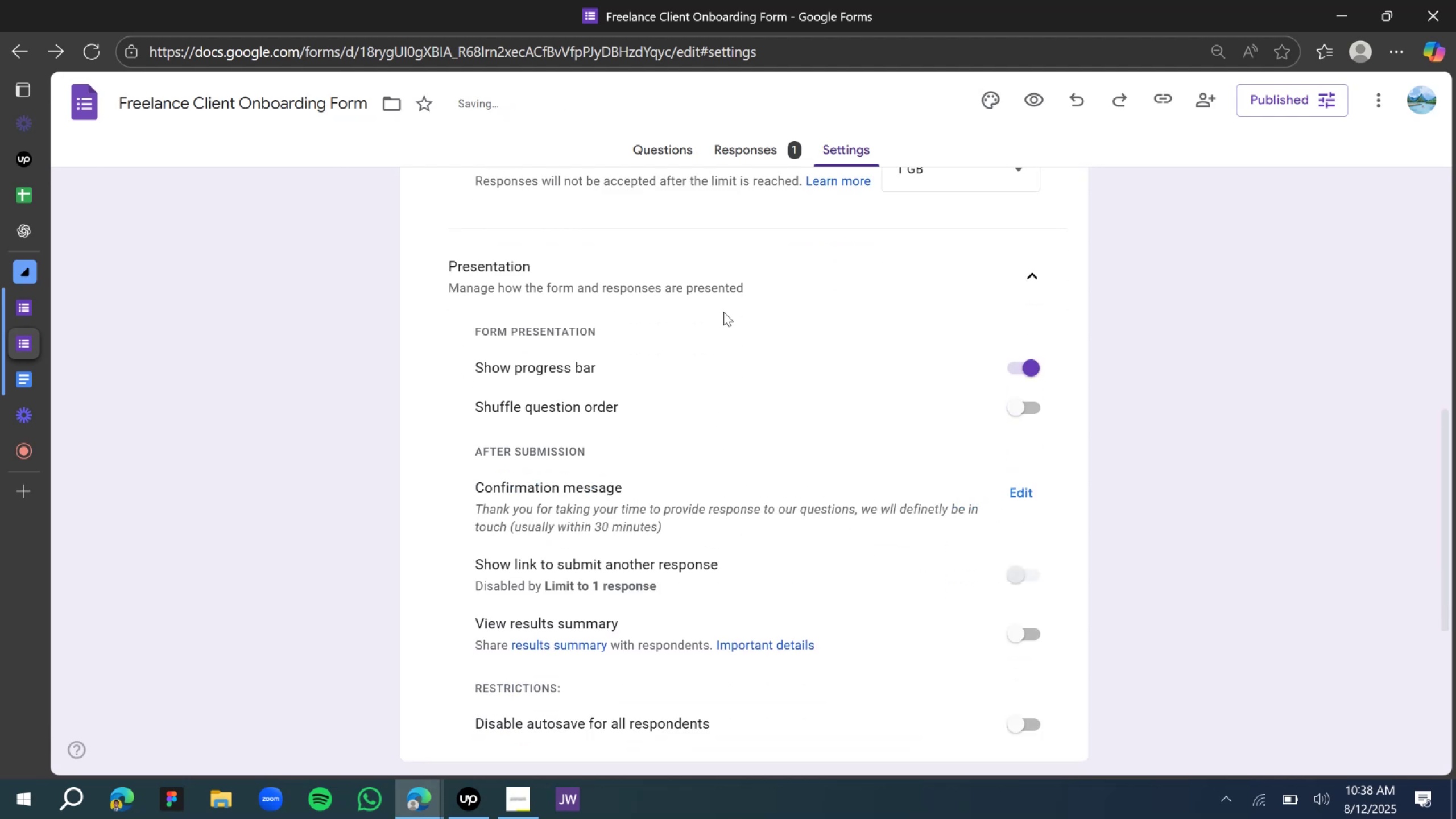 
scroll: coordinate [725, 359], scroll_direction: up, amount: 2.0
 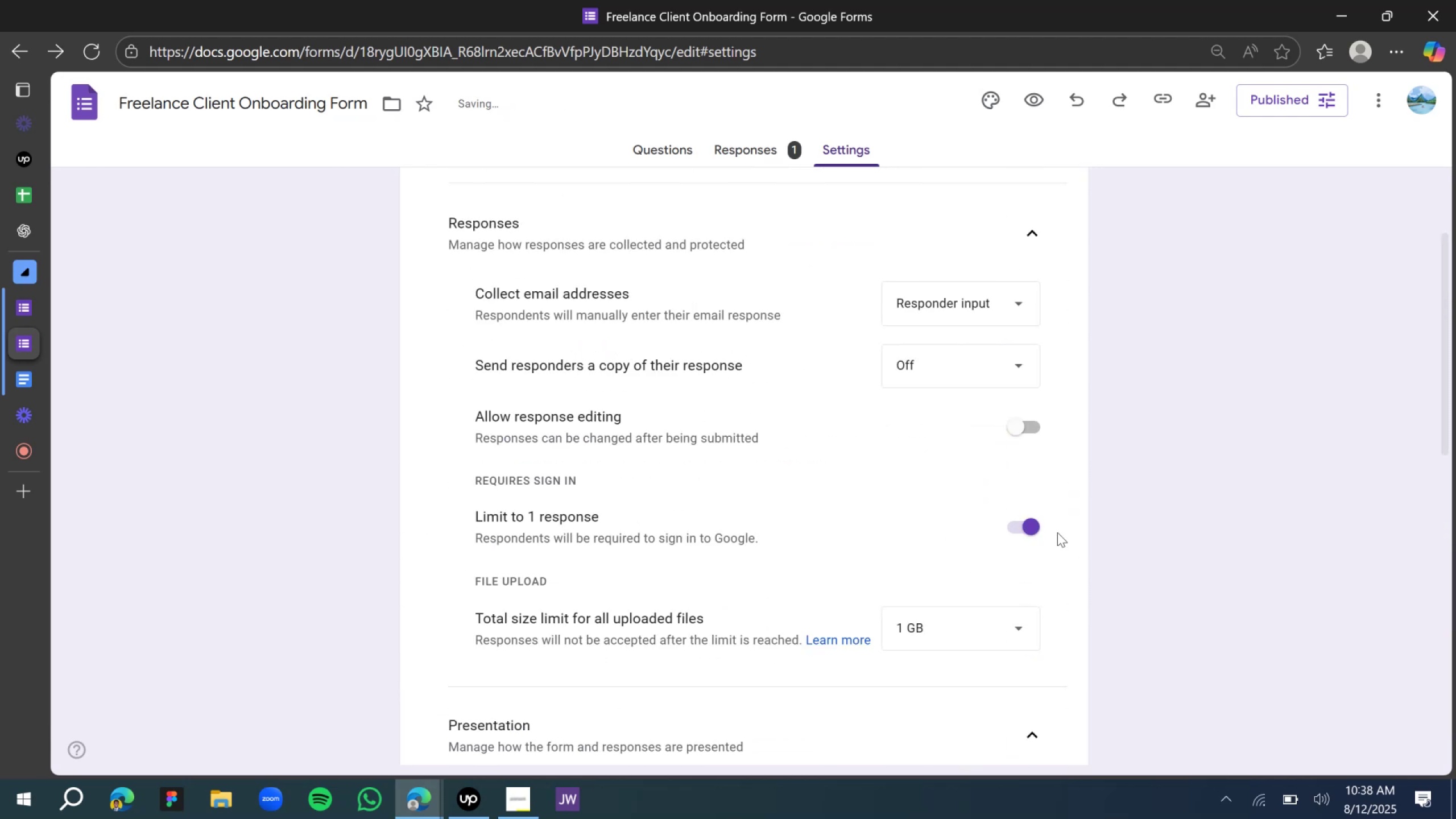 
left_click([1028, 525])
 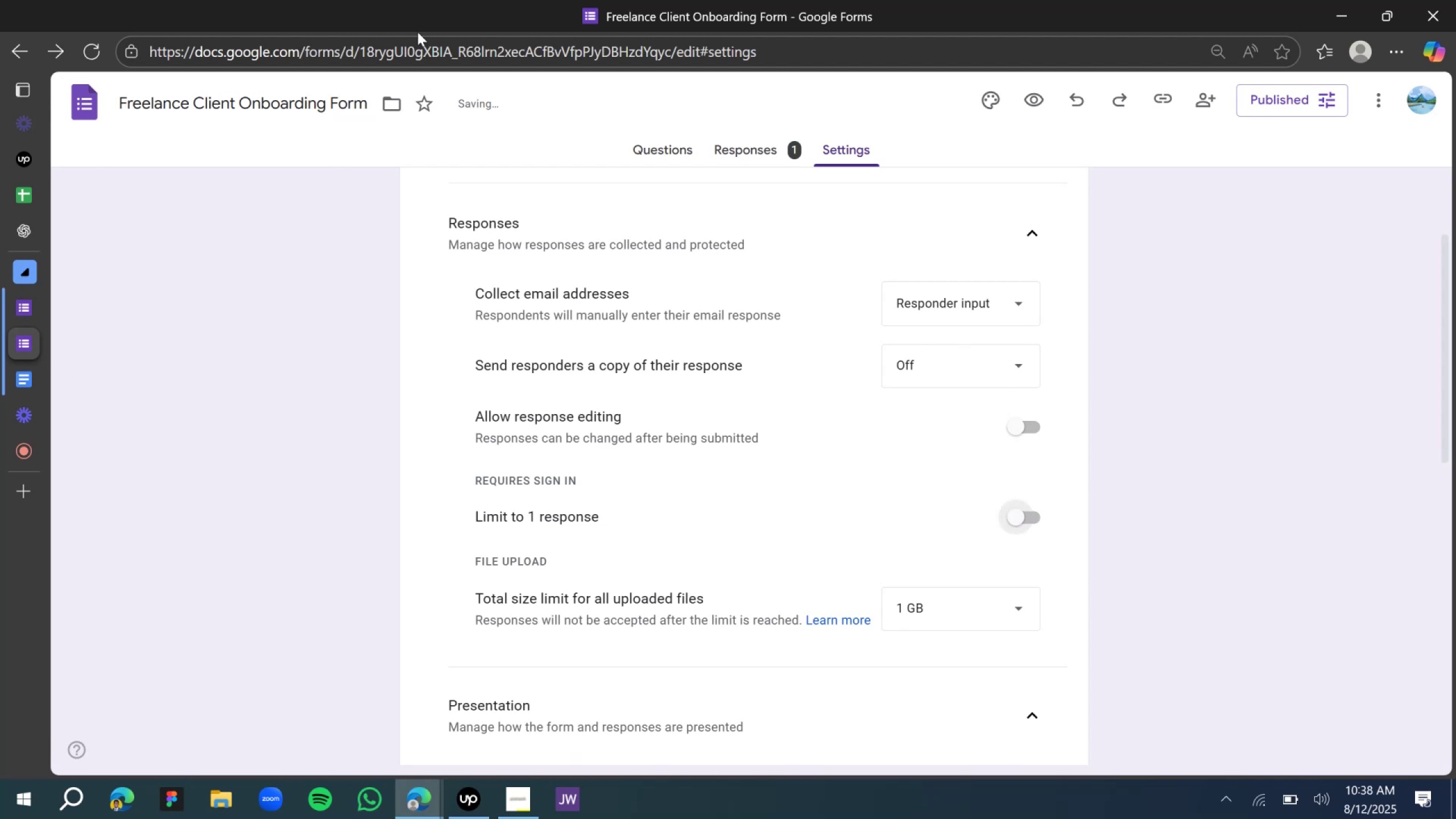 
left_click([746, 140])
 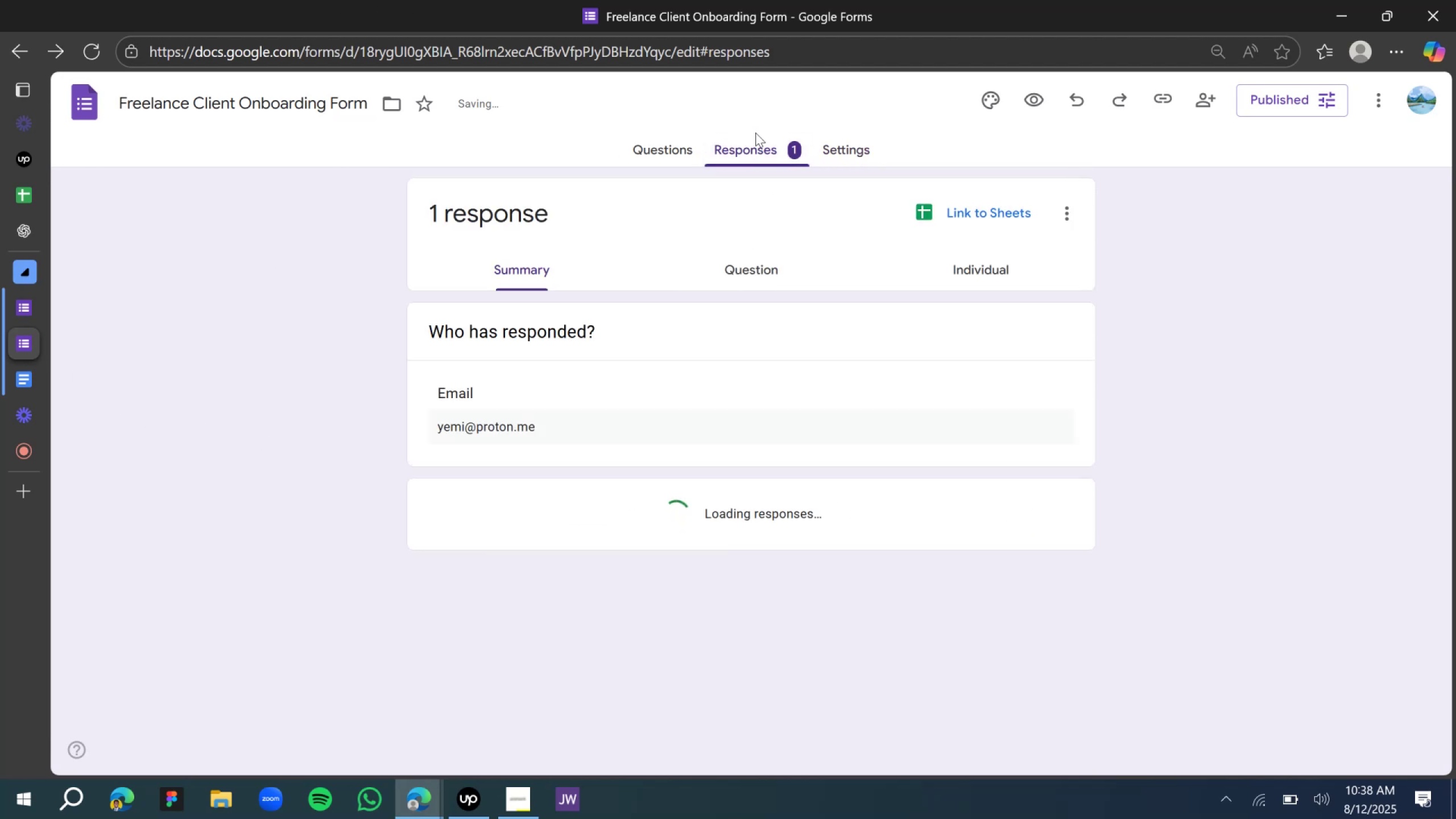 
wait(5.93)
 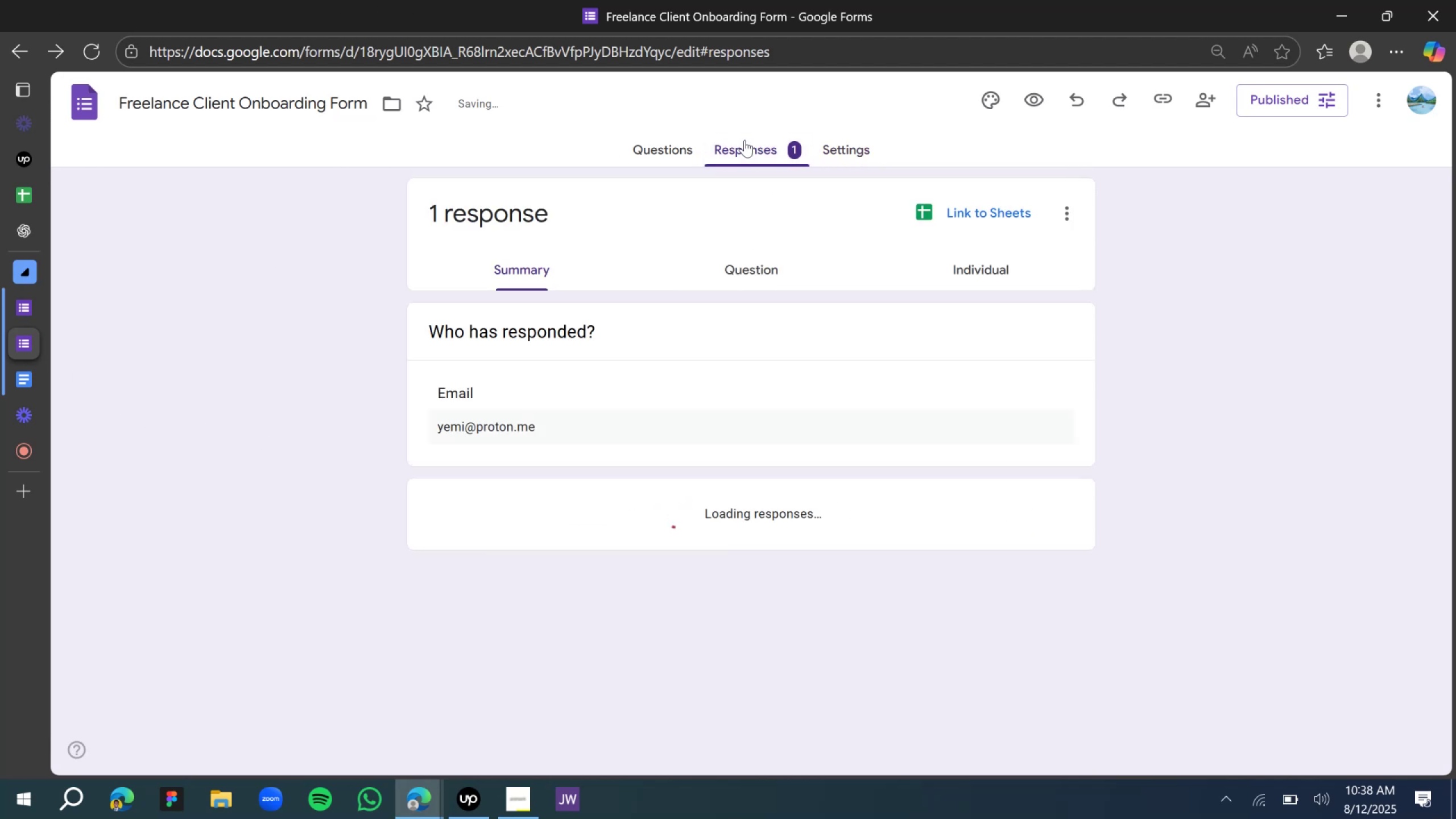 
left_click([1163, 95])
 